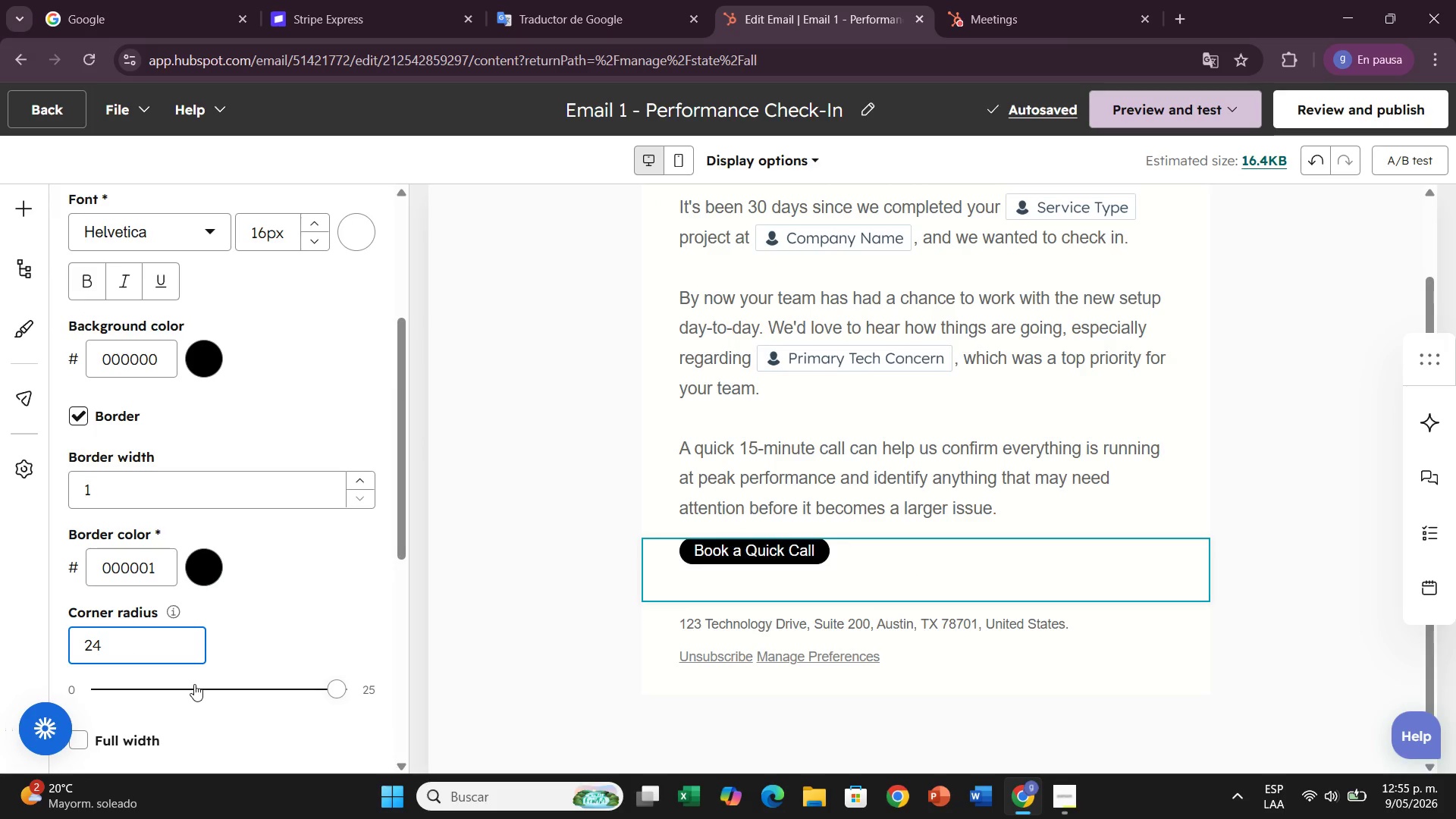 
key(Backspace)
key(Backspace)
type(36)
 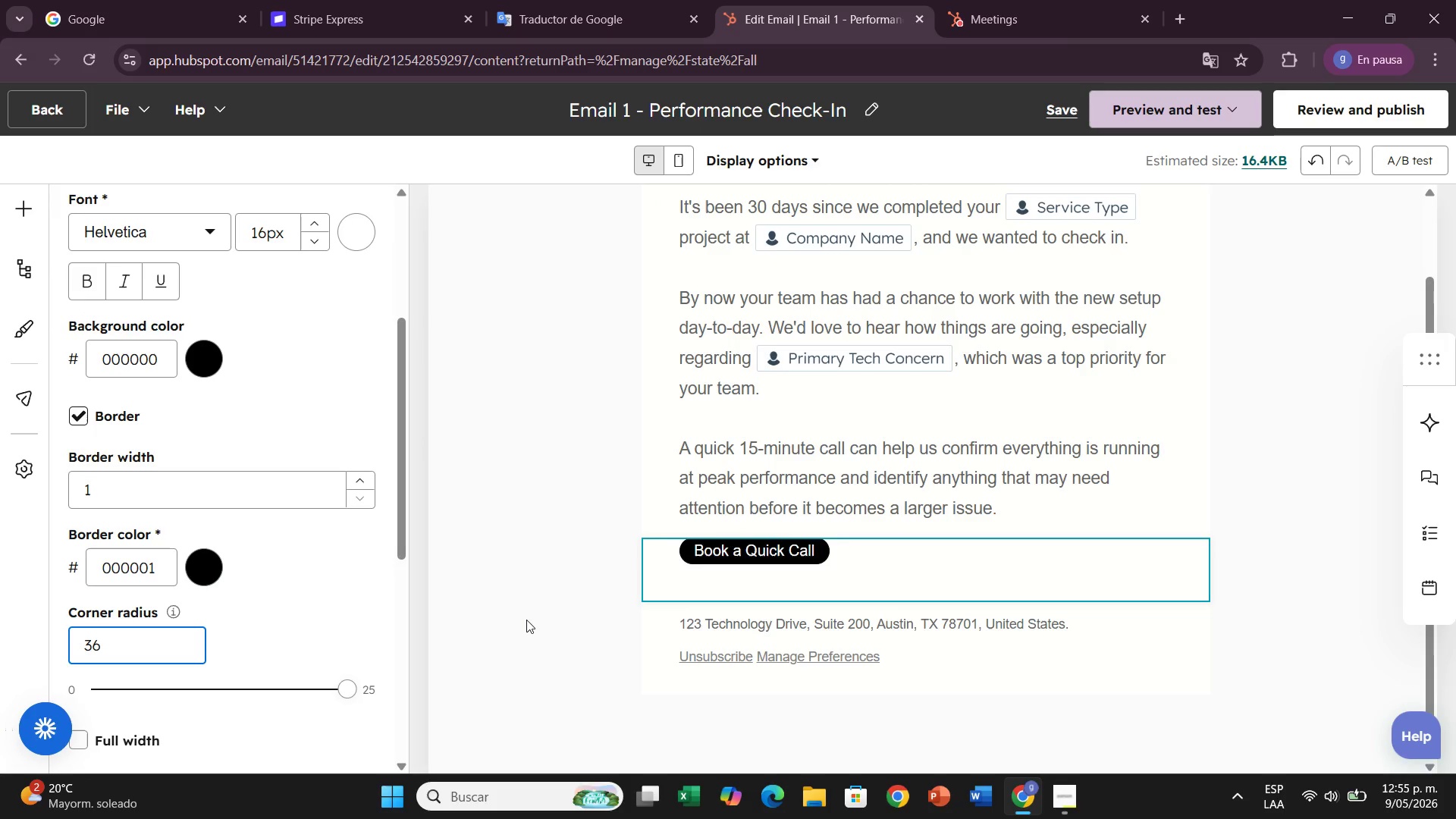 
left_click([529, 600])
 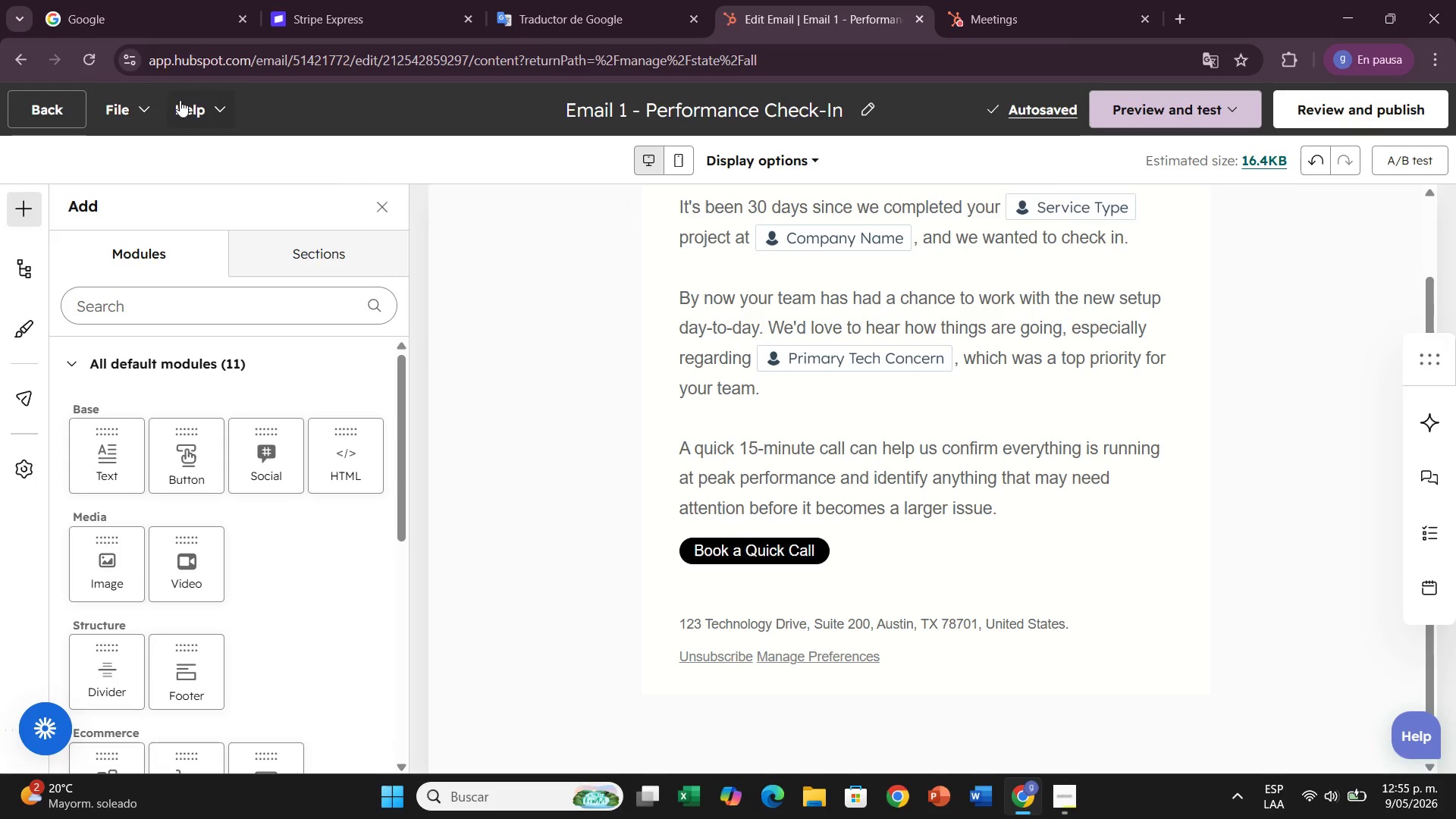 
left_click([45, 108])
 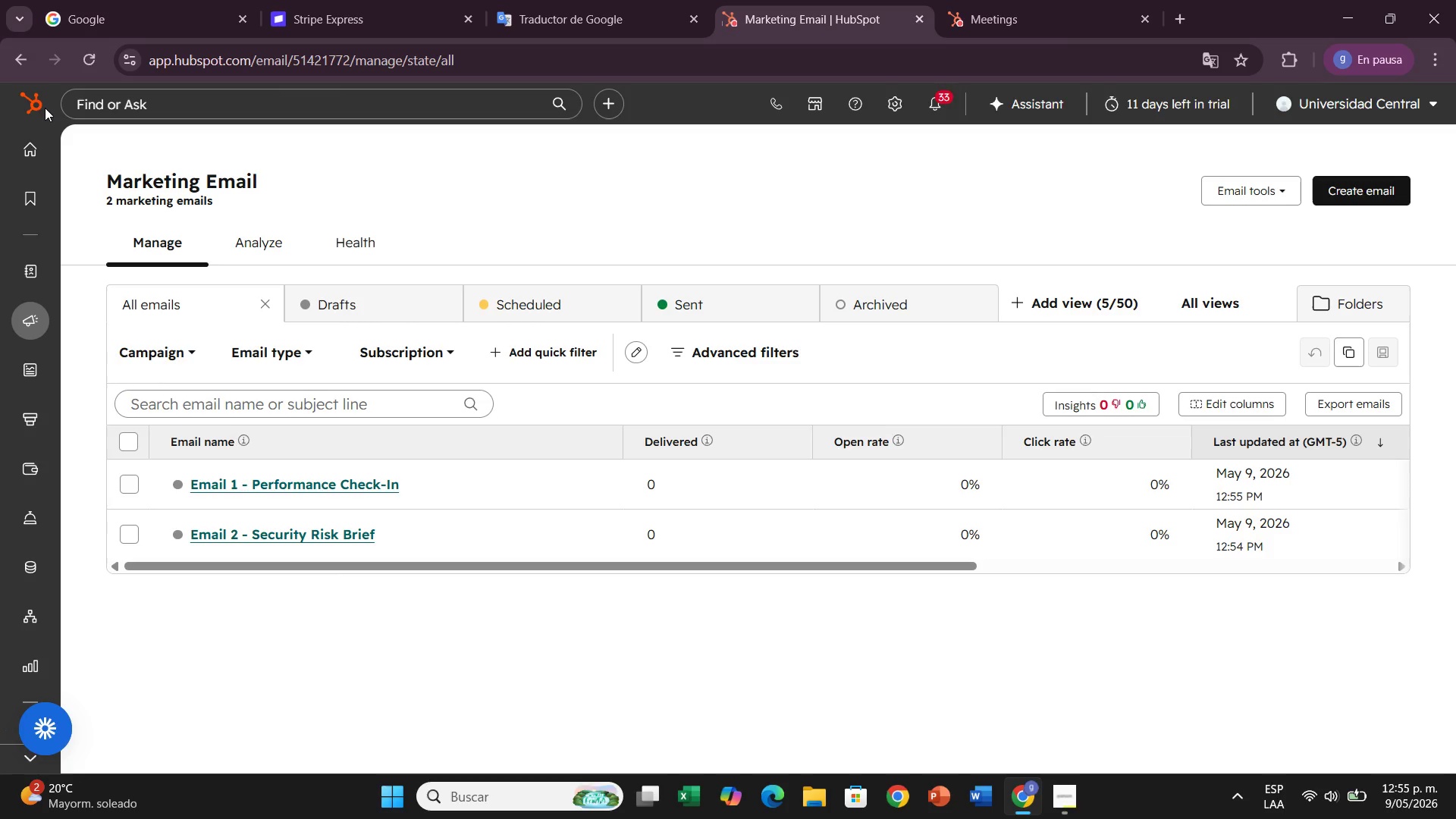 
wait(19.73)
 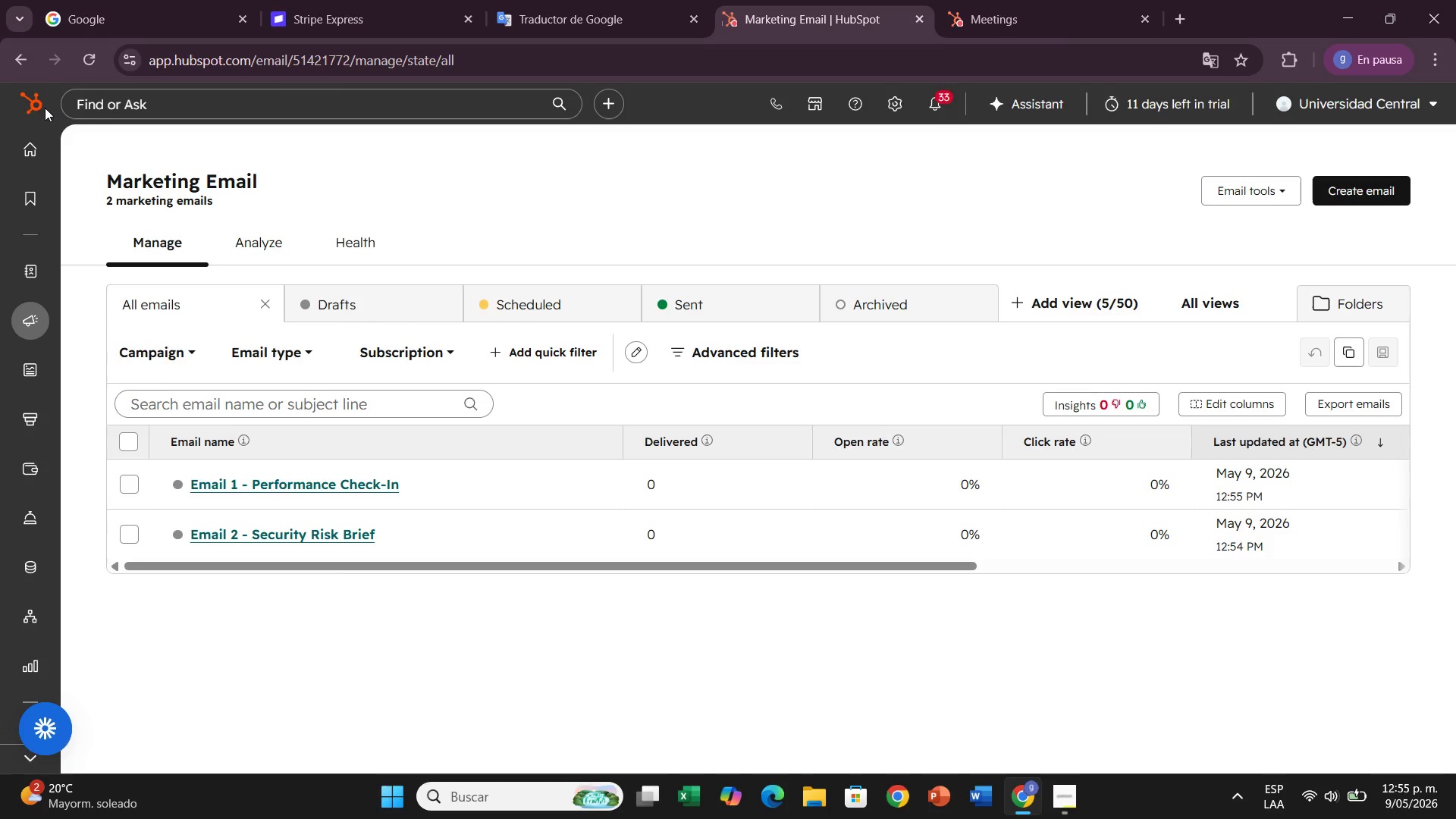 
left_click([1327, 194])
 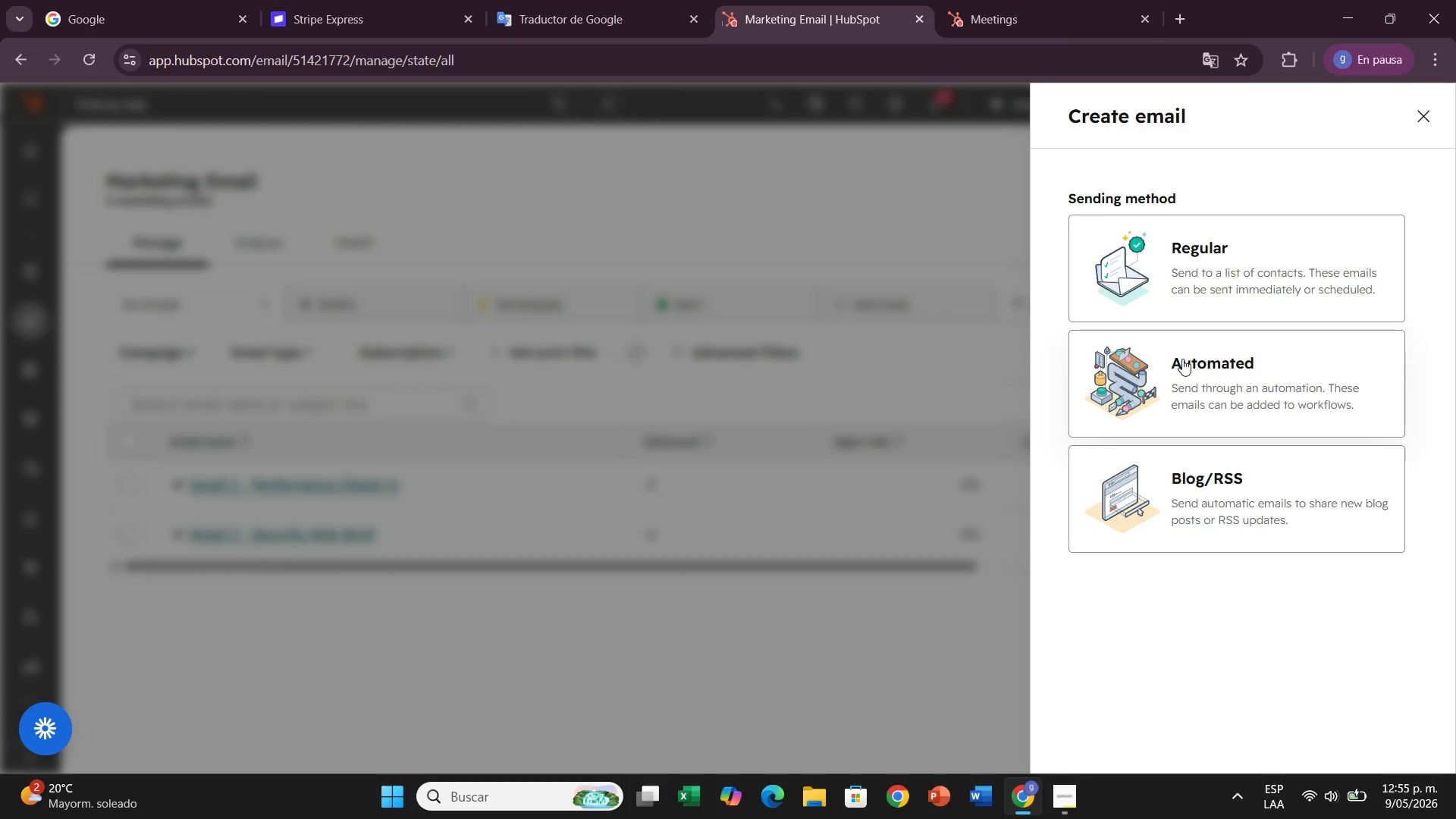 
left_click([1182, 359])
 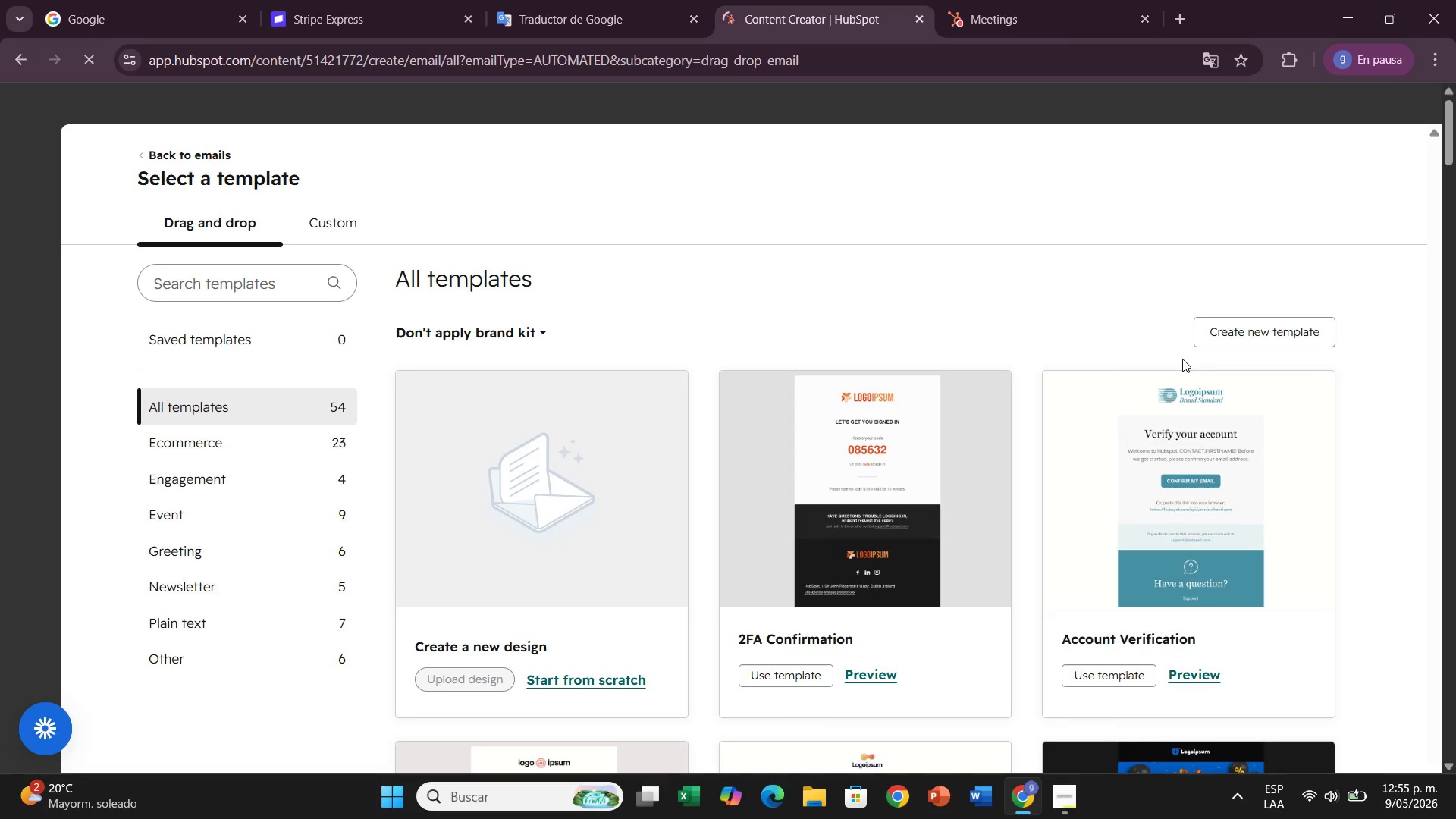 
scroll: coordinate [801, 621], scroll_direction: down, amount: 38.0
 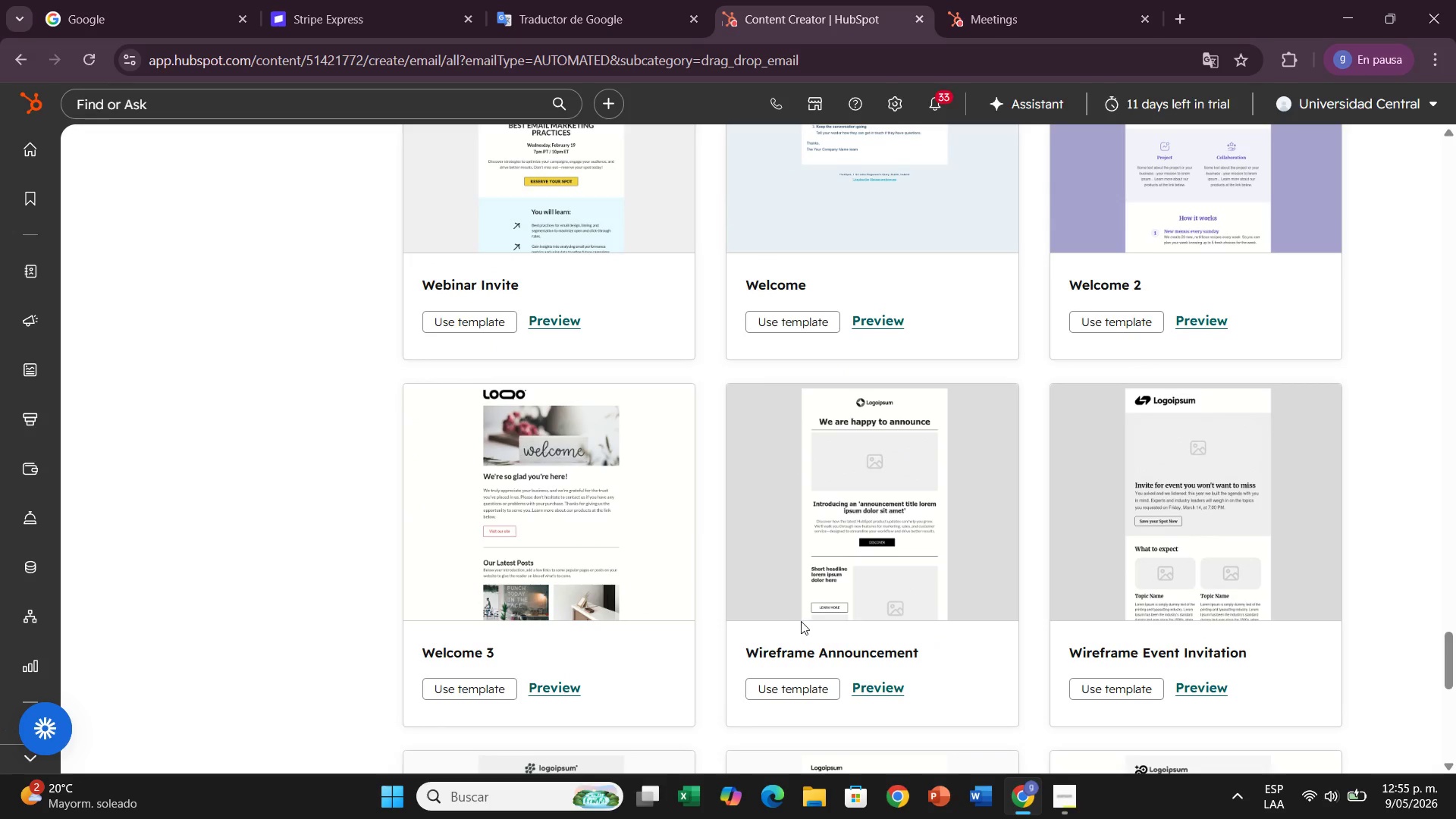 
left_click([801, 621])
 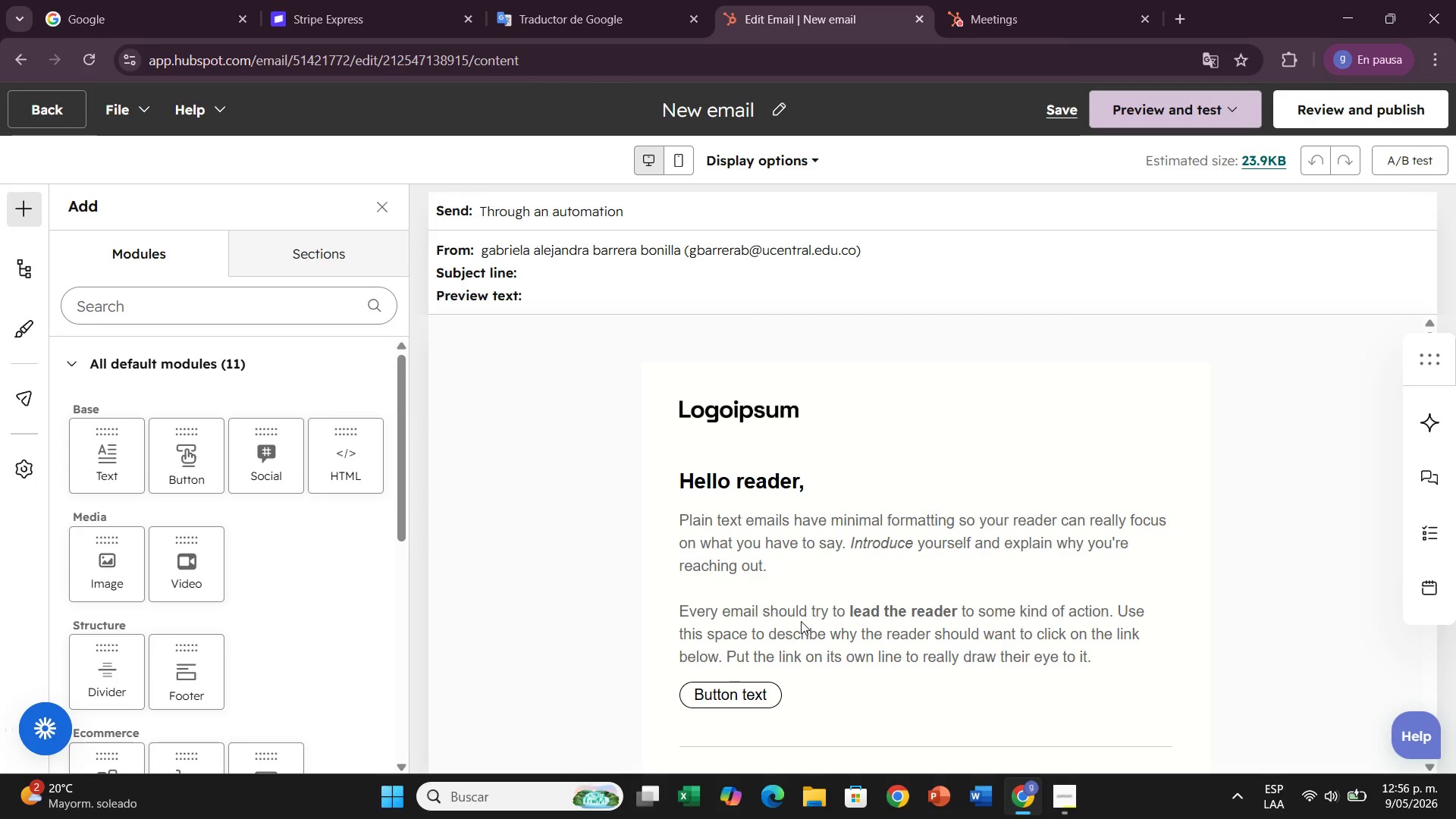 
wait(21.16)
 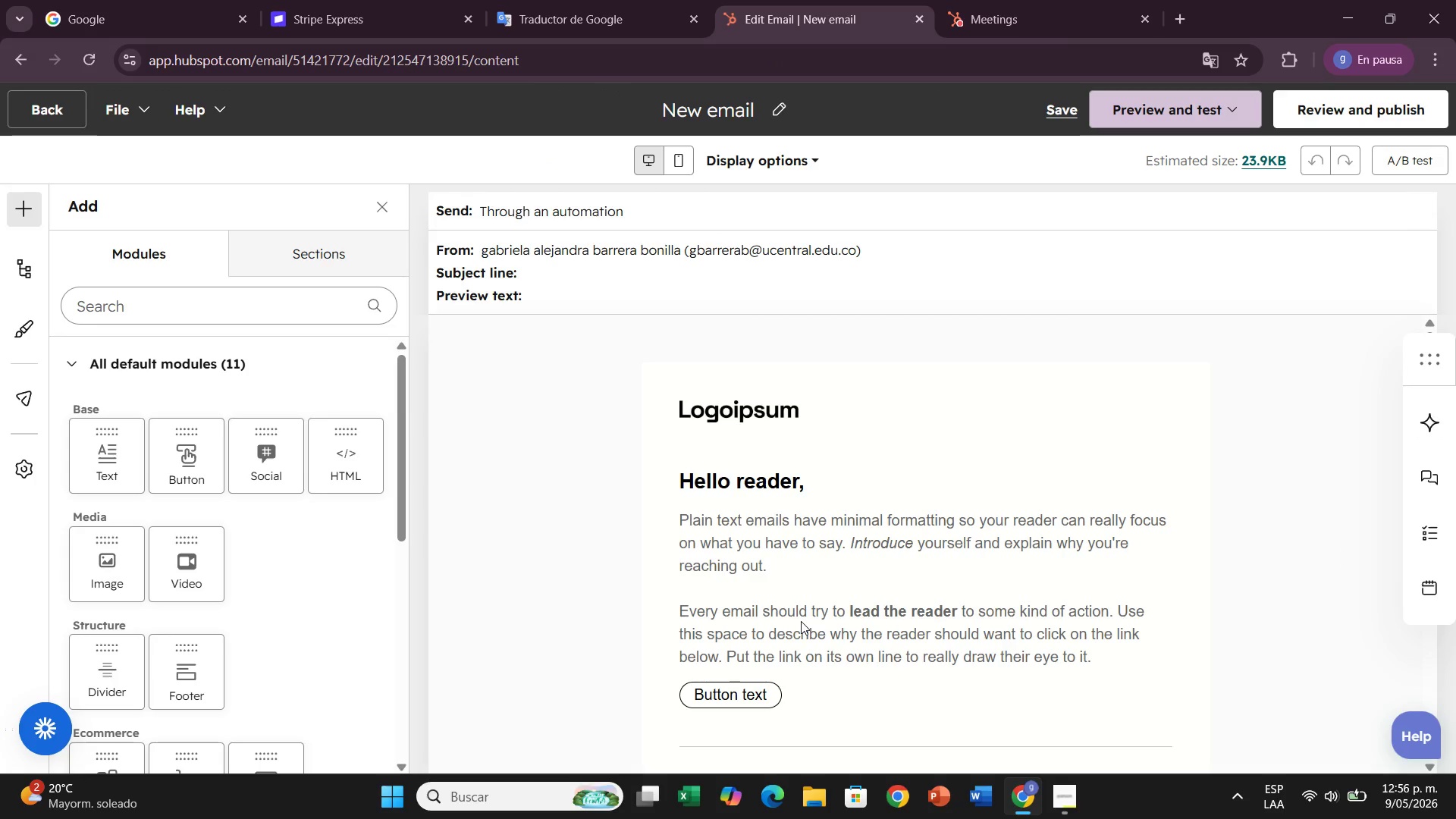 
left_click([448, 212])
 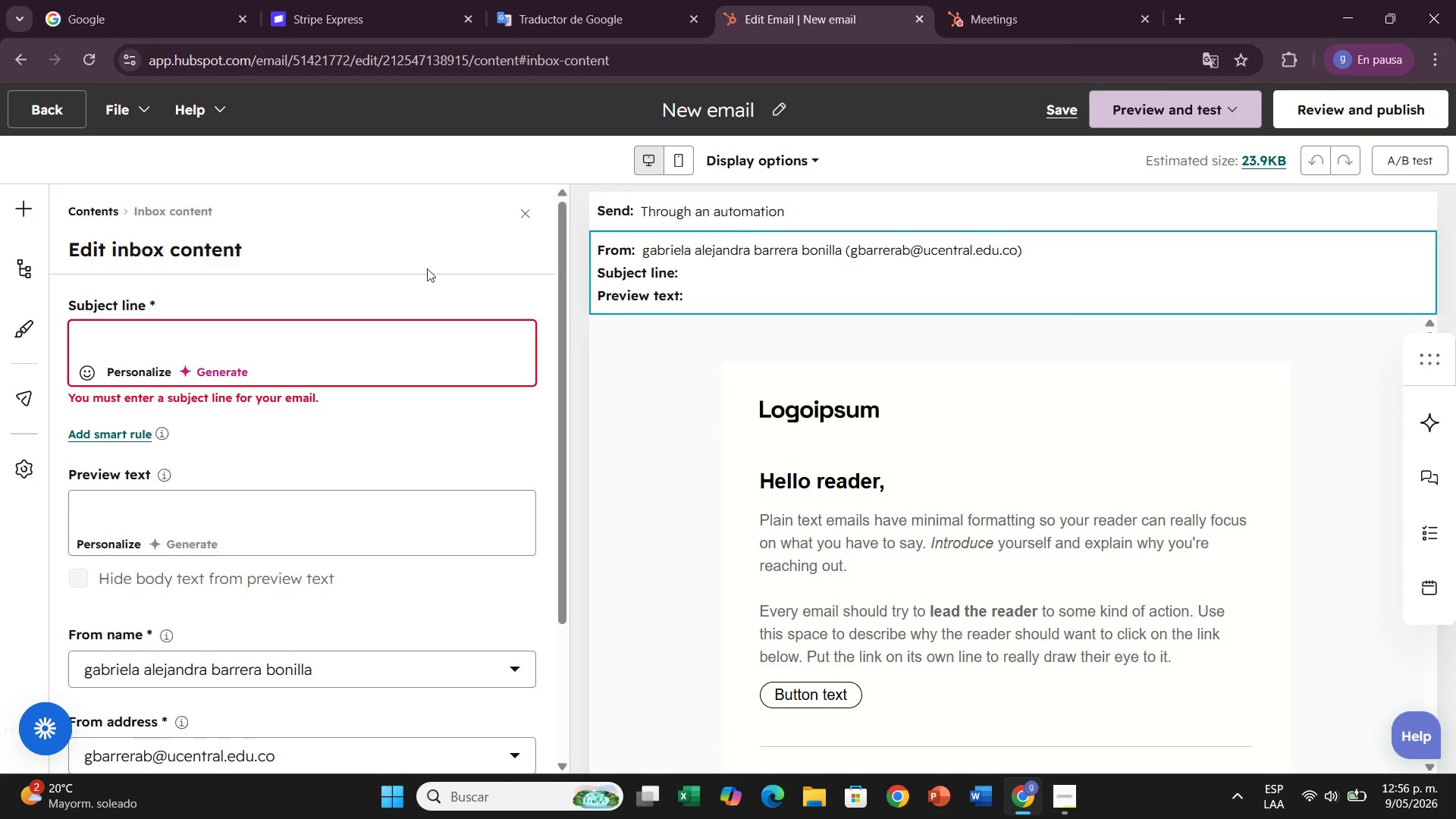 
left_click([373, 337])
 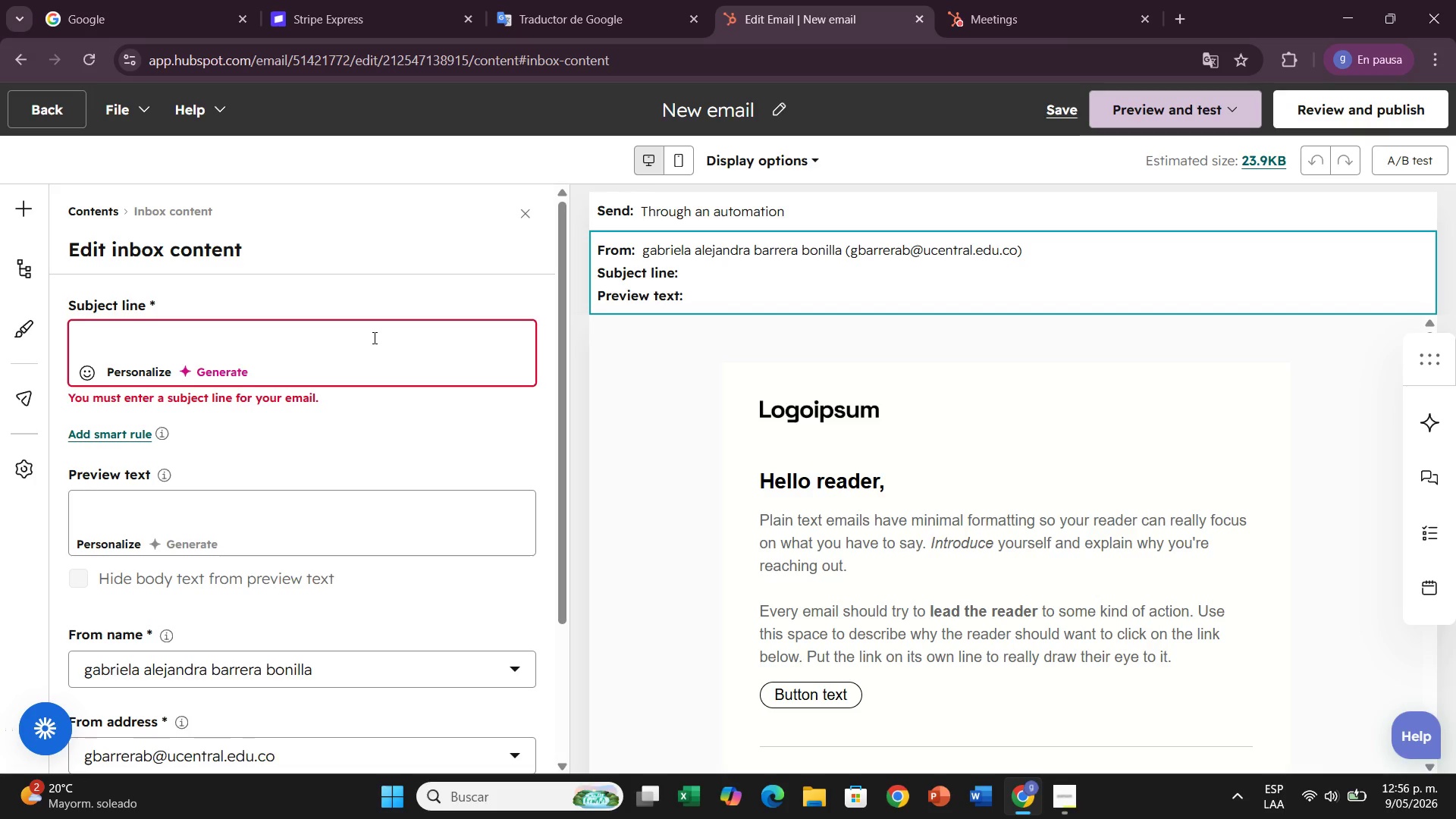 
type(''ci)
key(Backspace)
type(ontact.firstname//, your complimentary Security ^ Stability Audit is ready ''conts)
key(Backspace)
type(act.company//)
 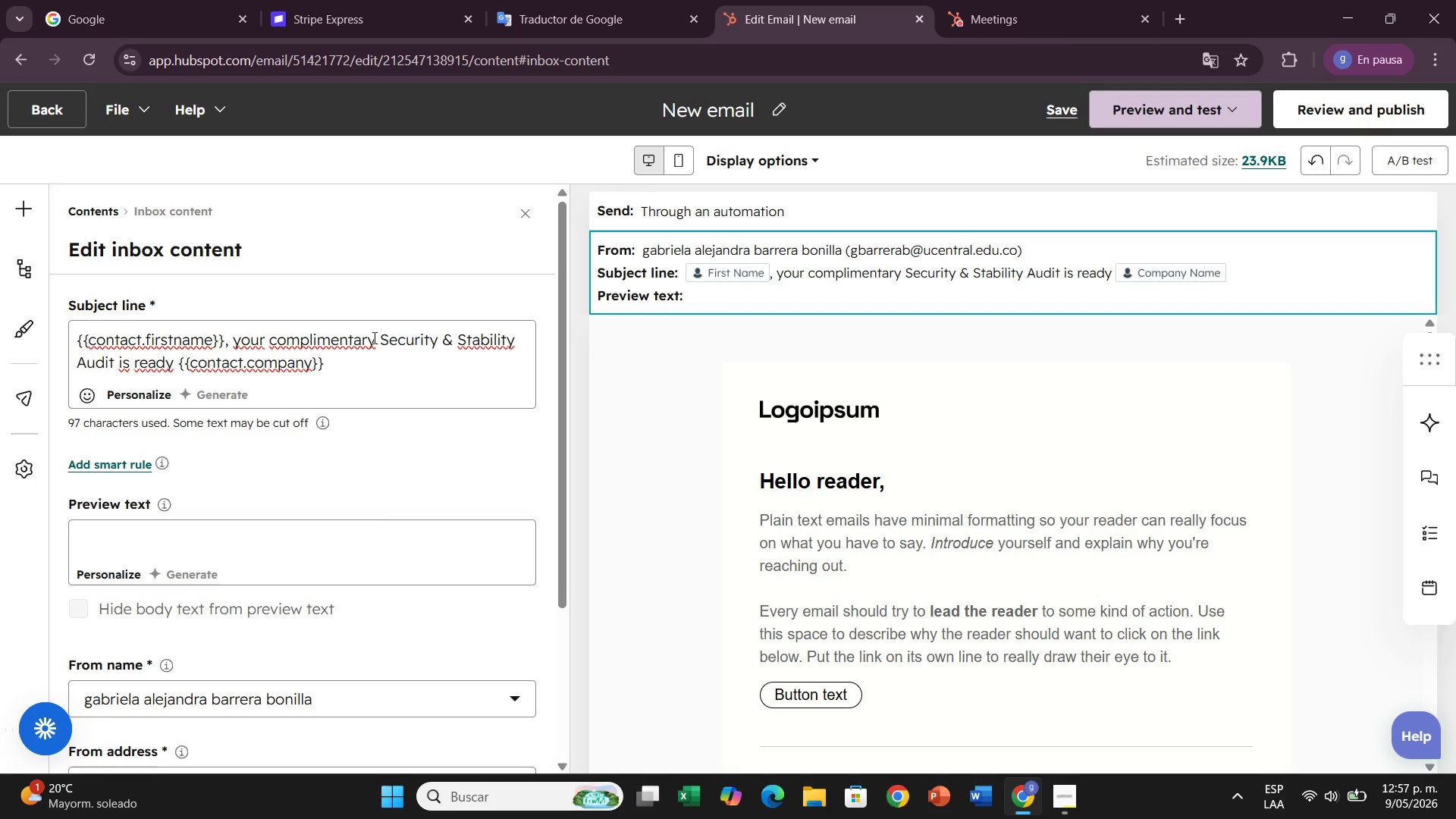 
left_click([180, 537])
 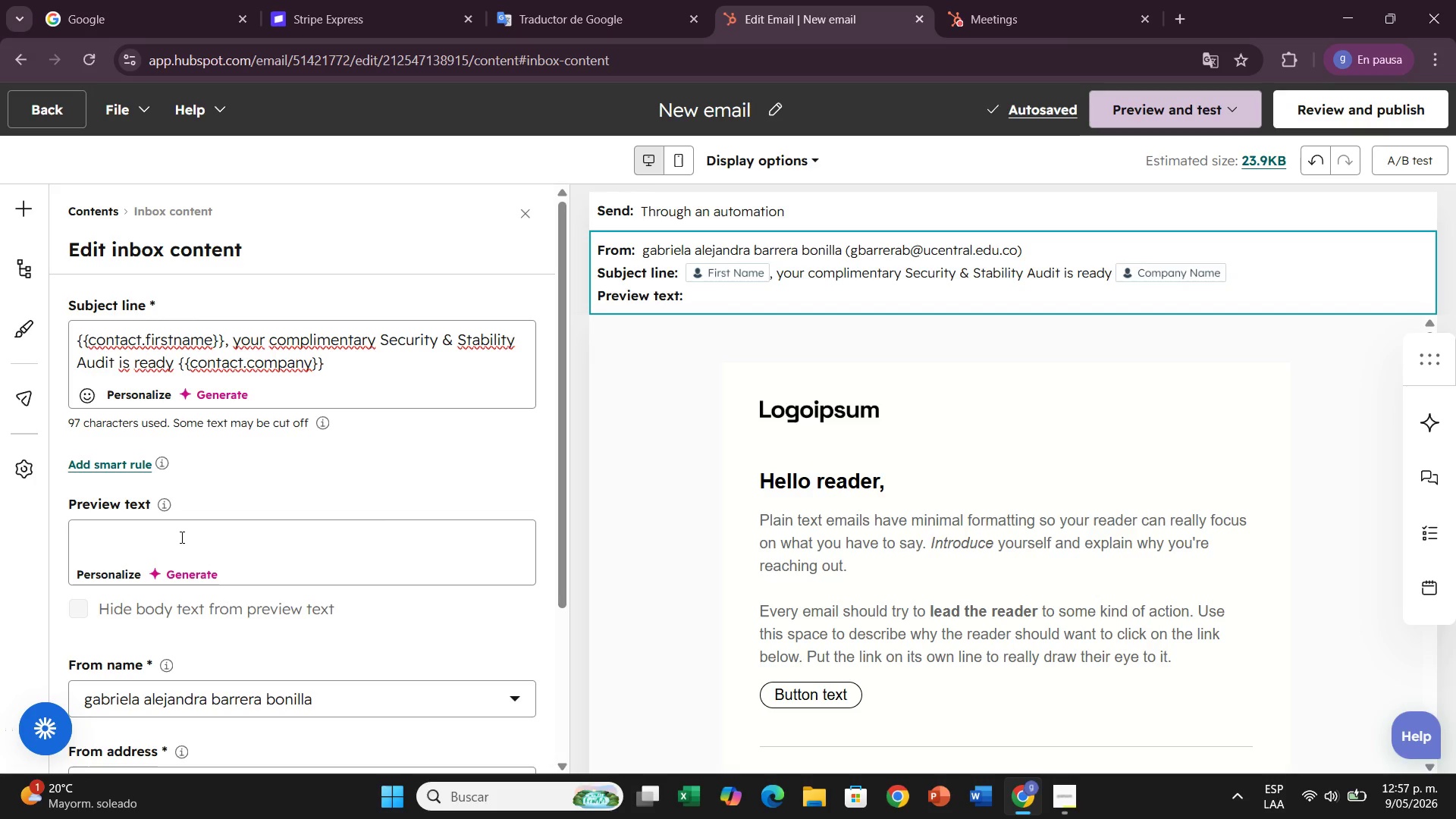 
type(This is your final step before full Managed A)
key(Backspace)
type(Services protection, claim your free audit today.)
 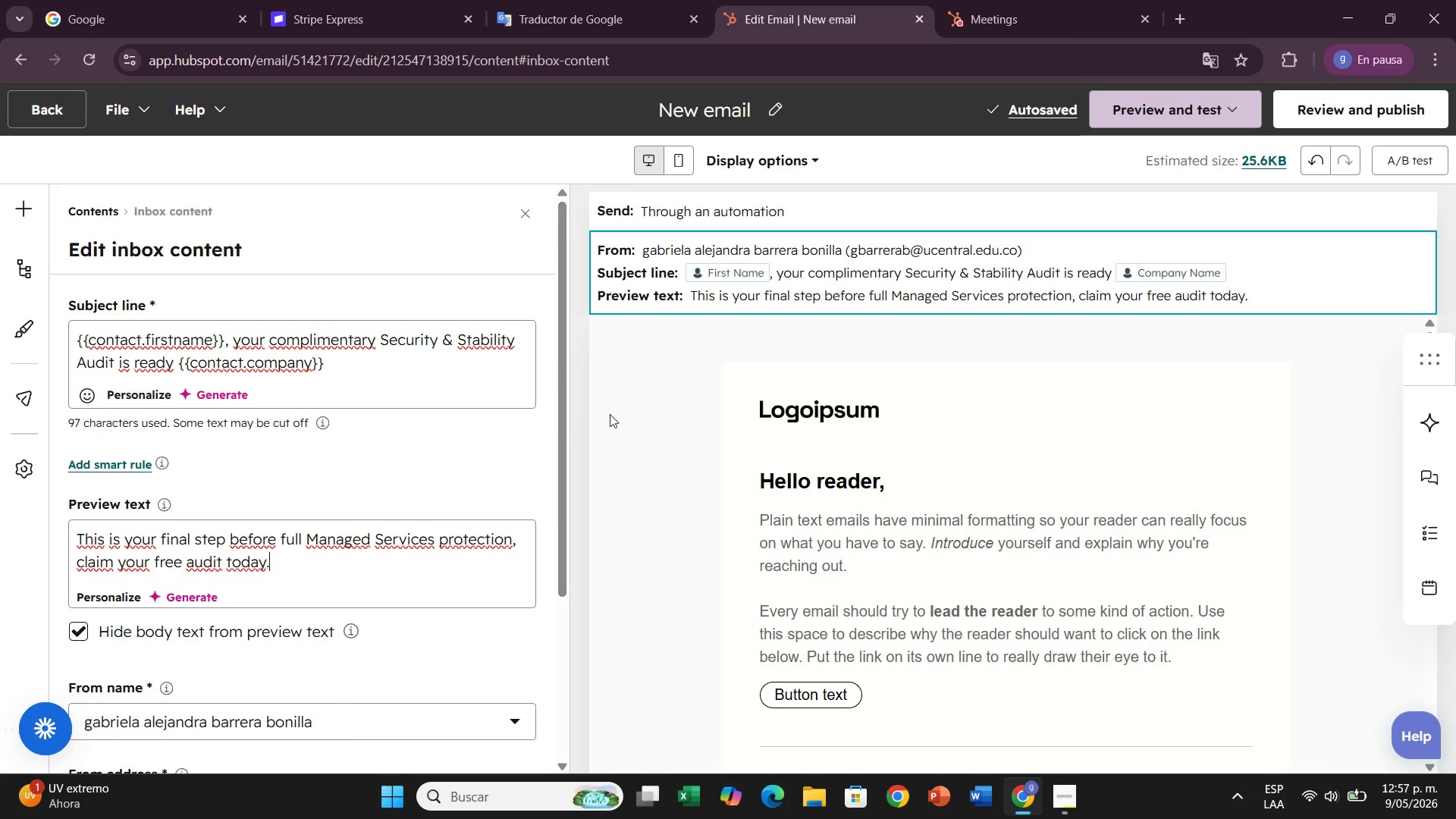 
left_click([657, 384])
 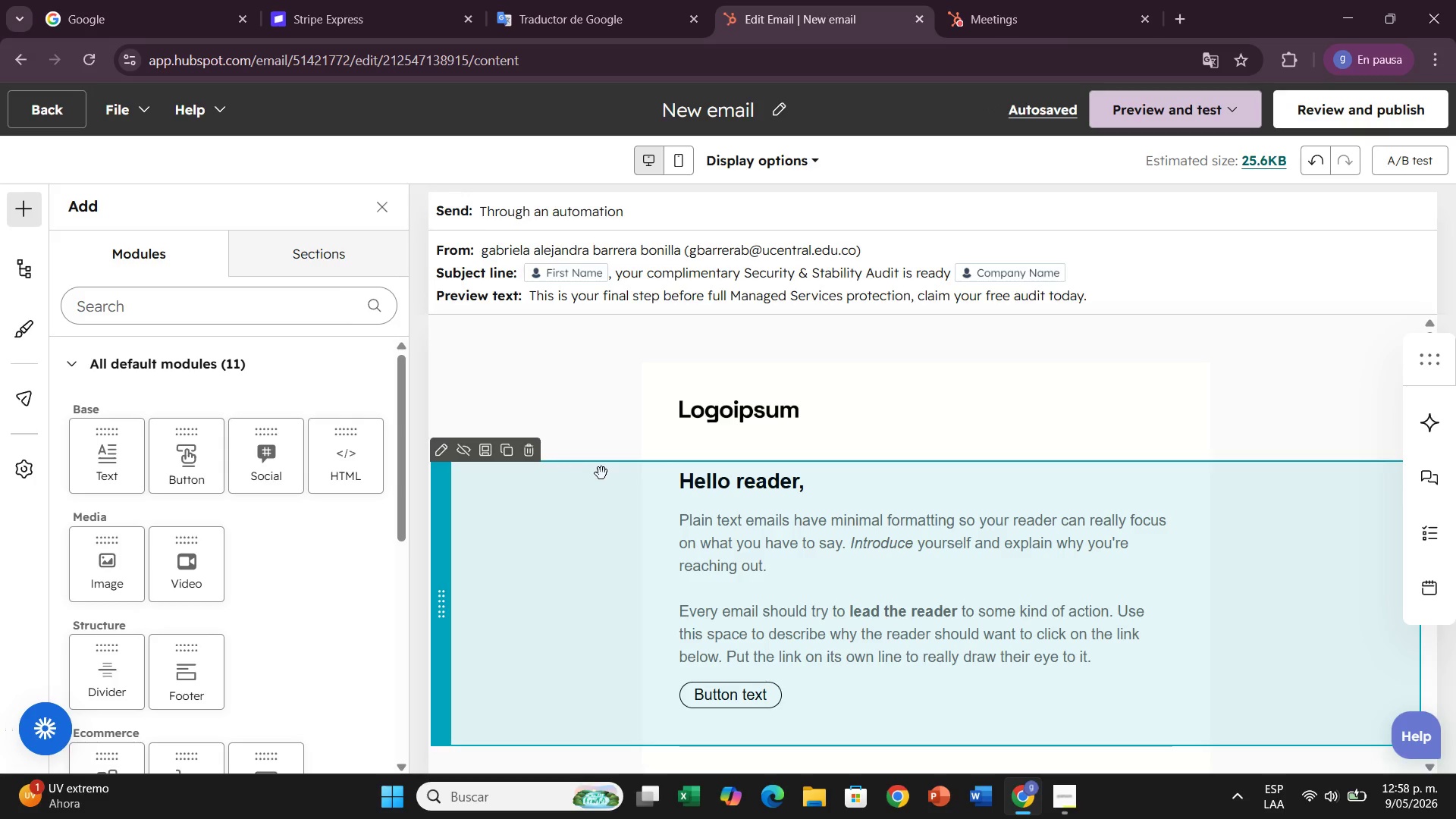 
wait(11.56)
 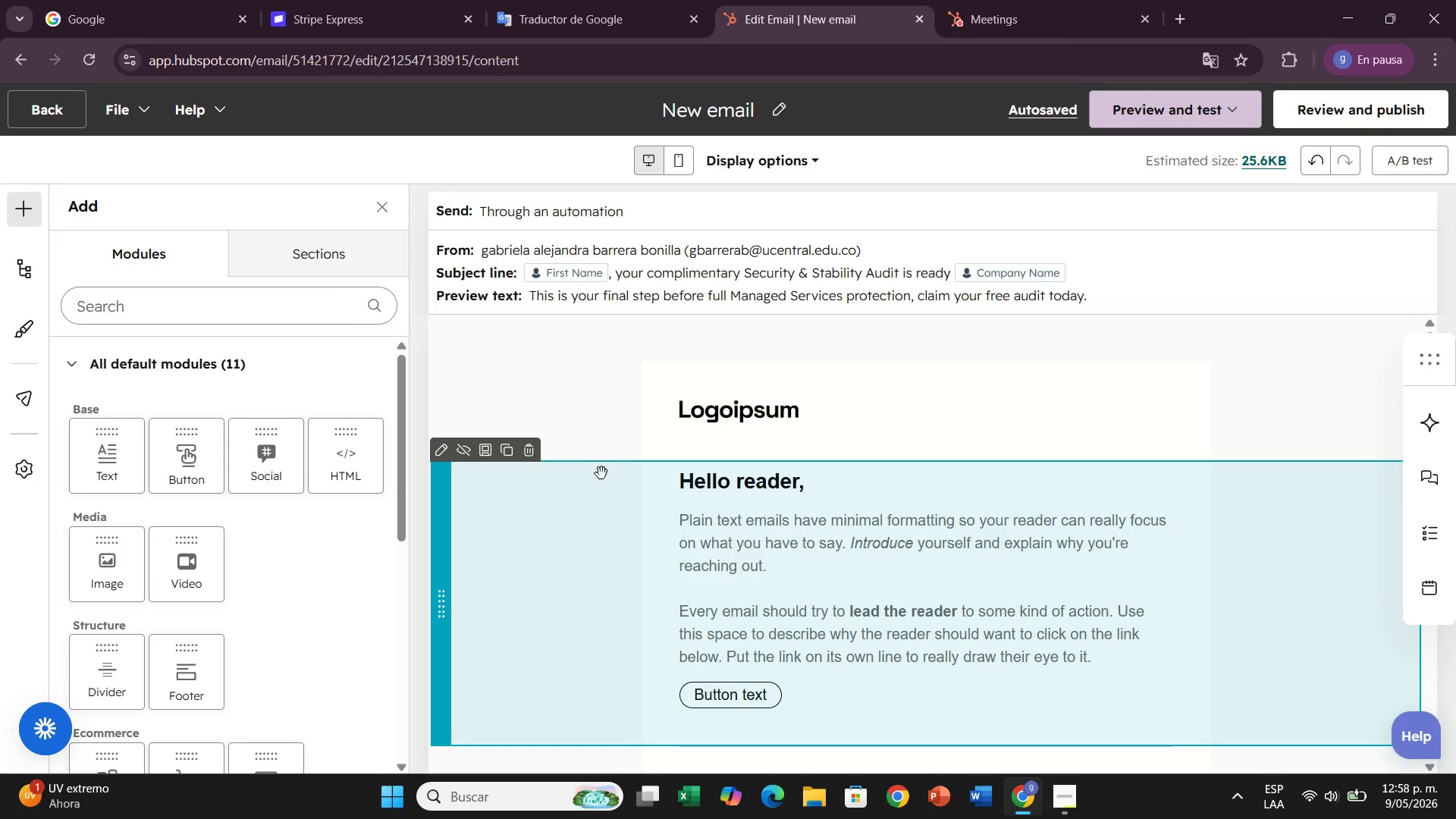 
left_click([1170, 350])
 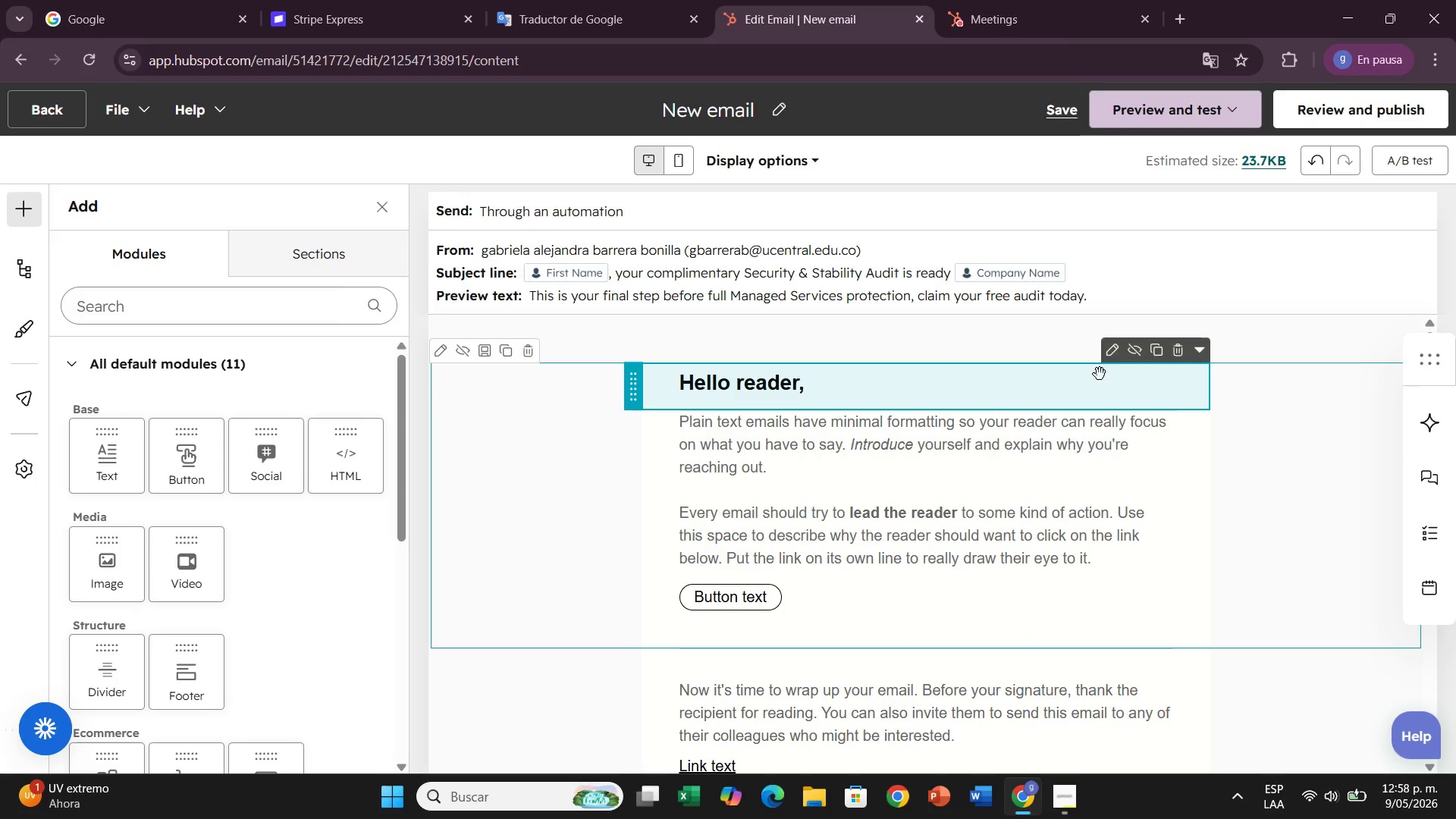 
left_click([1106, 363])
 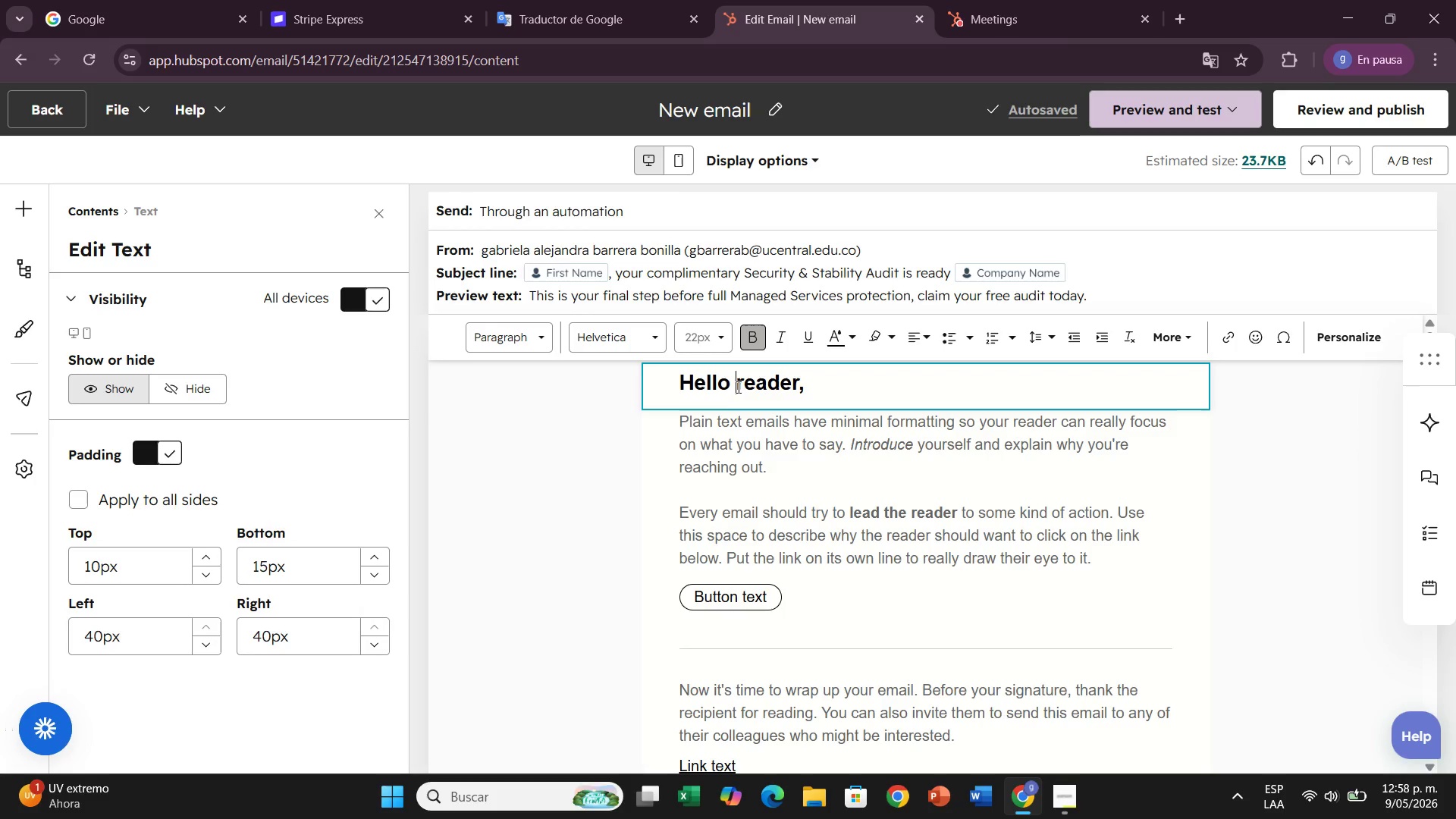 
key(Backspace)
 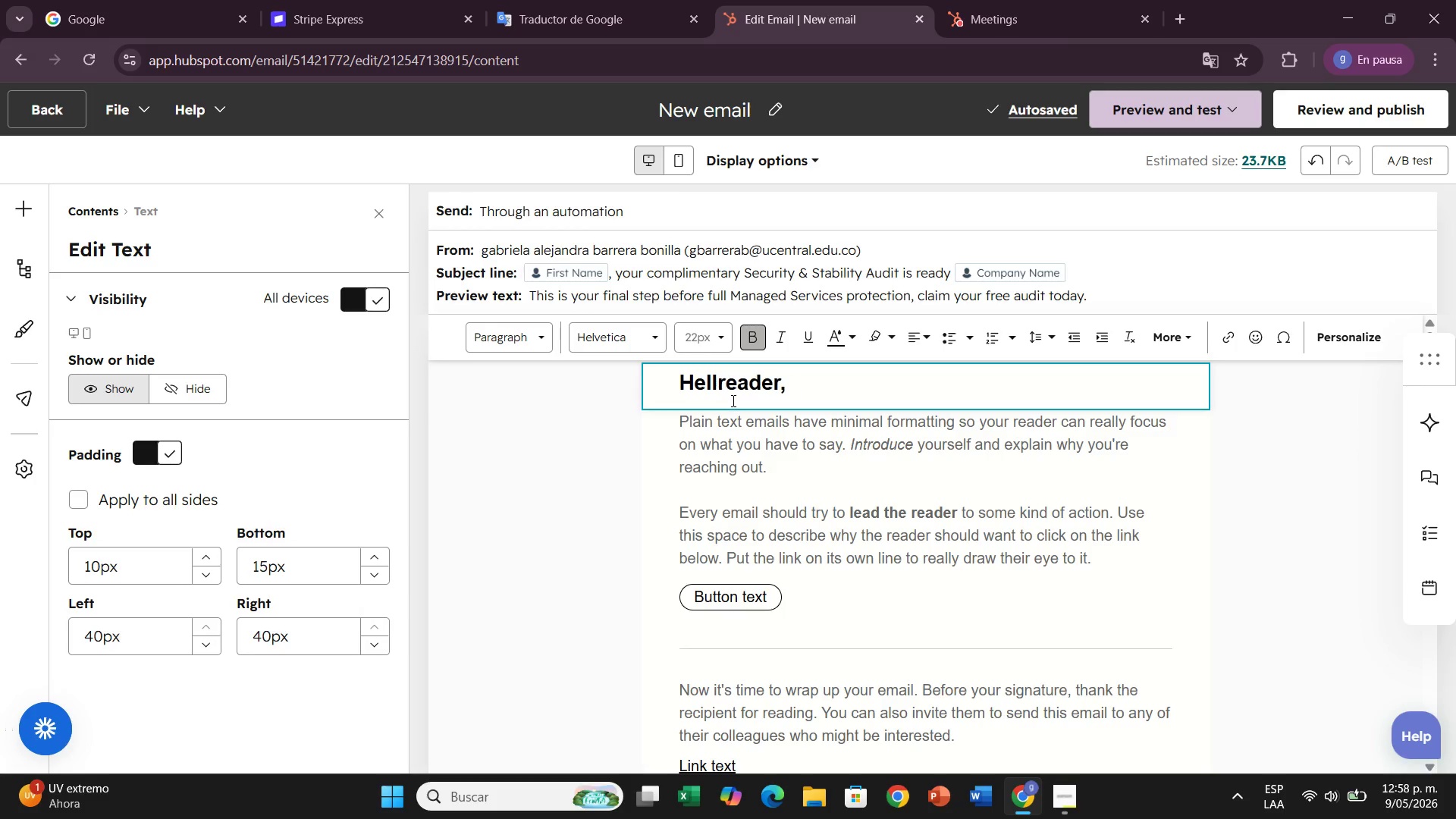 
key(Backspace)
 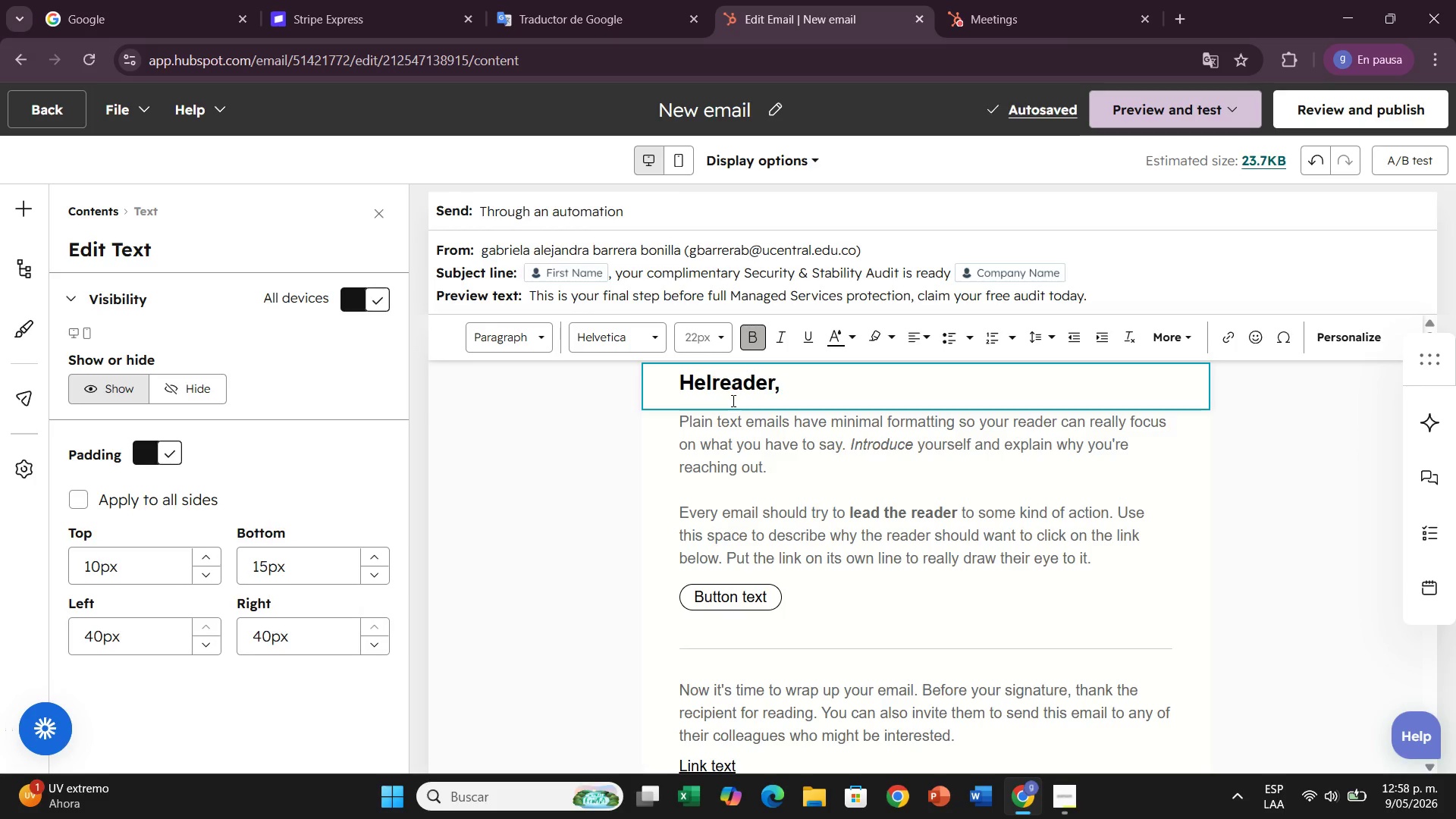 
key(Backspace)
 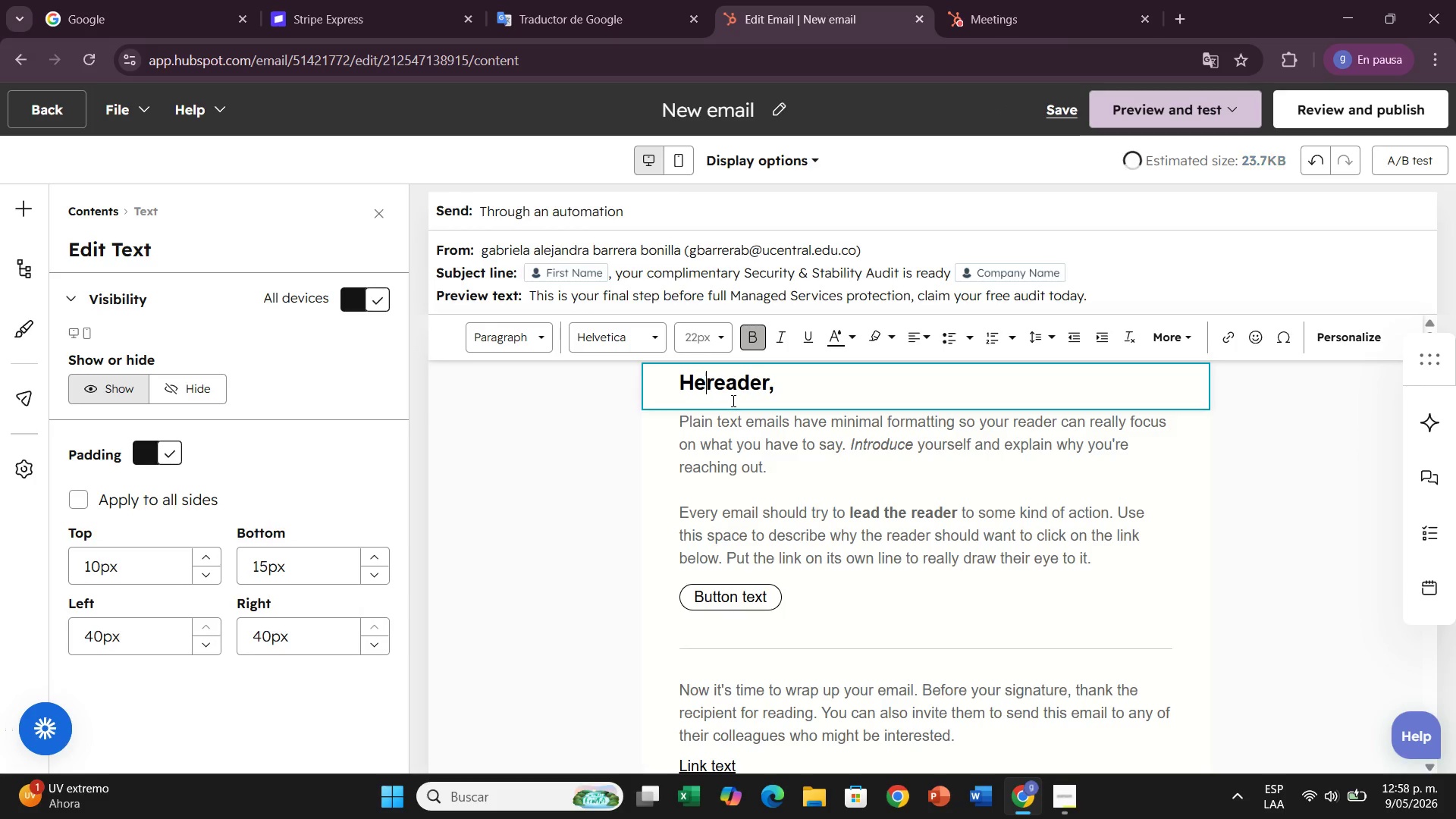 
key(Backspace)
 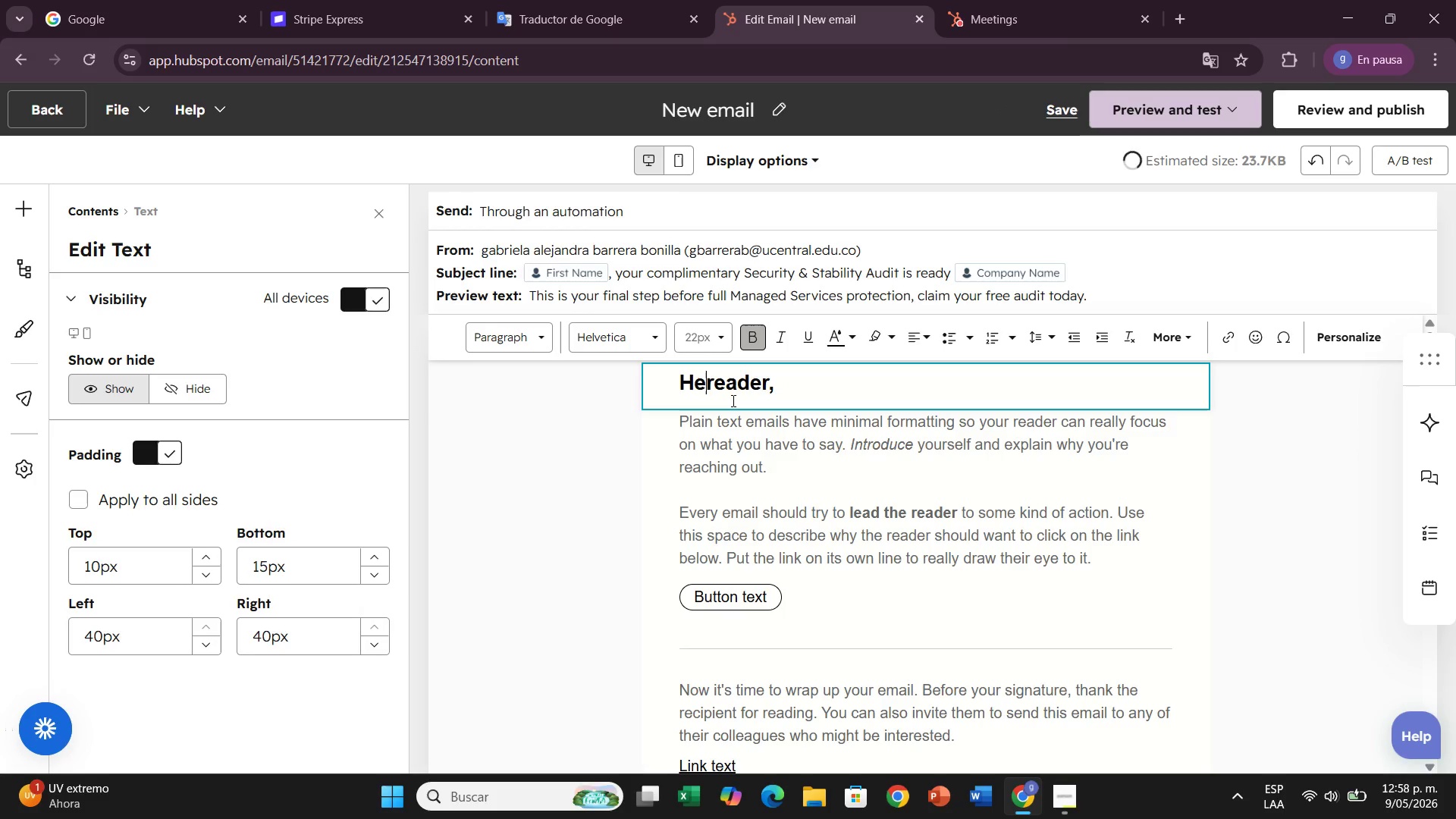 
key(Backspace)
 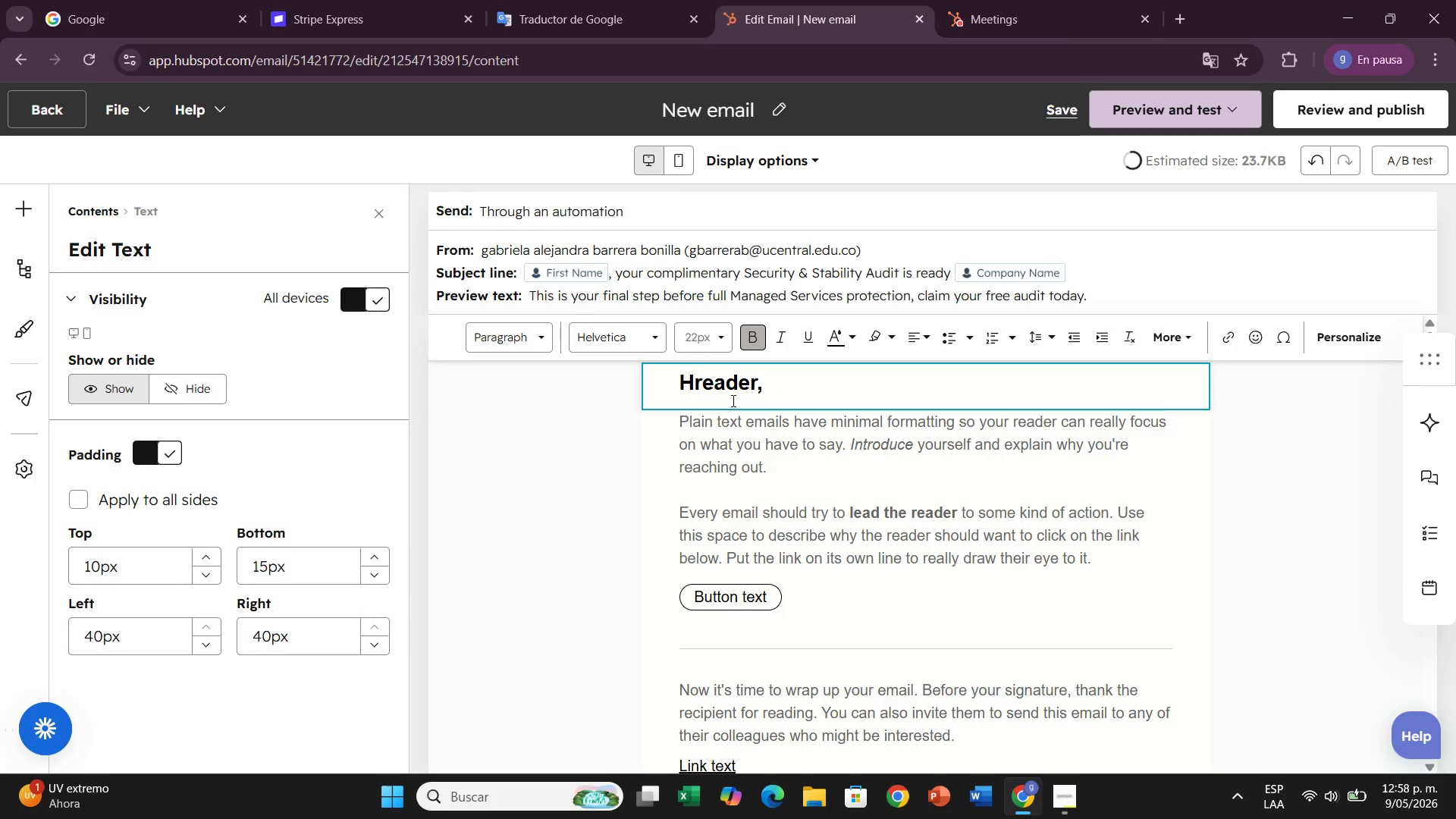 
key(I)
 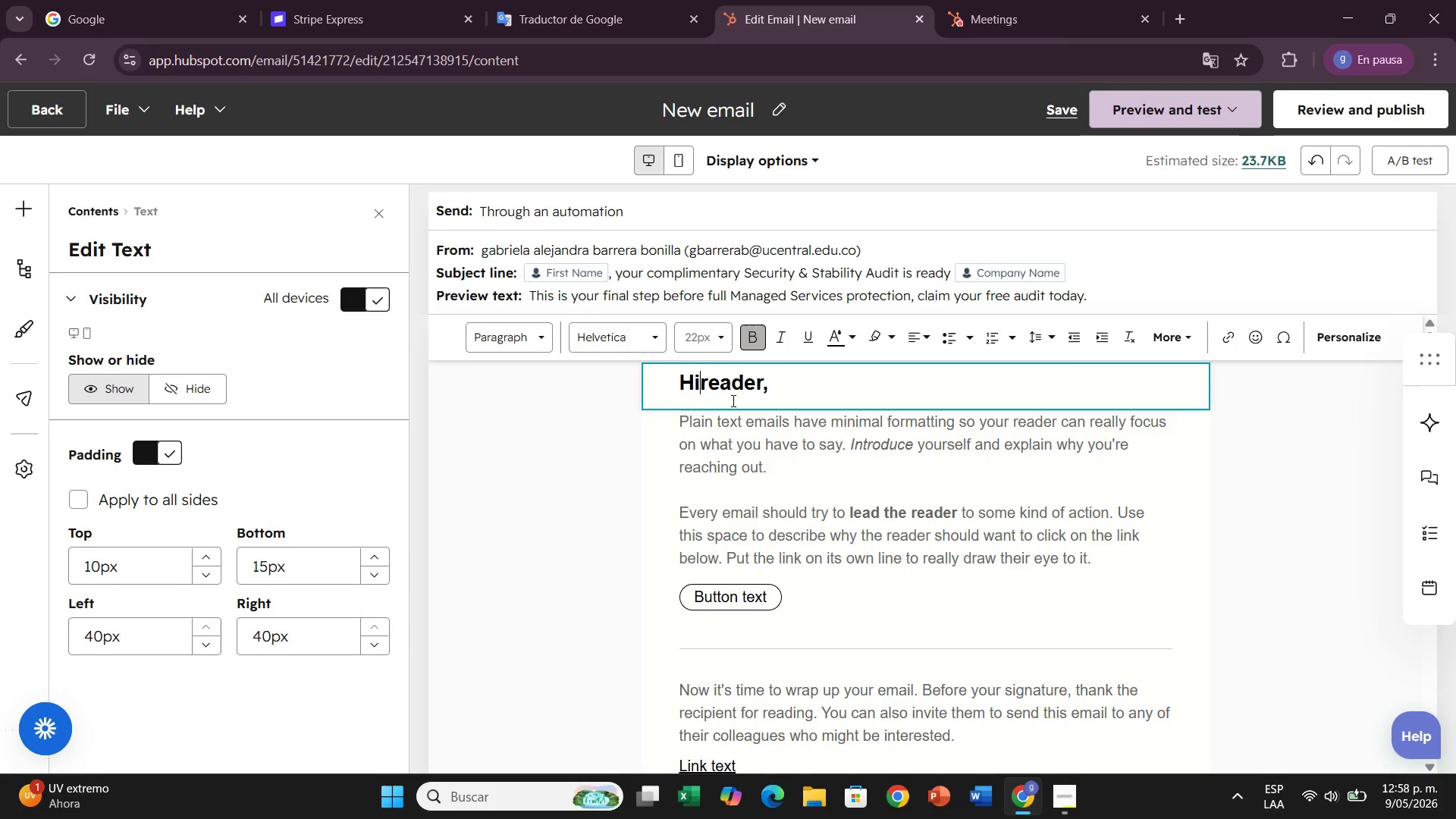 
key(Space)
 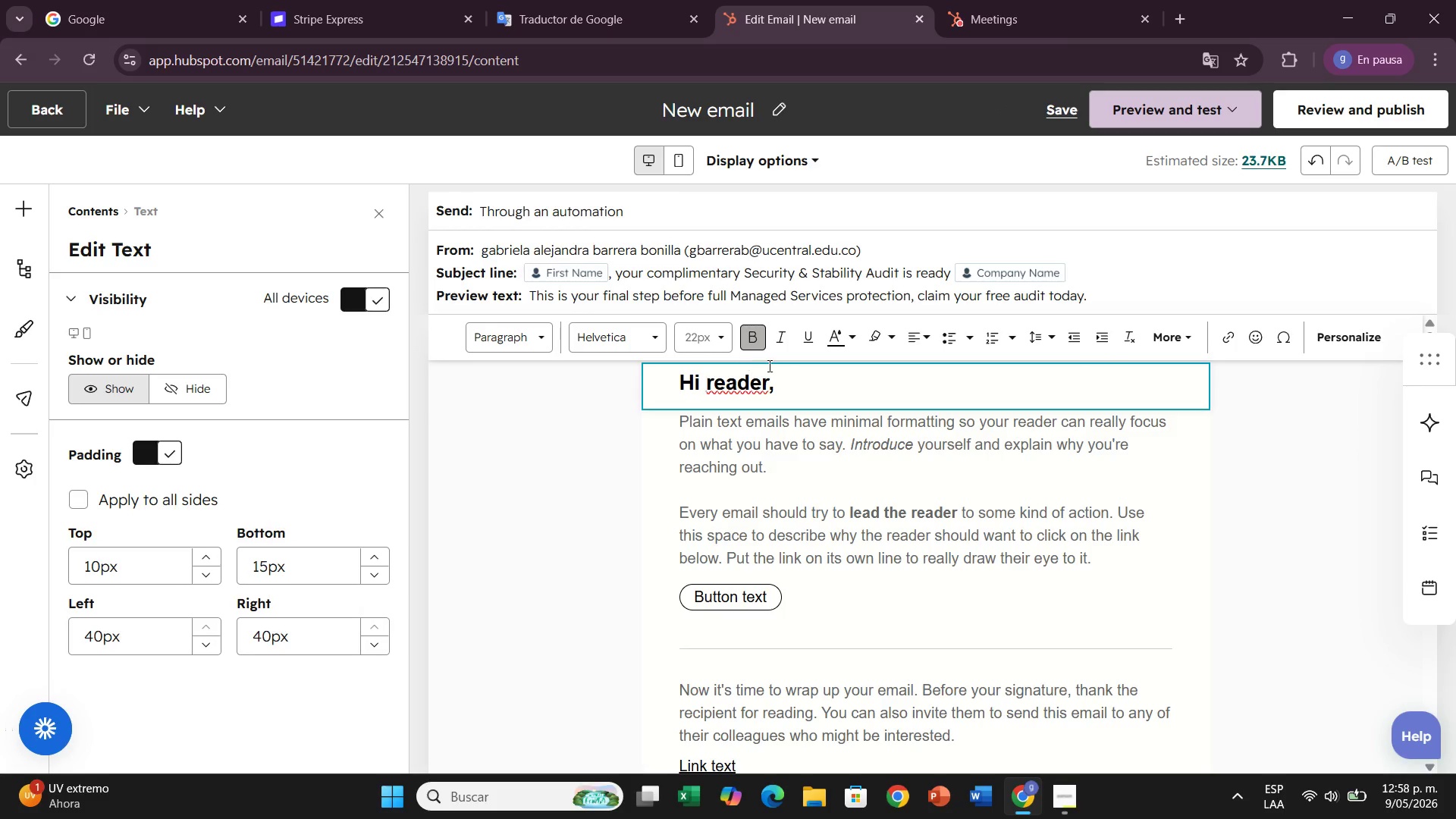 
left_click_drag(start_coordinate=[768, 385], to_coordinate=[717, 379])
 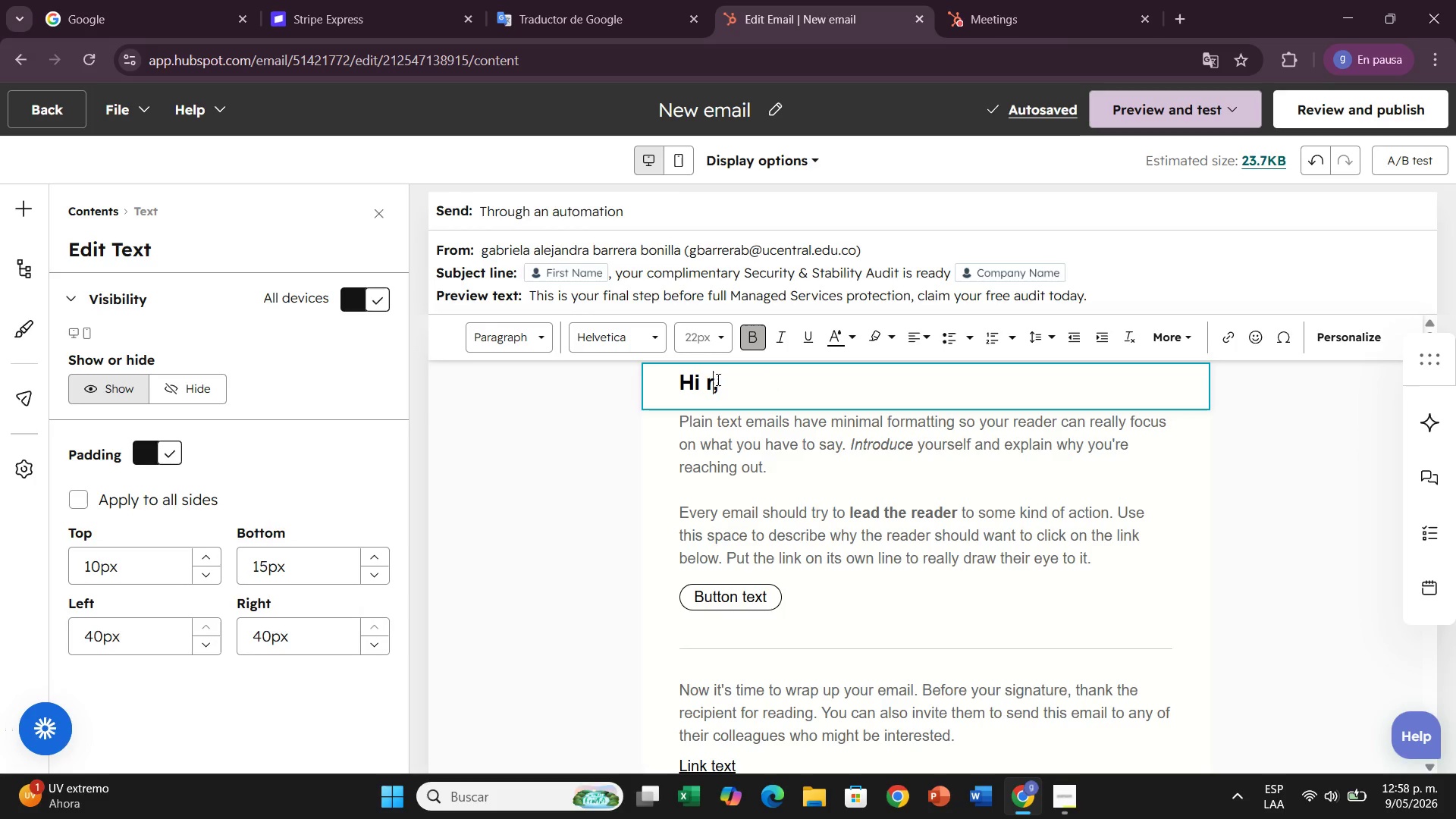 
key(Backspace)
 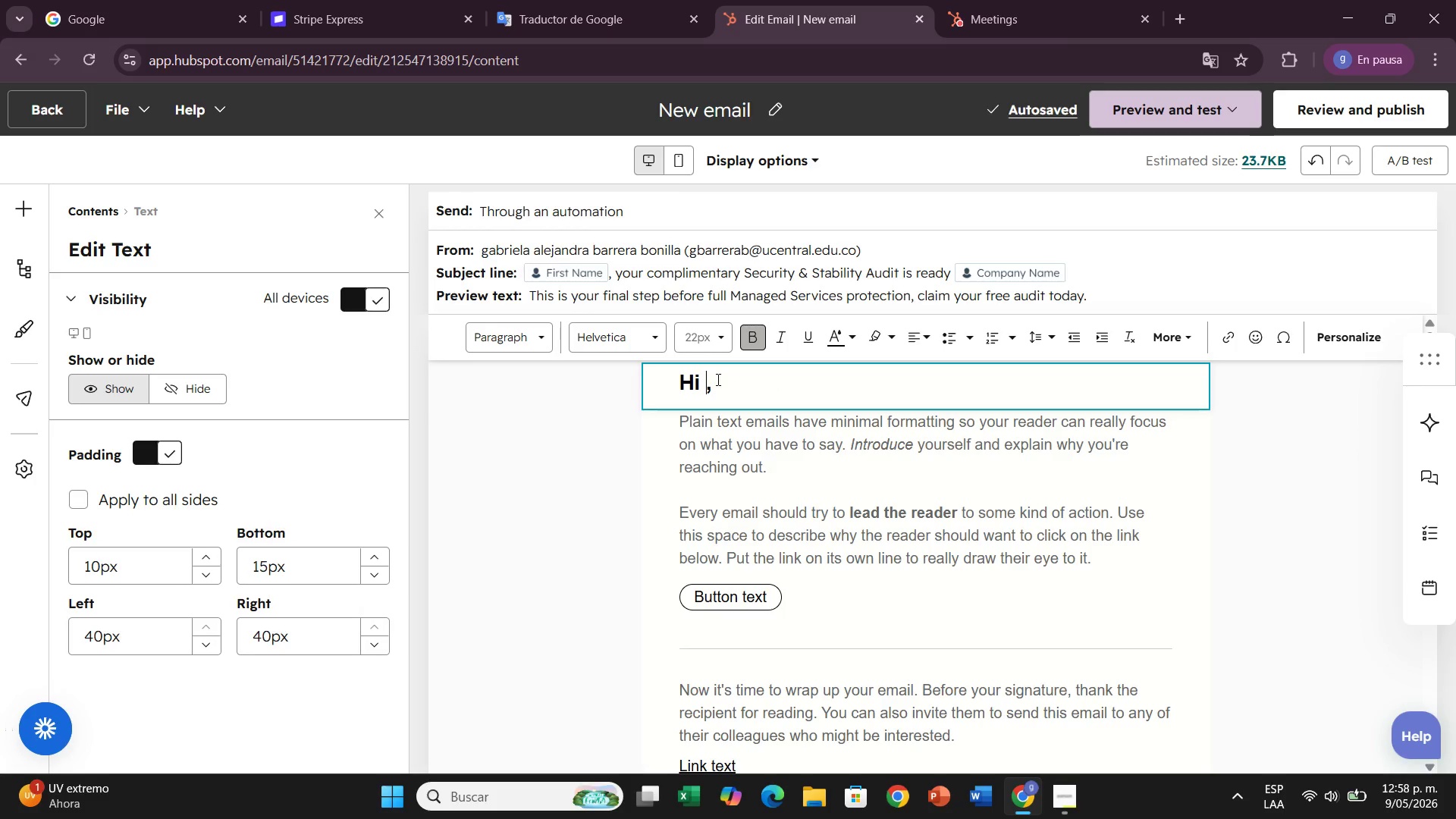 
key(Backspace)
 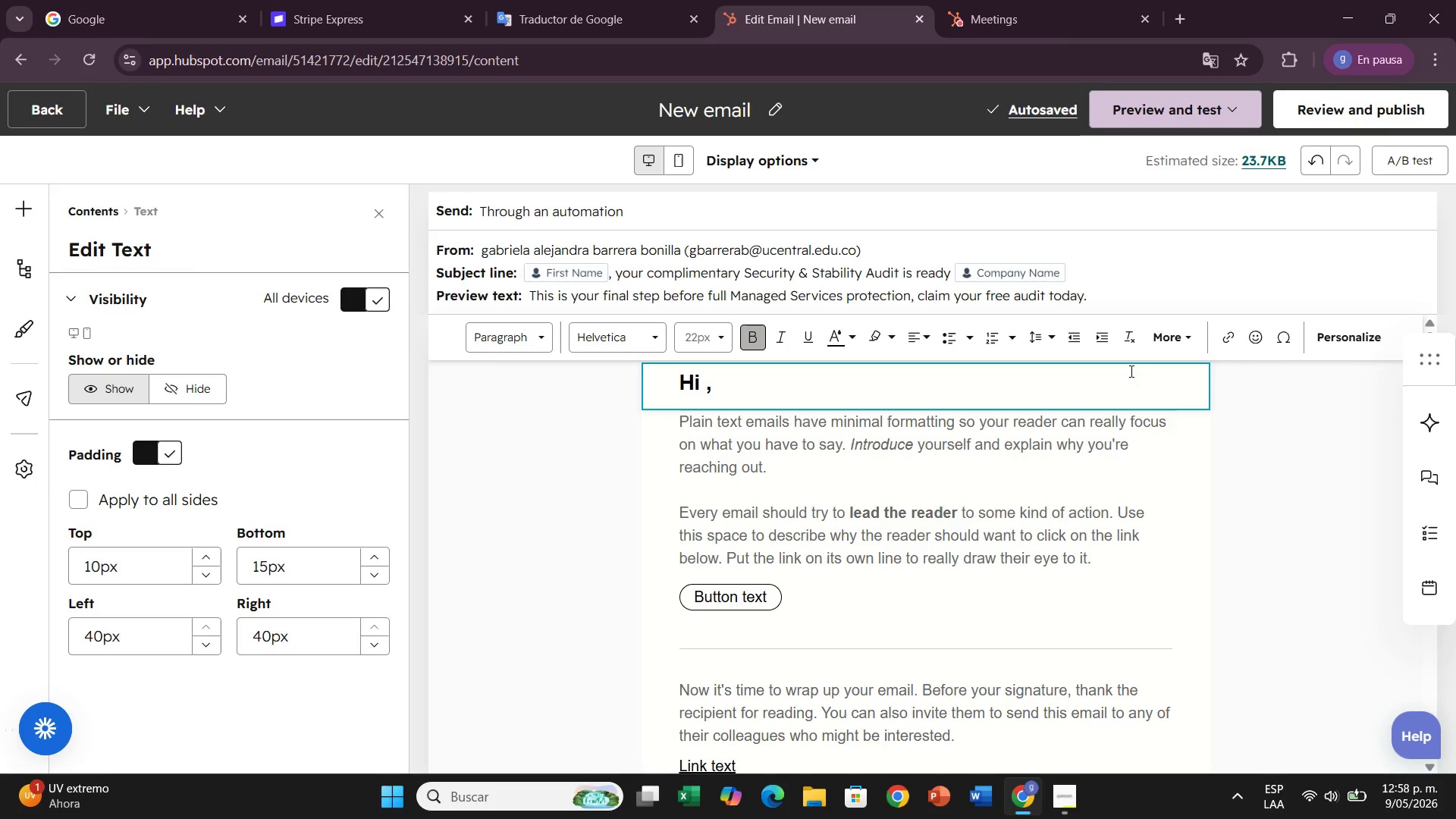 
left_click([1326, 338])
 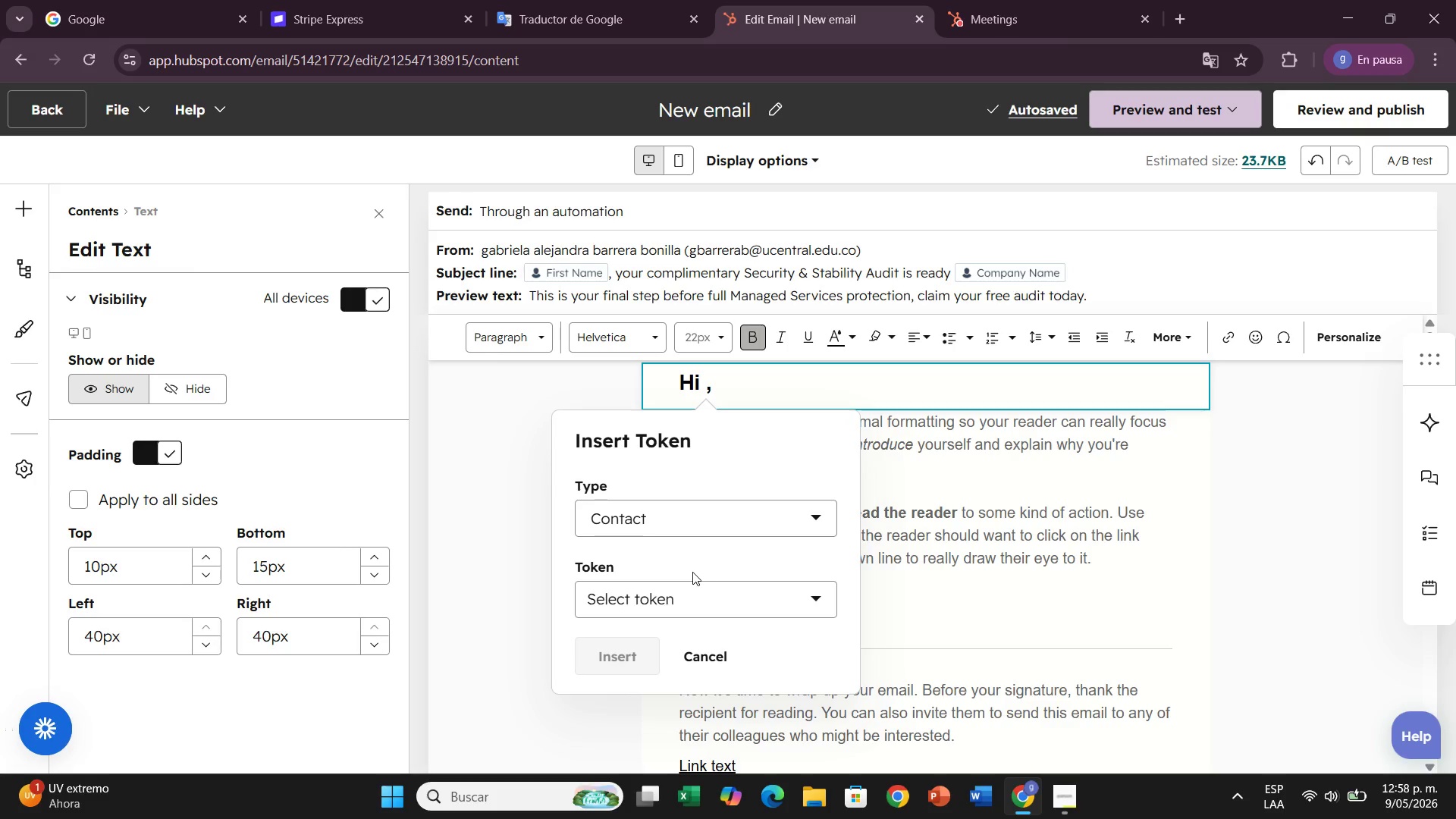 
left_click([674, 613])
 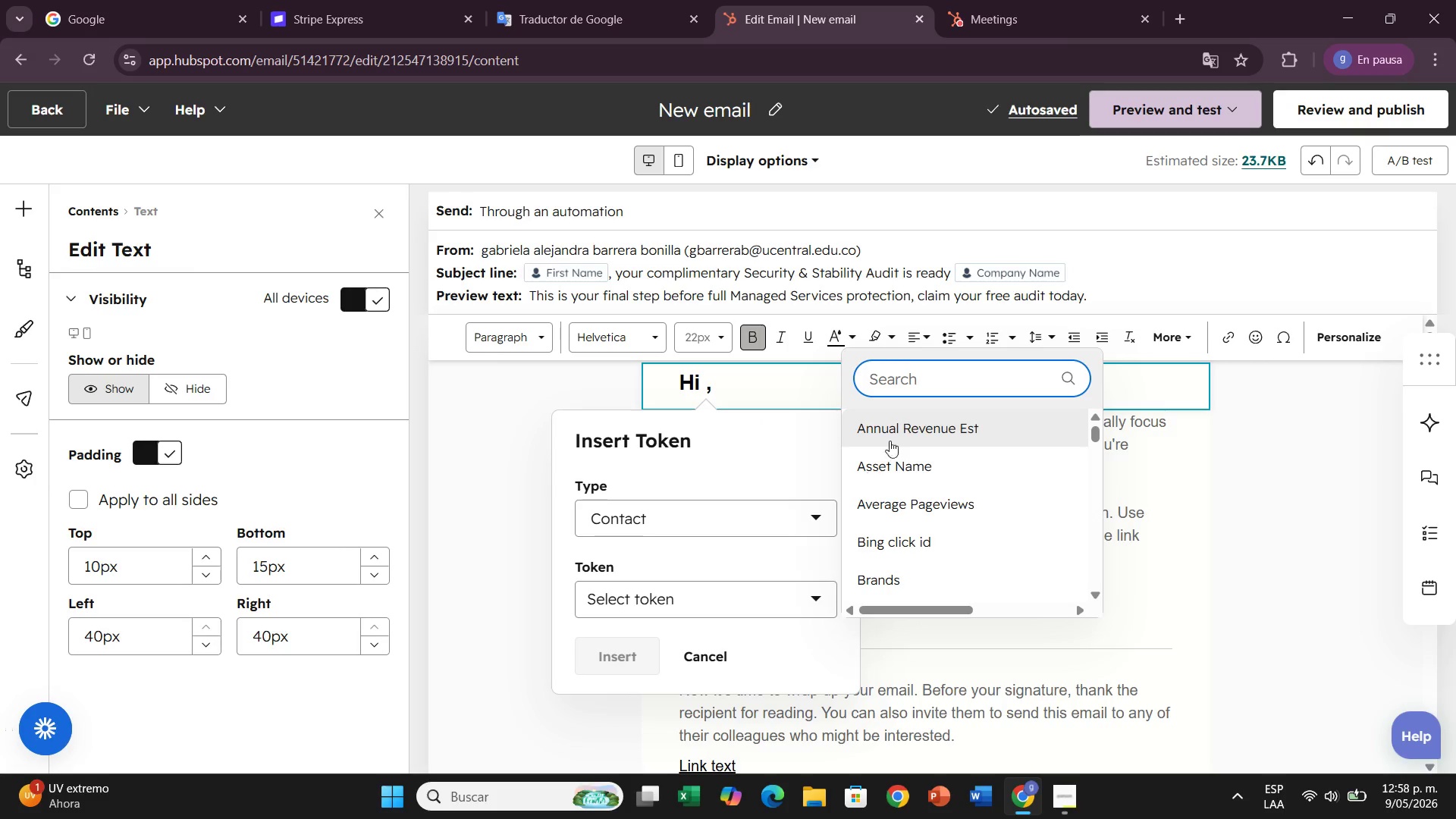 
left_click([927, 383])
 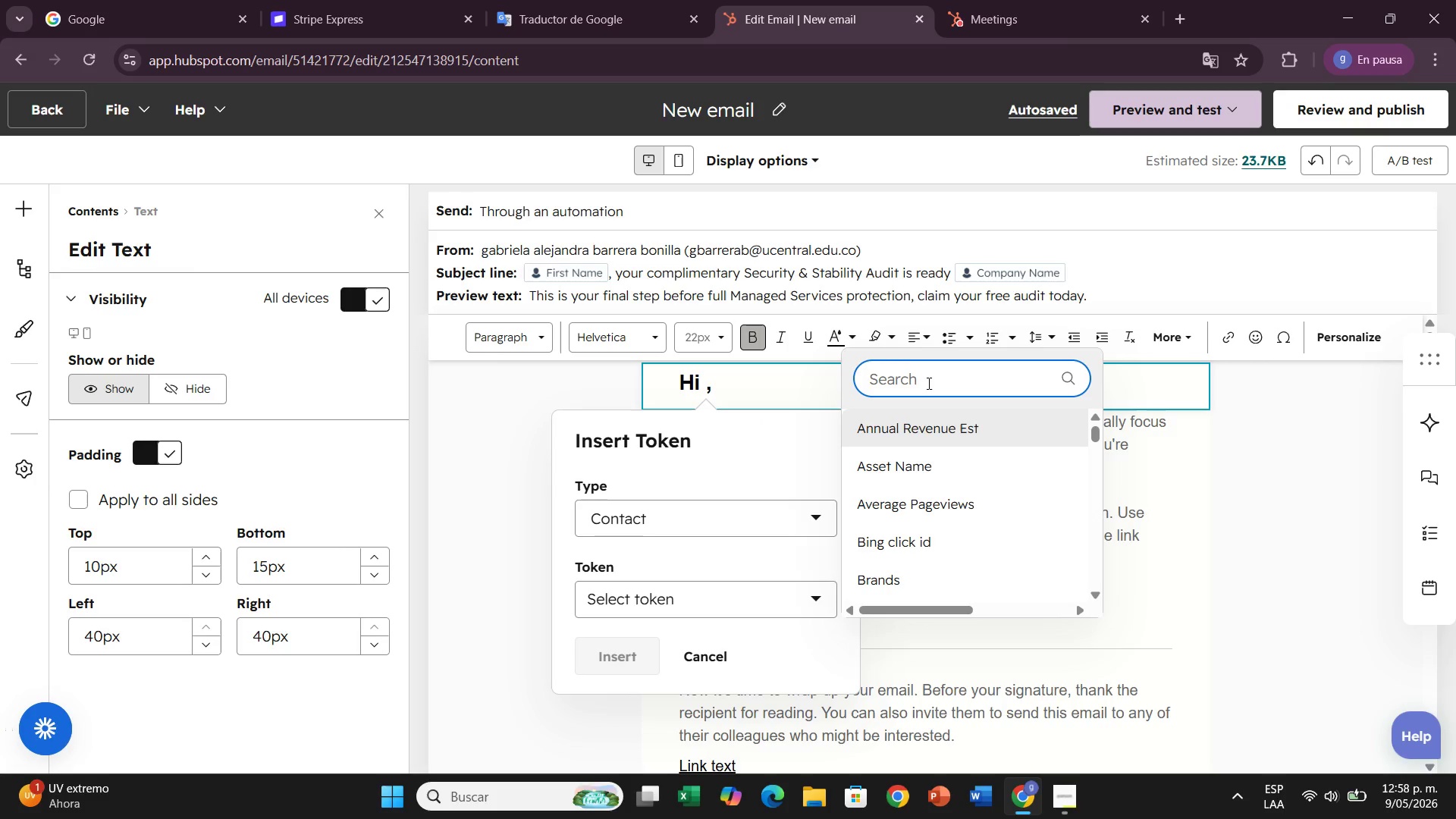 
type(first name)
 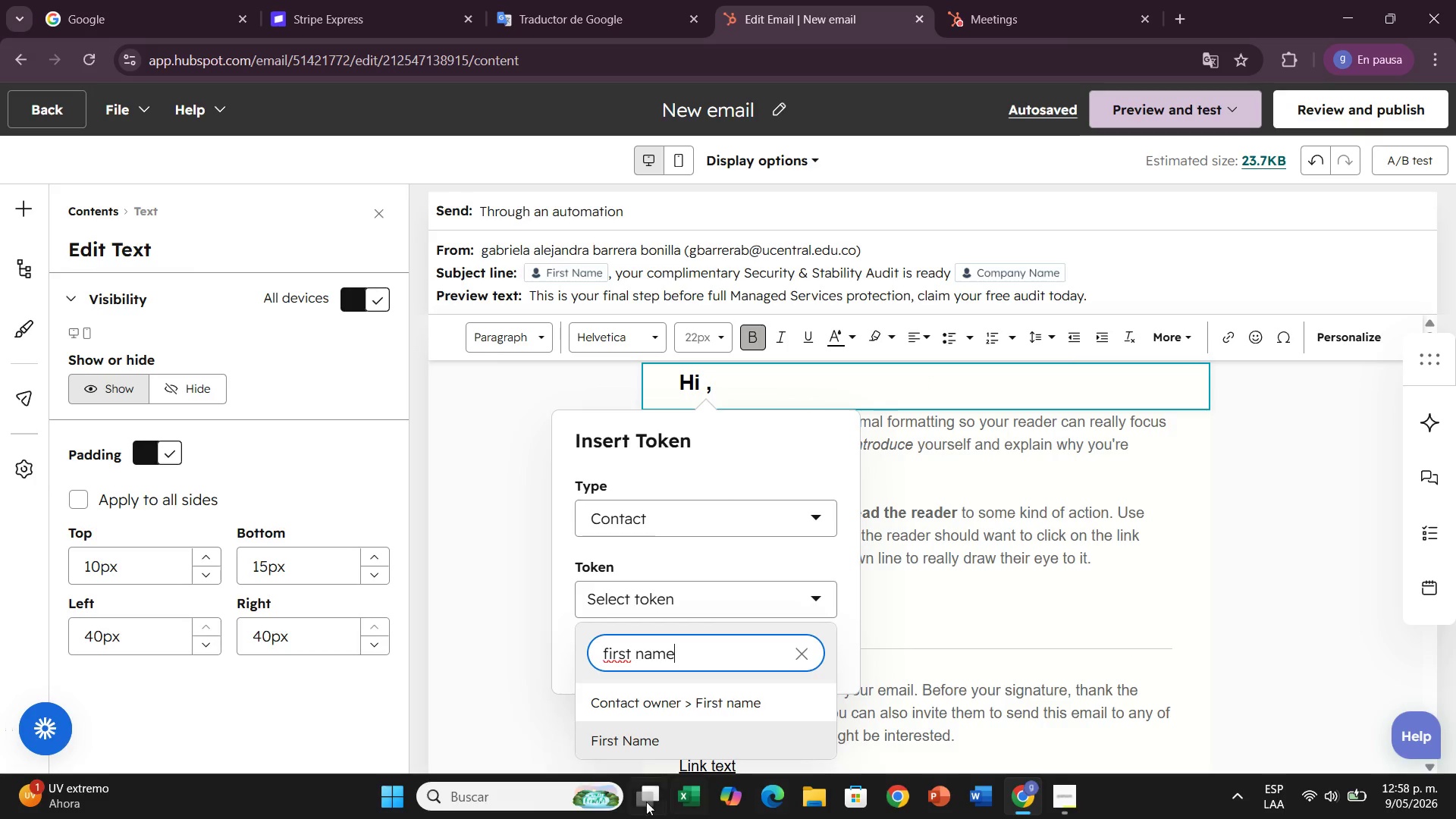 
left_click([642, 745])
 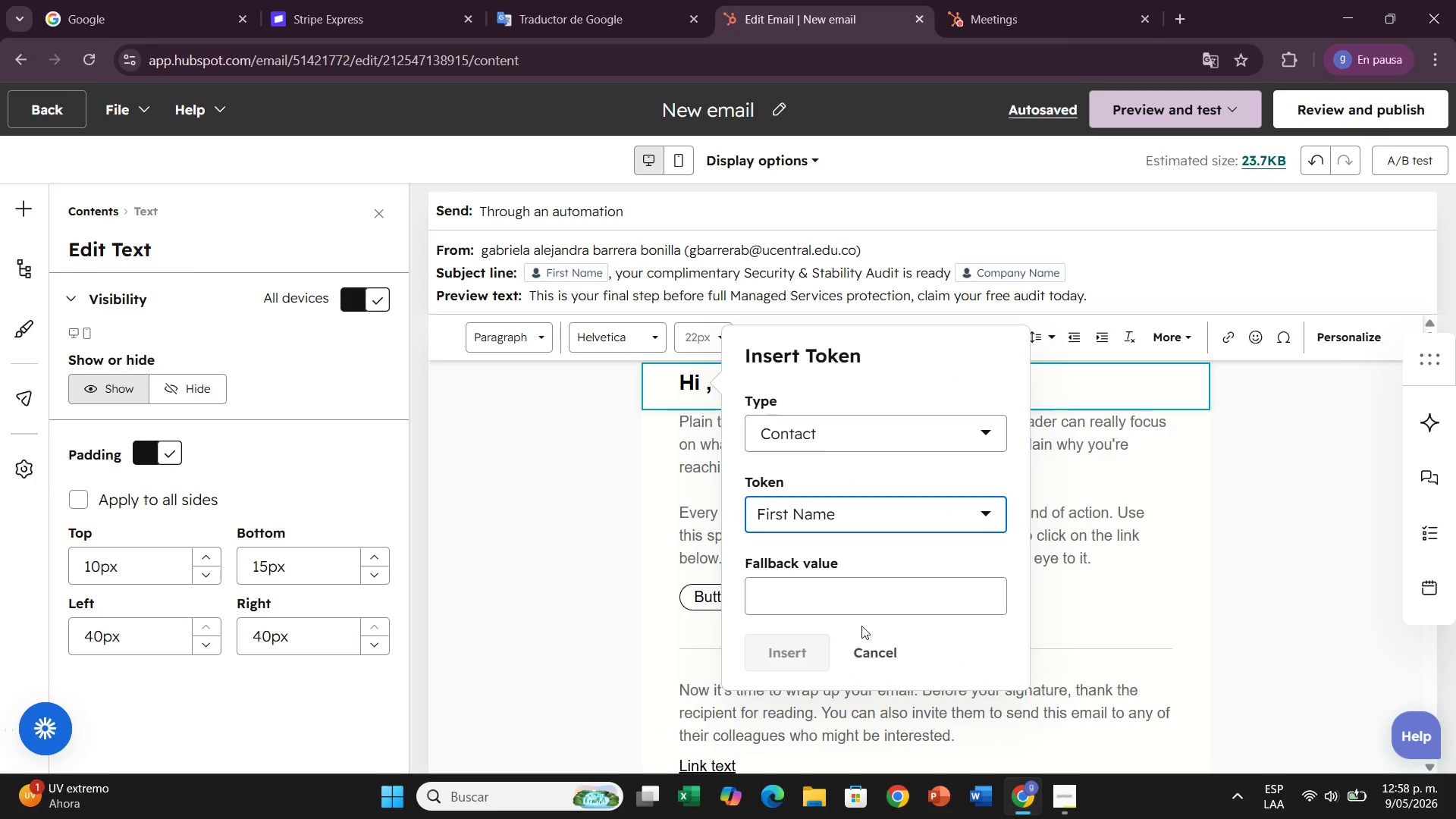 
left_click([844, 576])
 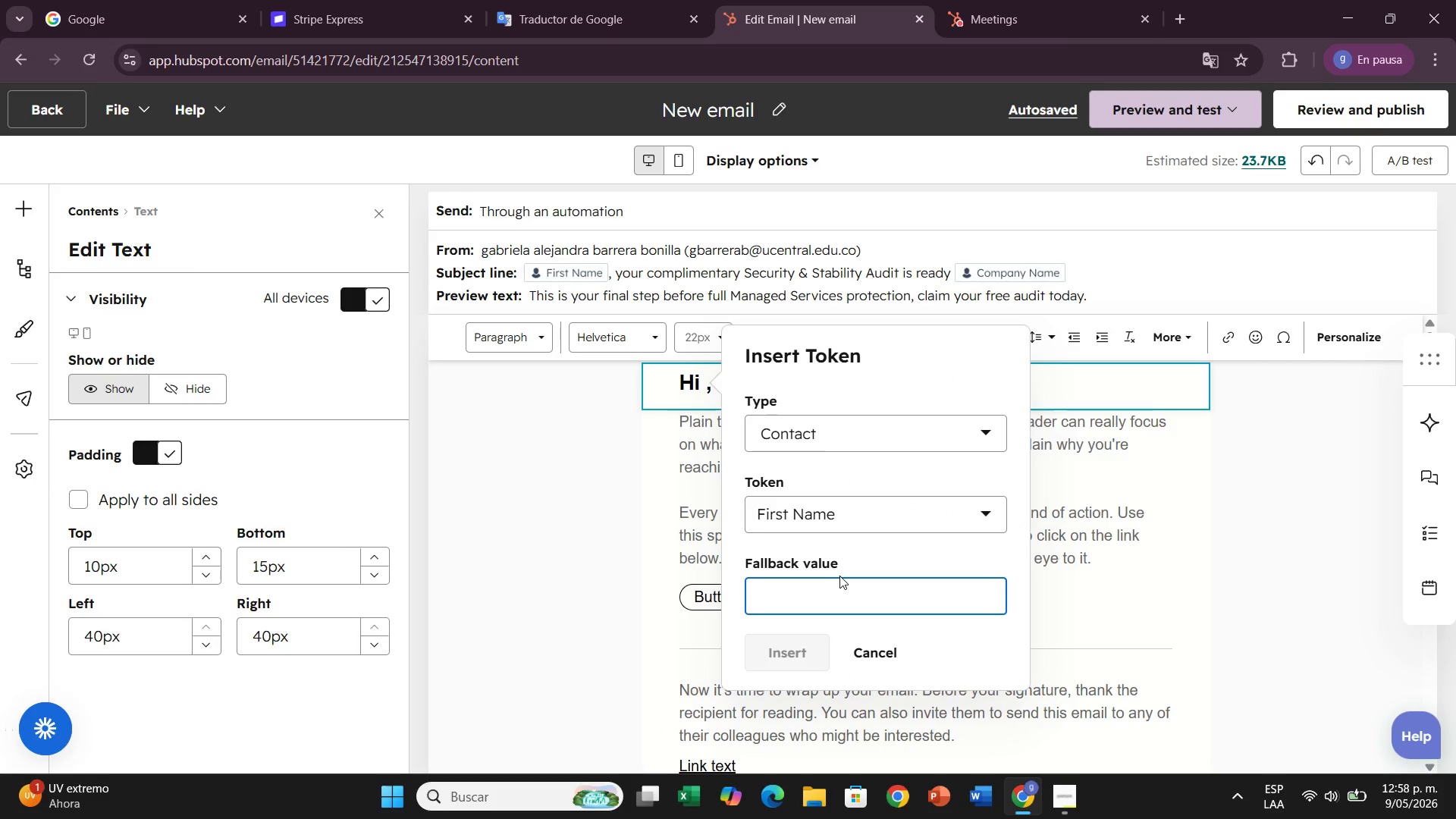 
type(There)
 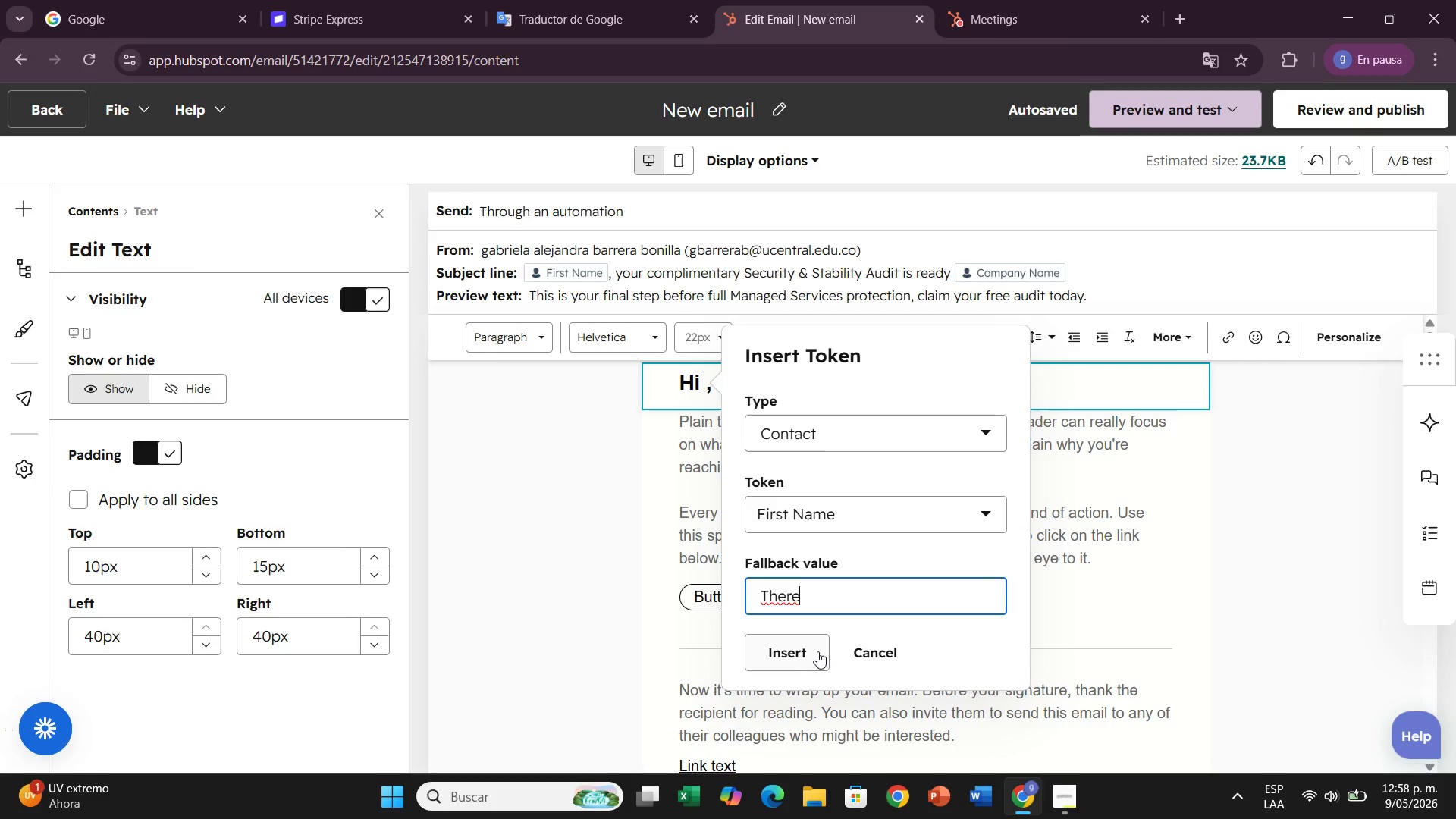 
left_click([786, 647])
 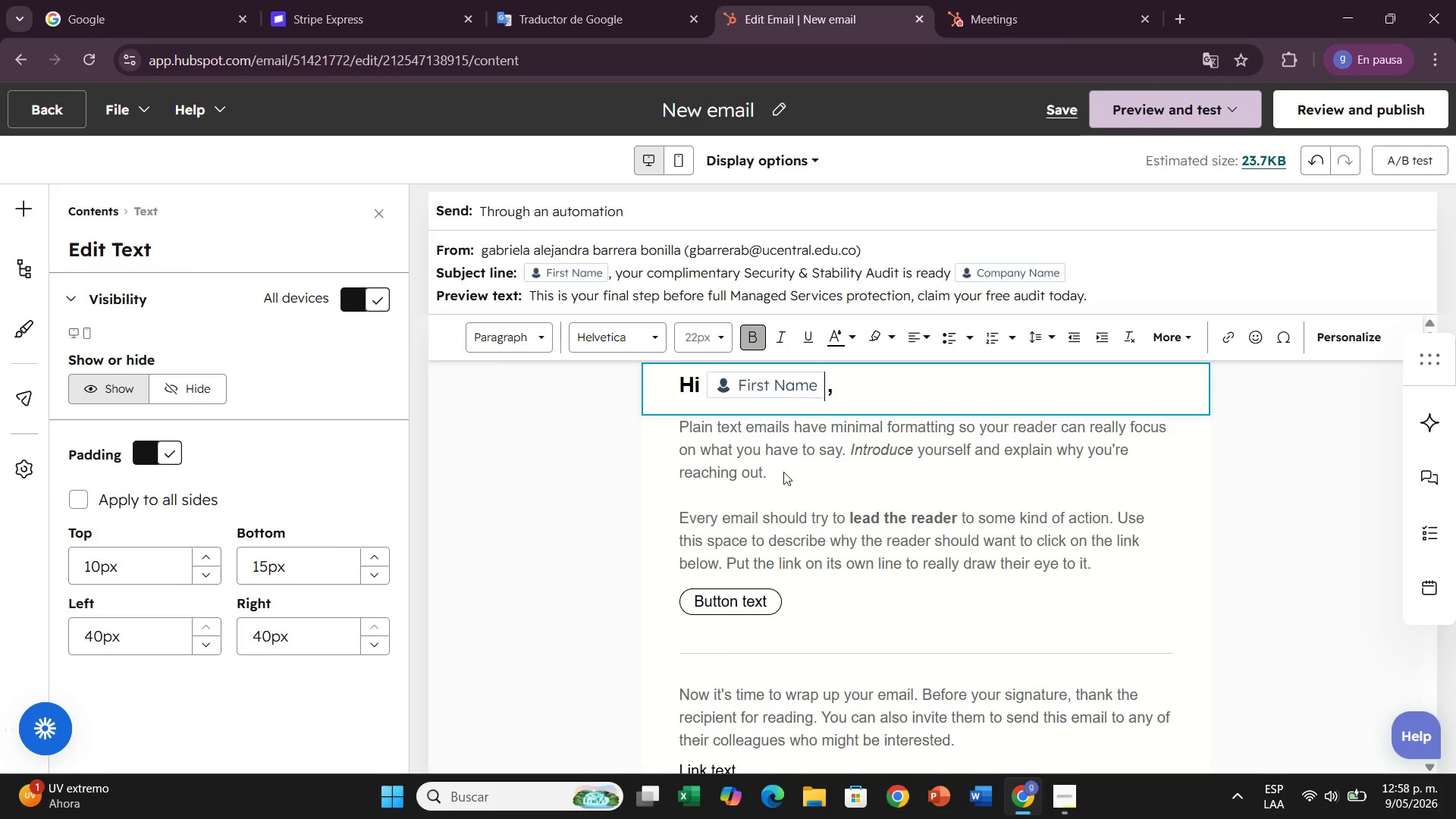 
left_click_drag(start_coordinate=[658, 417], to_coordinate=[664, 417])
 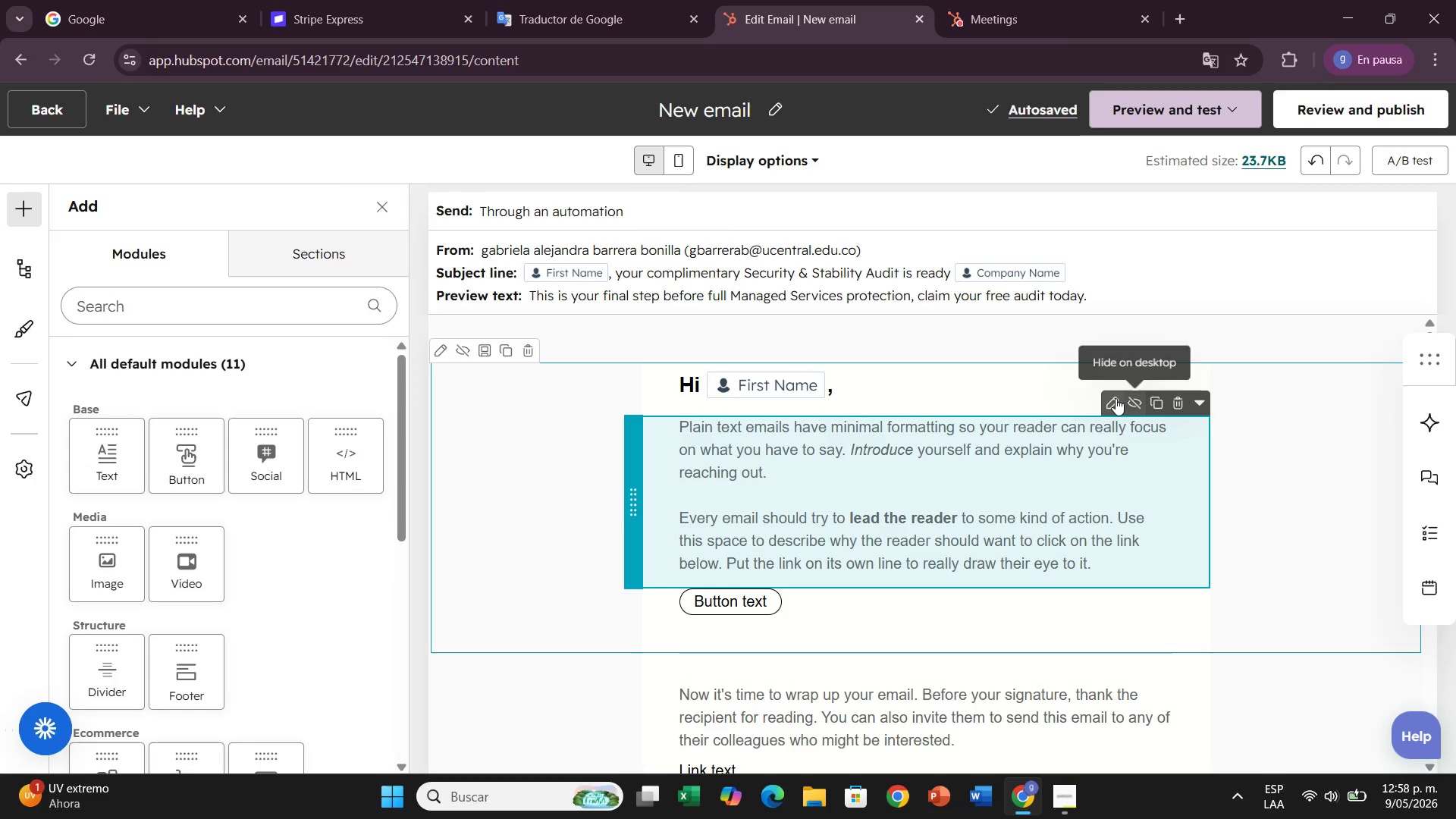 
left_click([1116, 398])
 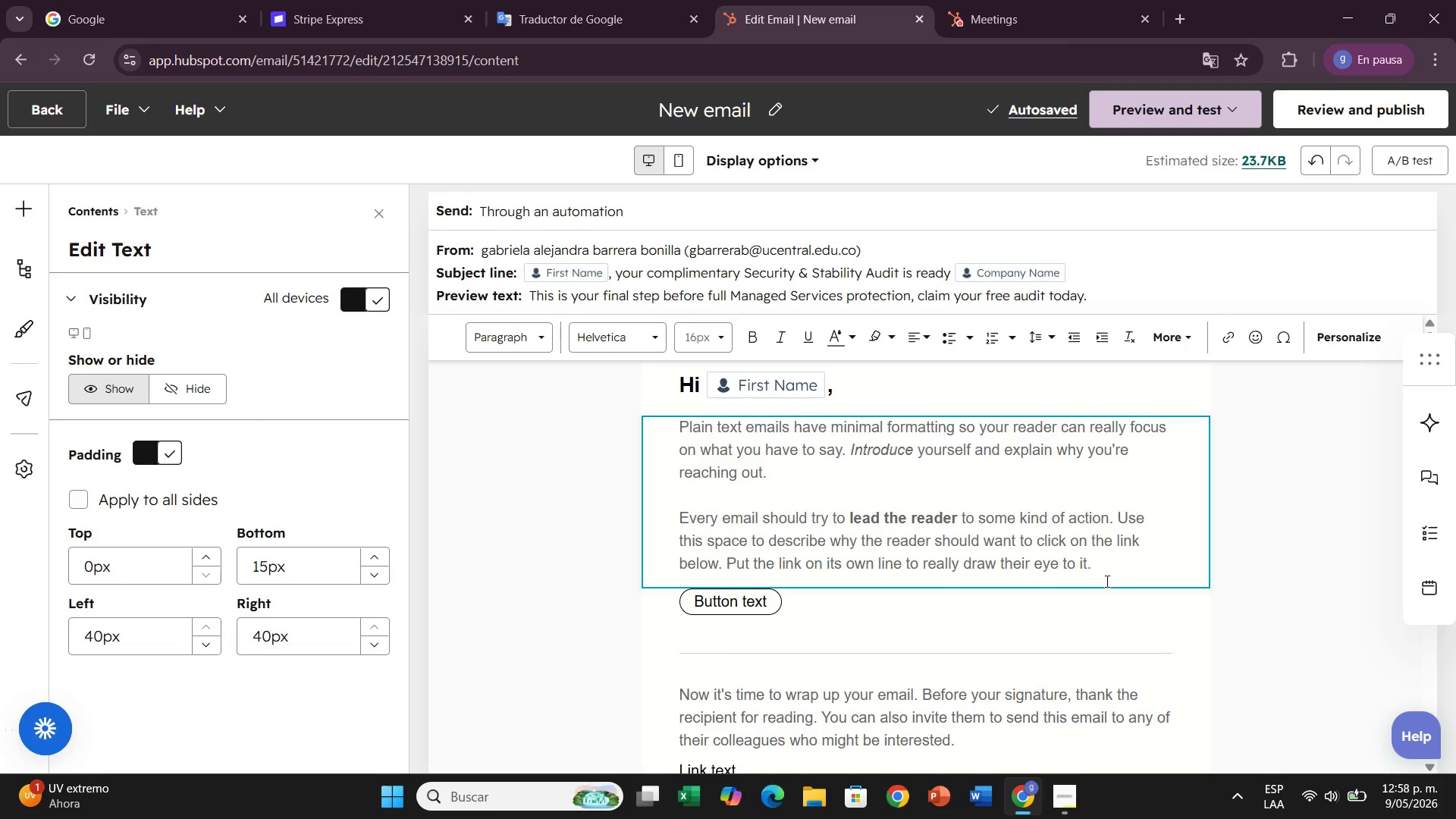 
left_click_drag(start_coordinate=[1097, 573], to_coordinate=[621, 427])
 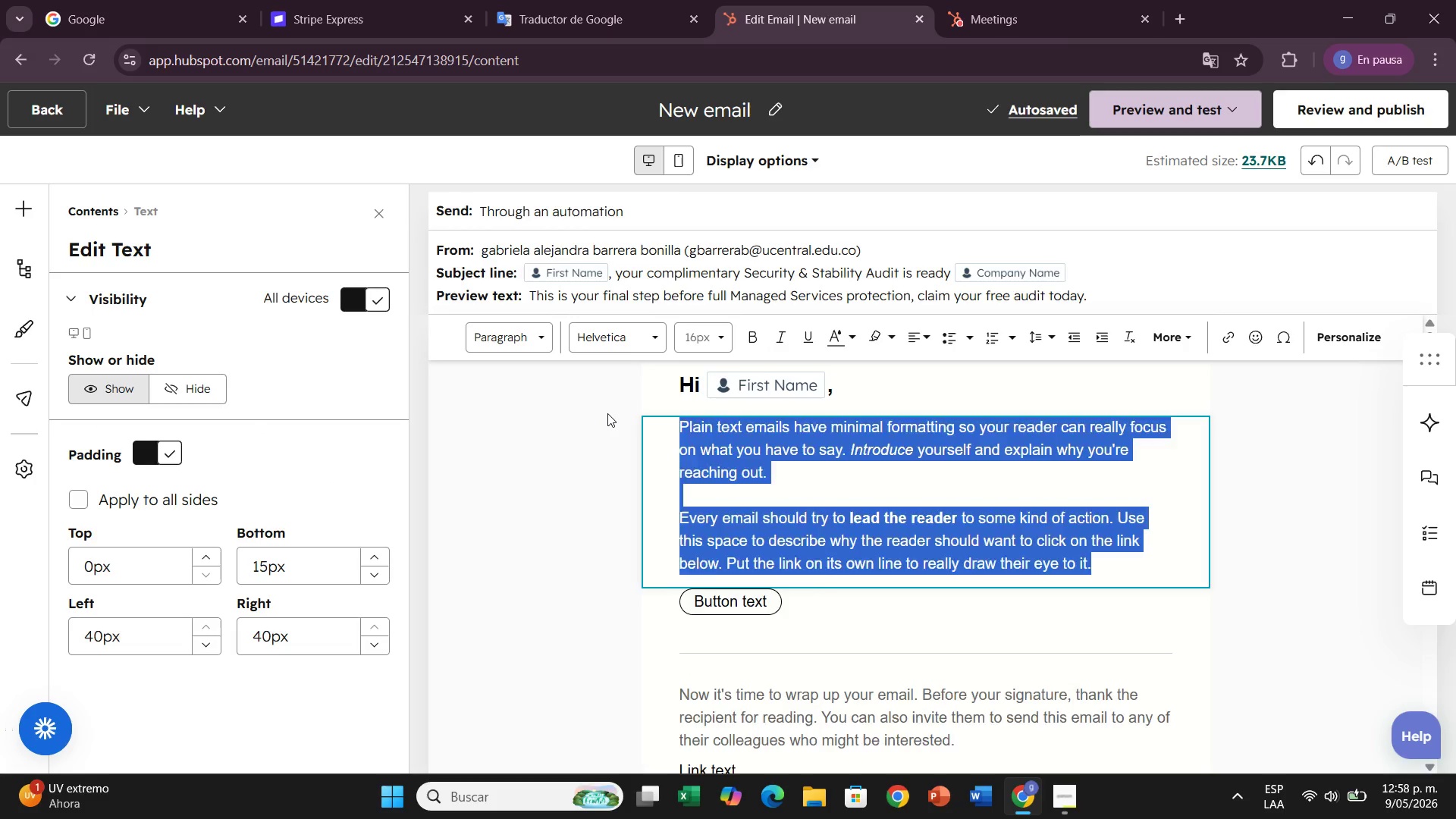 
key(Backspace)
type(Two months have passed since youe)
key(Backspace)
type(r )
 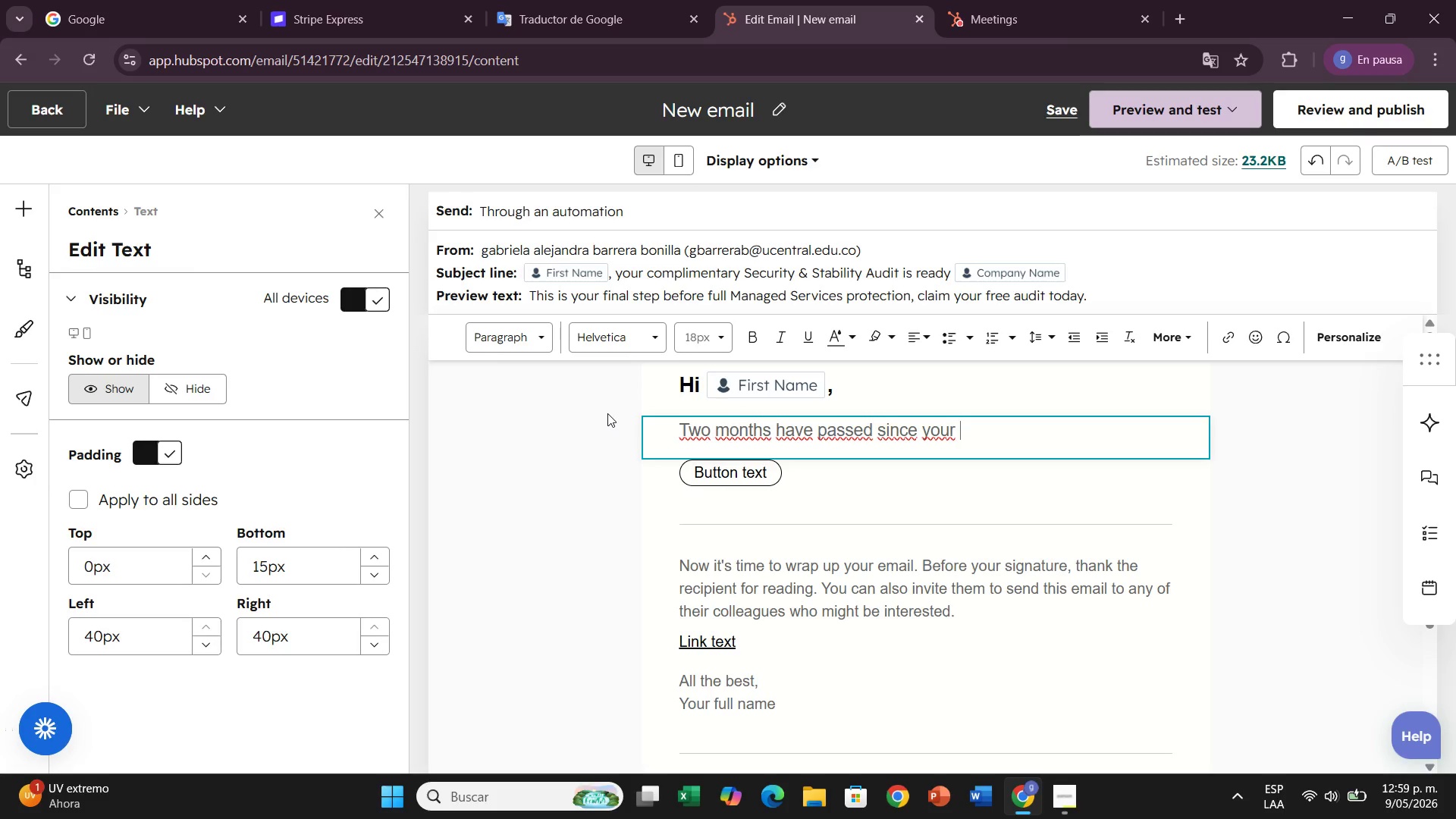 
type(''cotn)
key(Backspace)
key(Backspace)
type(ntact)
key(Backspace)
key(Backspace)
key(Backspace)
key(Backspace)
key(Backspace)
key(Backspace)
key(Backspace)
key(Backspace)
key(Backspace)
 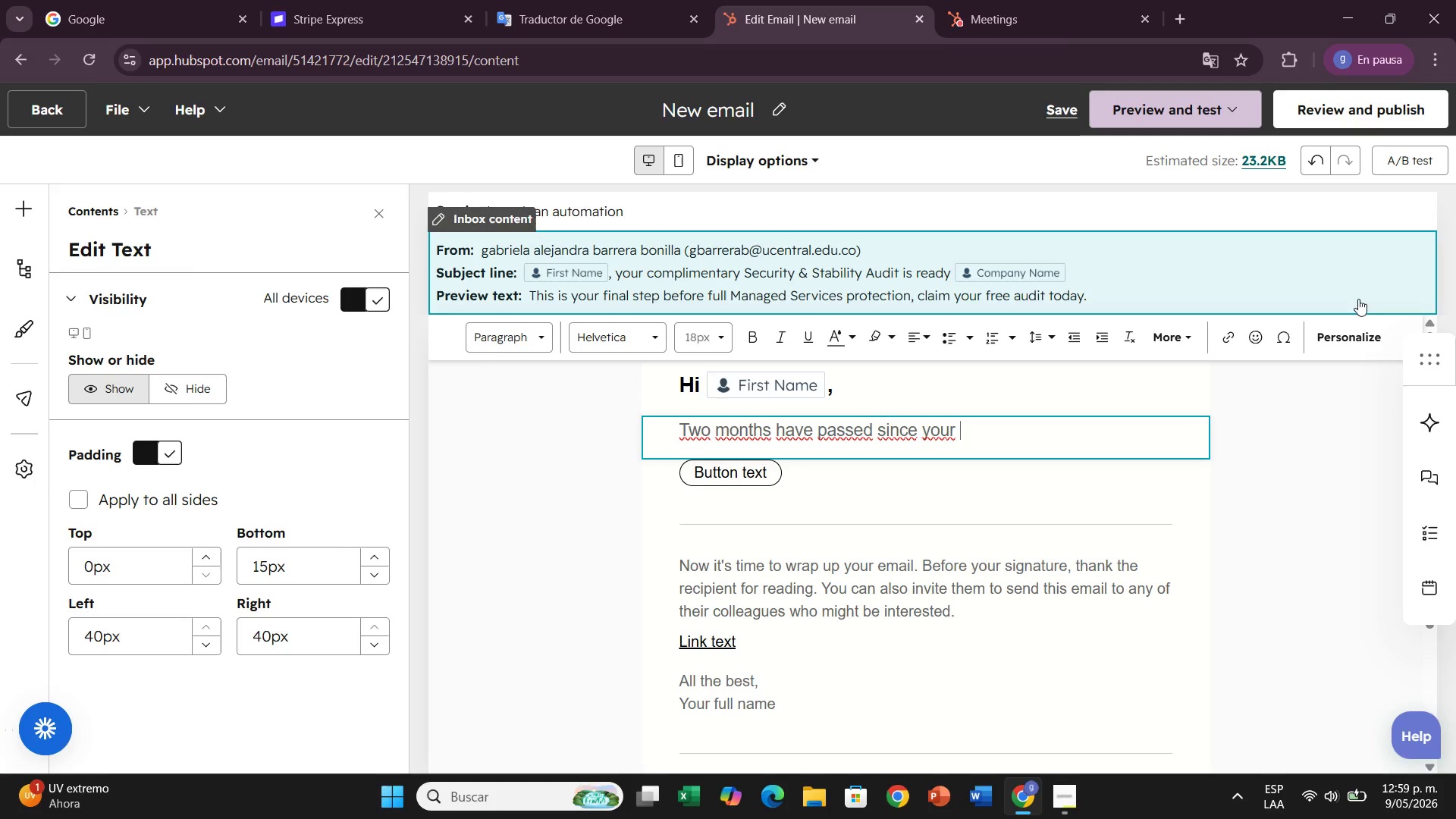 
left_click([1363, 331])
 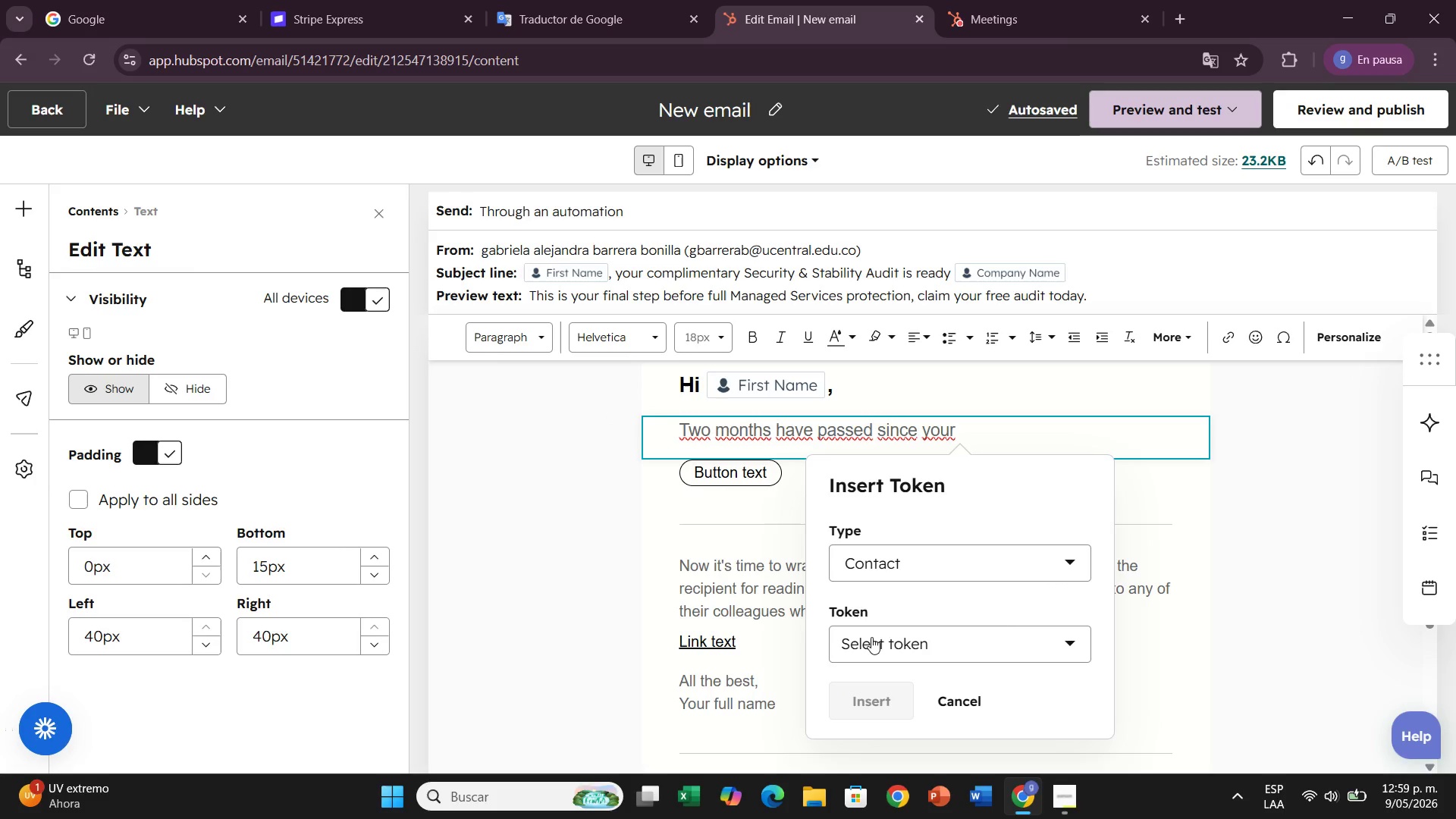 
left_click([871, 637])
 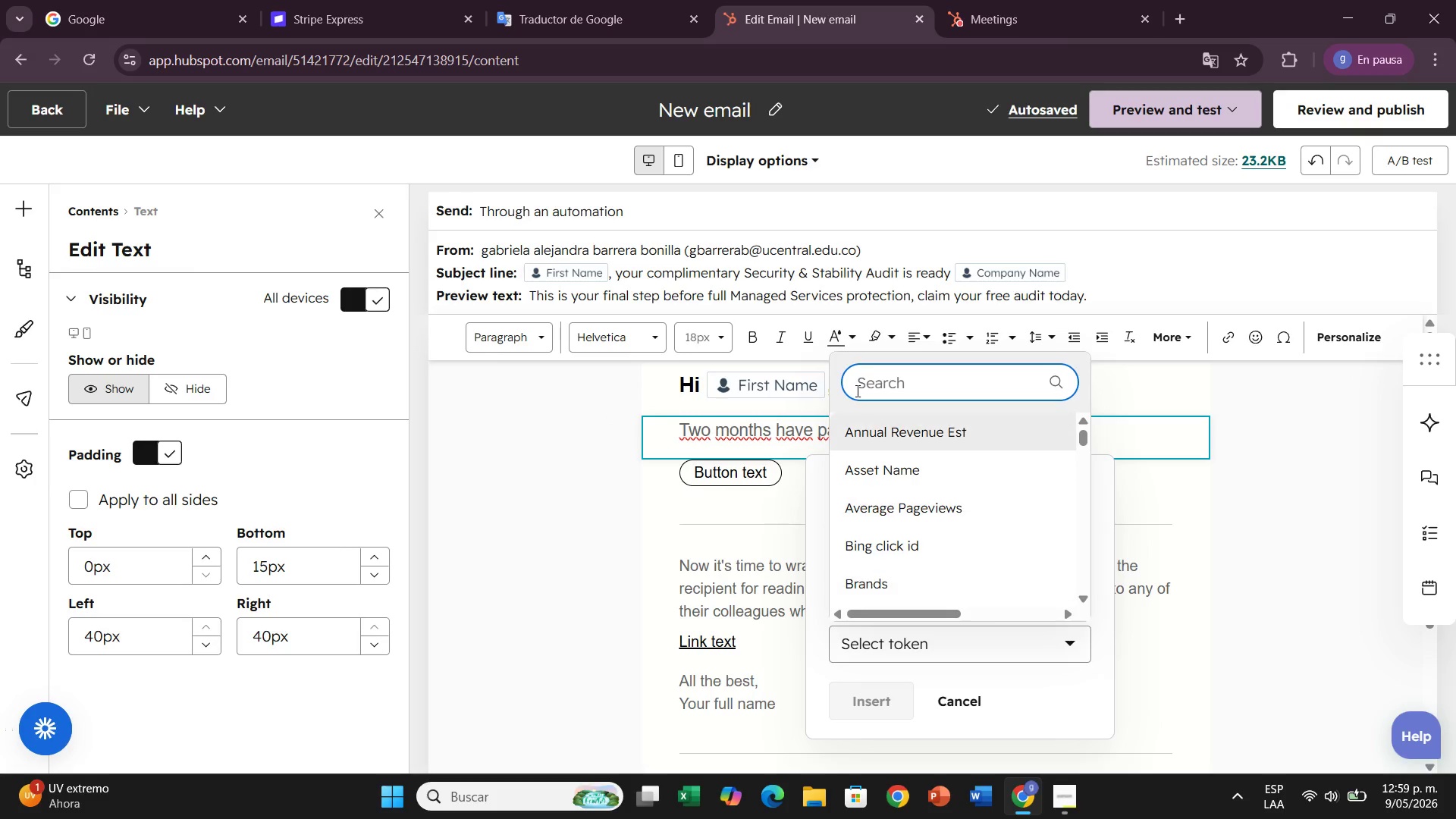 
left_click([870, 372])
 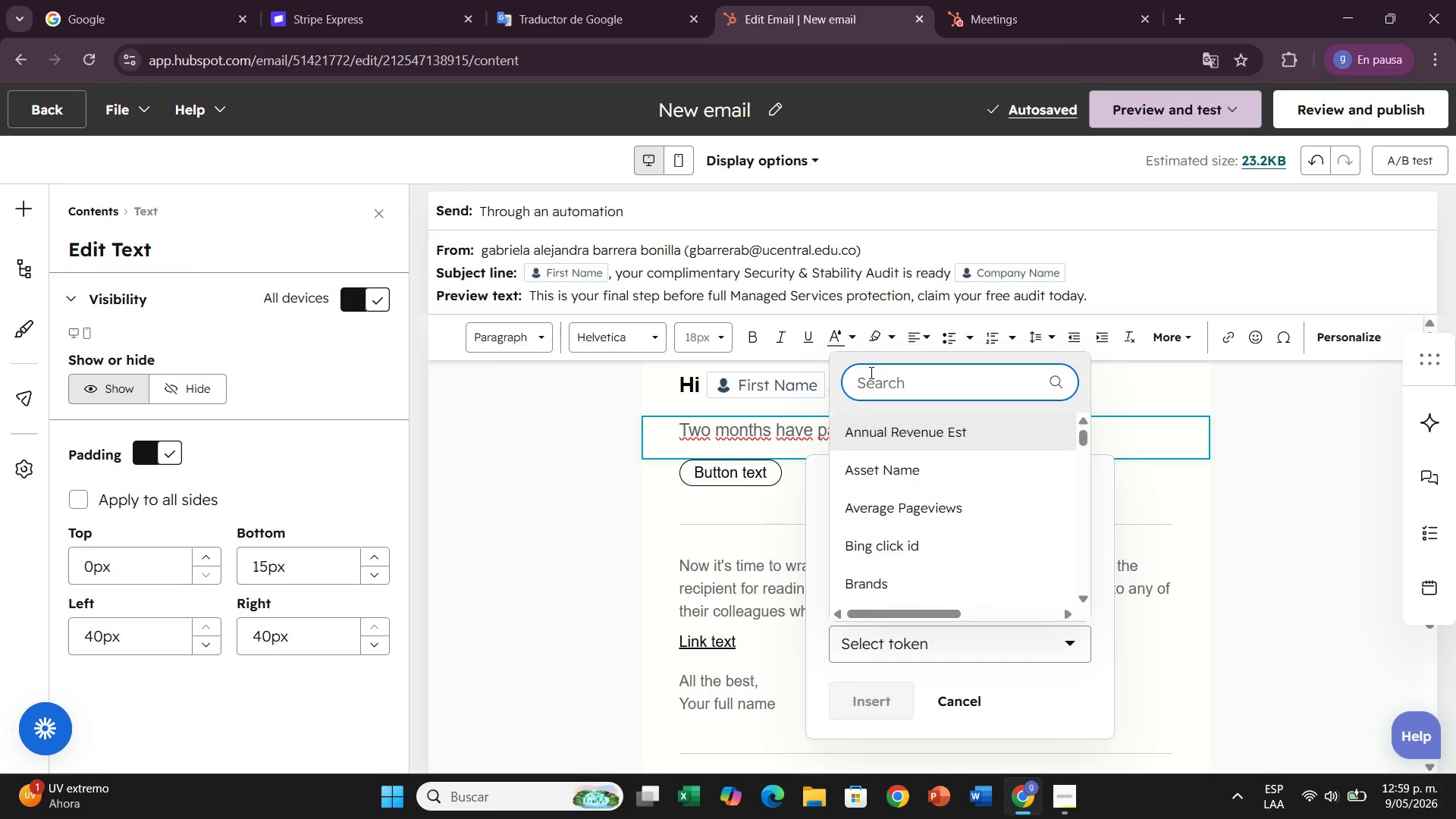 
type(service)
 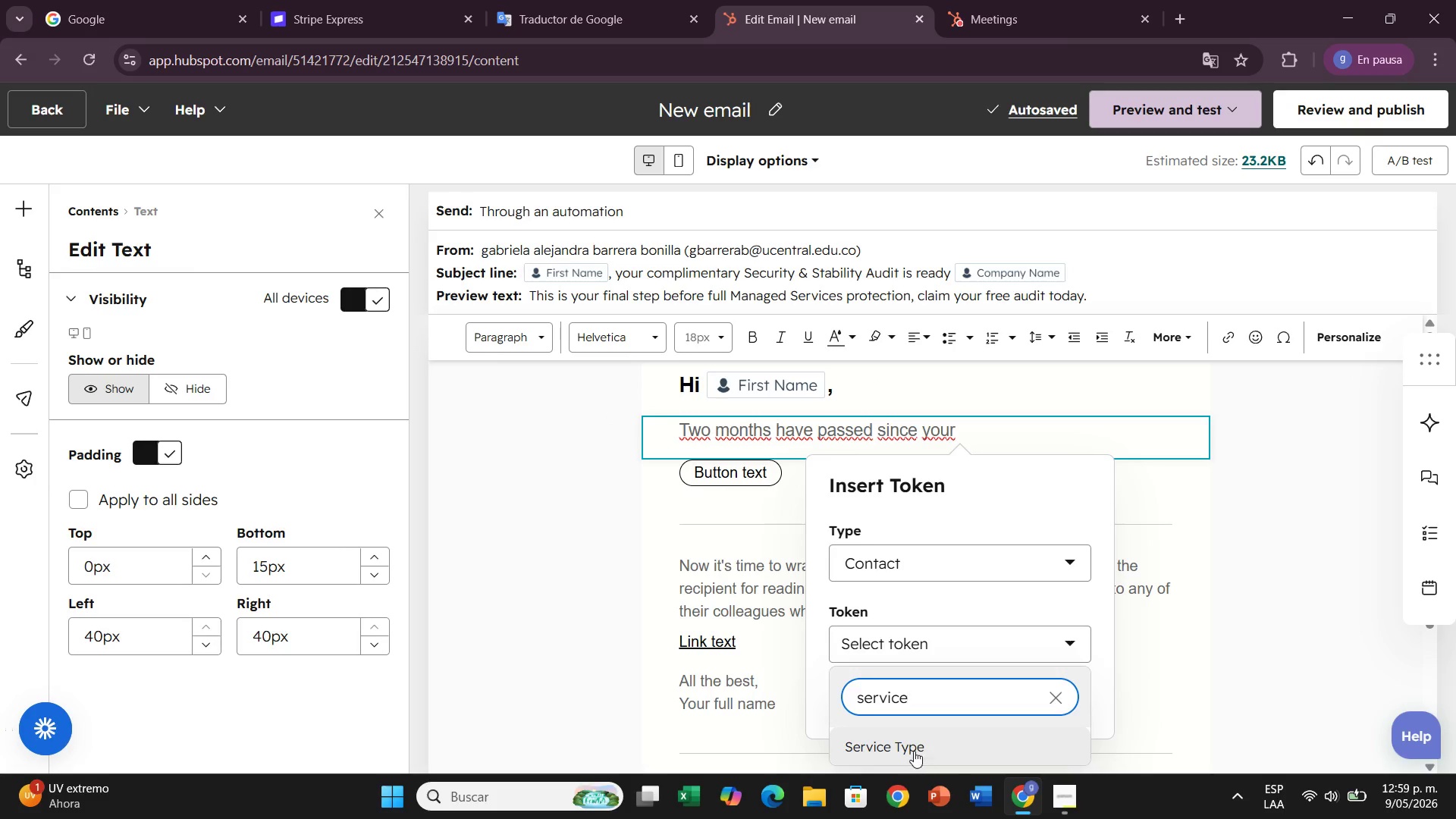 
double_click([914, 751])
 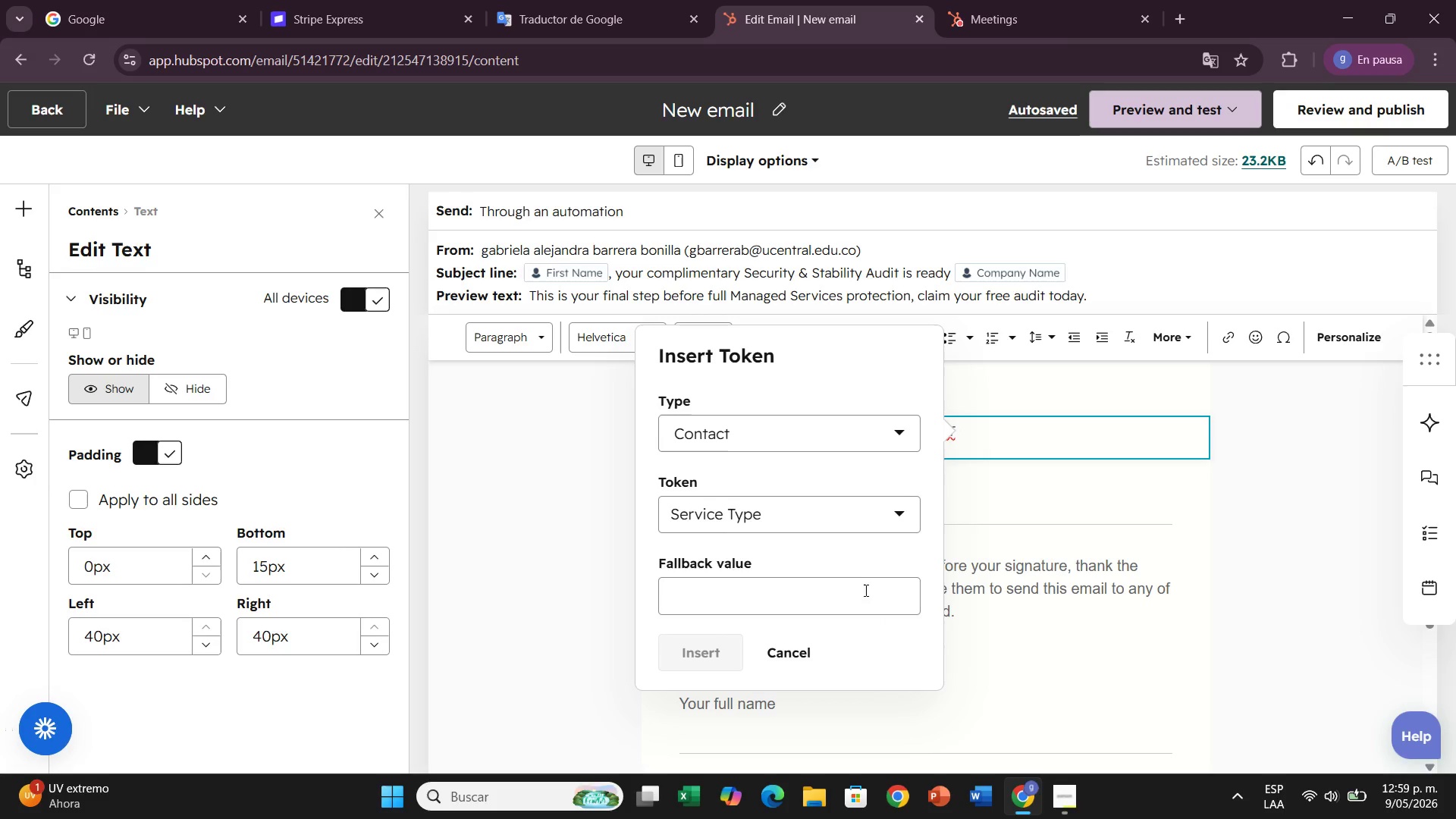 
left_click([855, 576])
 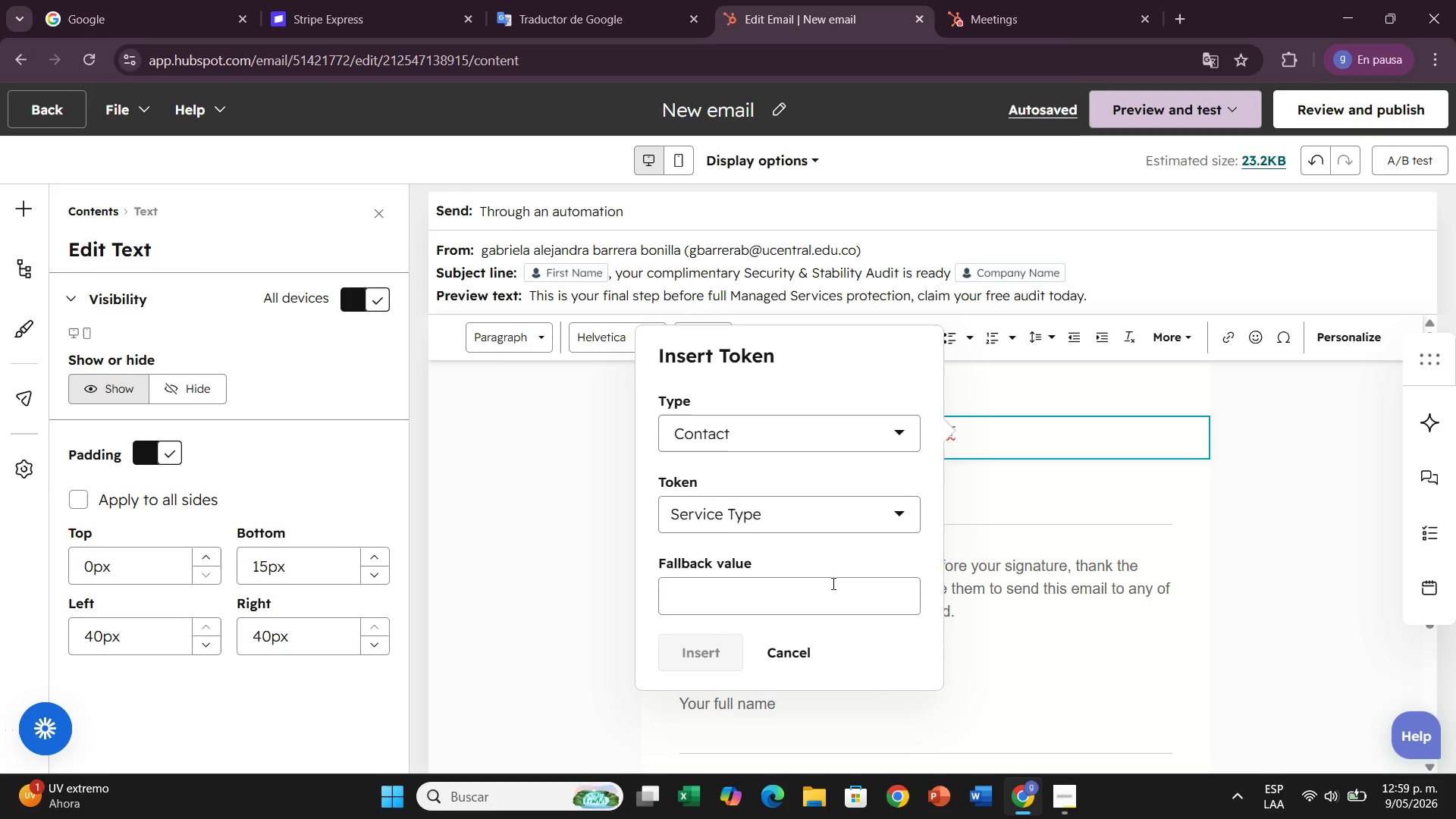 
left_click([832, 583])
 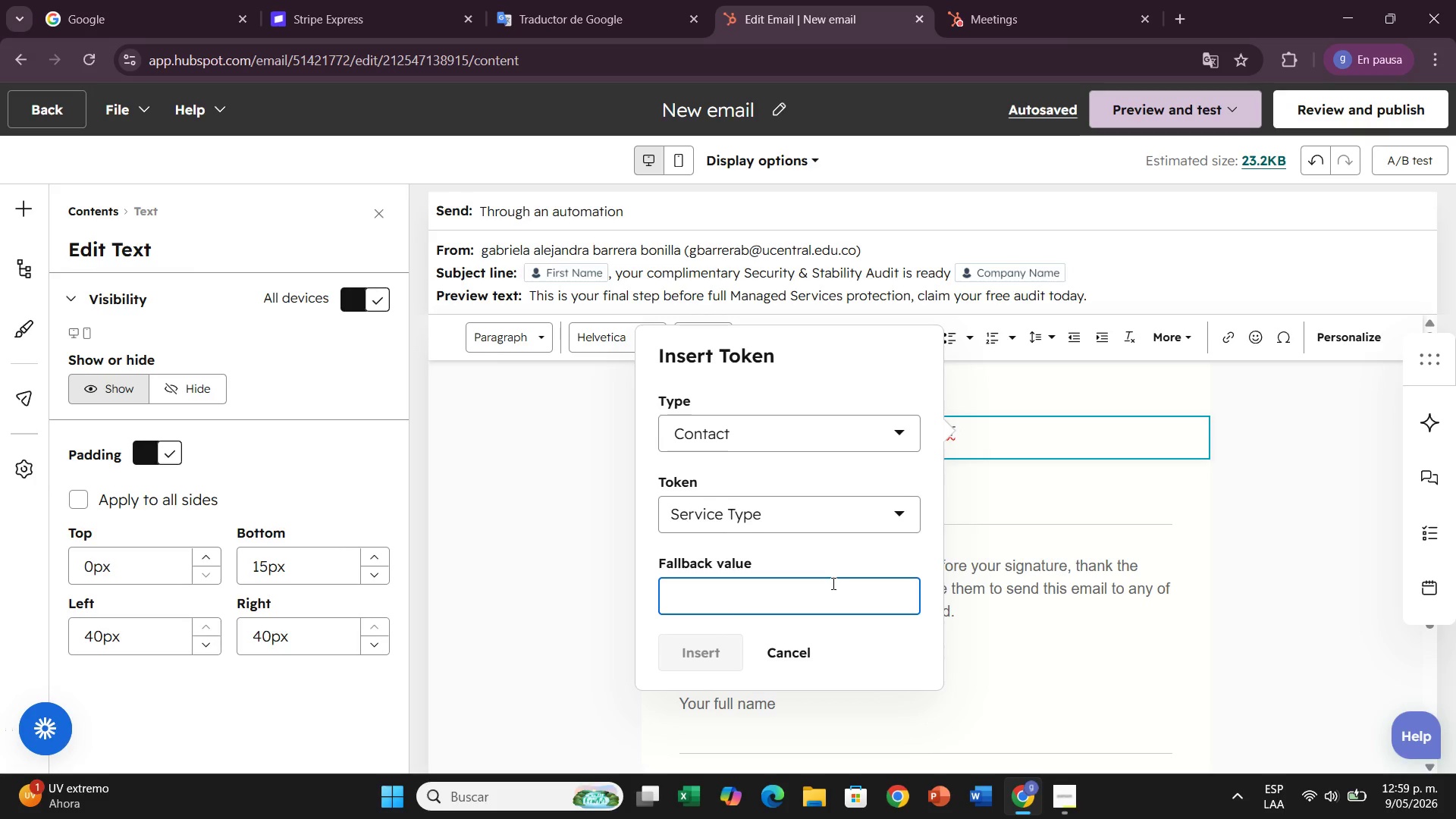 
wait(5.39)
 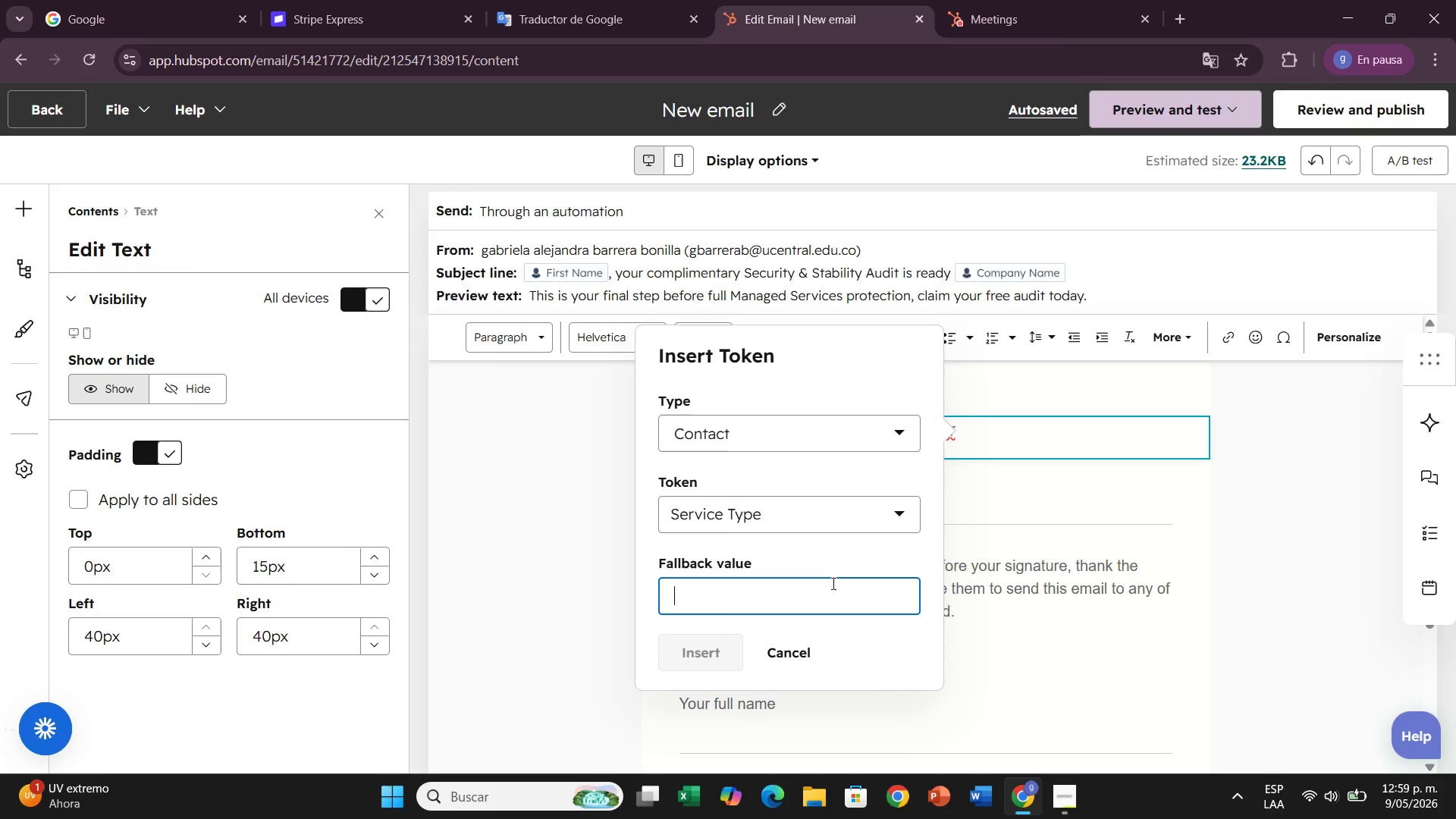 
type(your recent)
 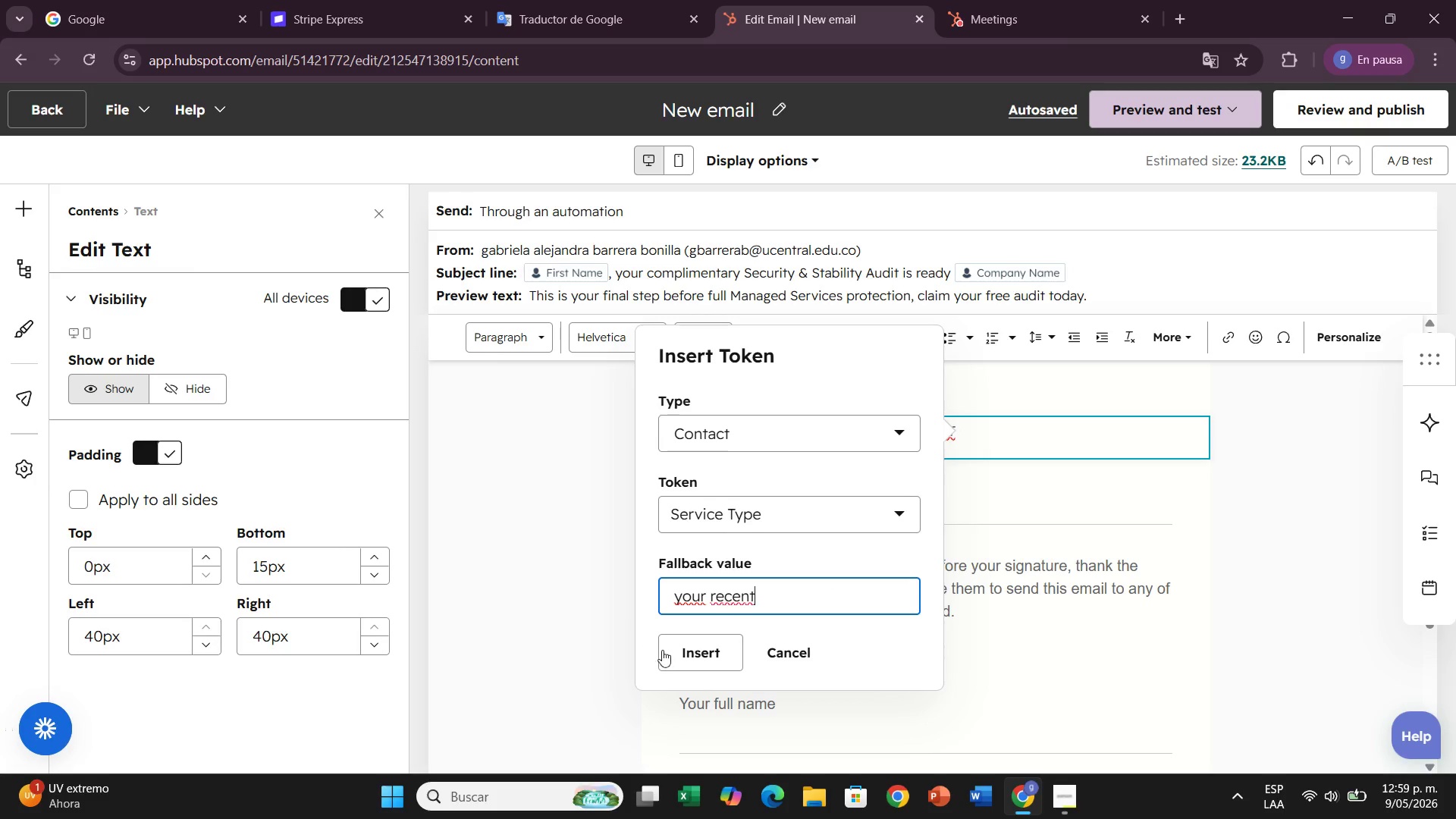 
left_click([670, 652])
 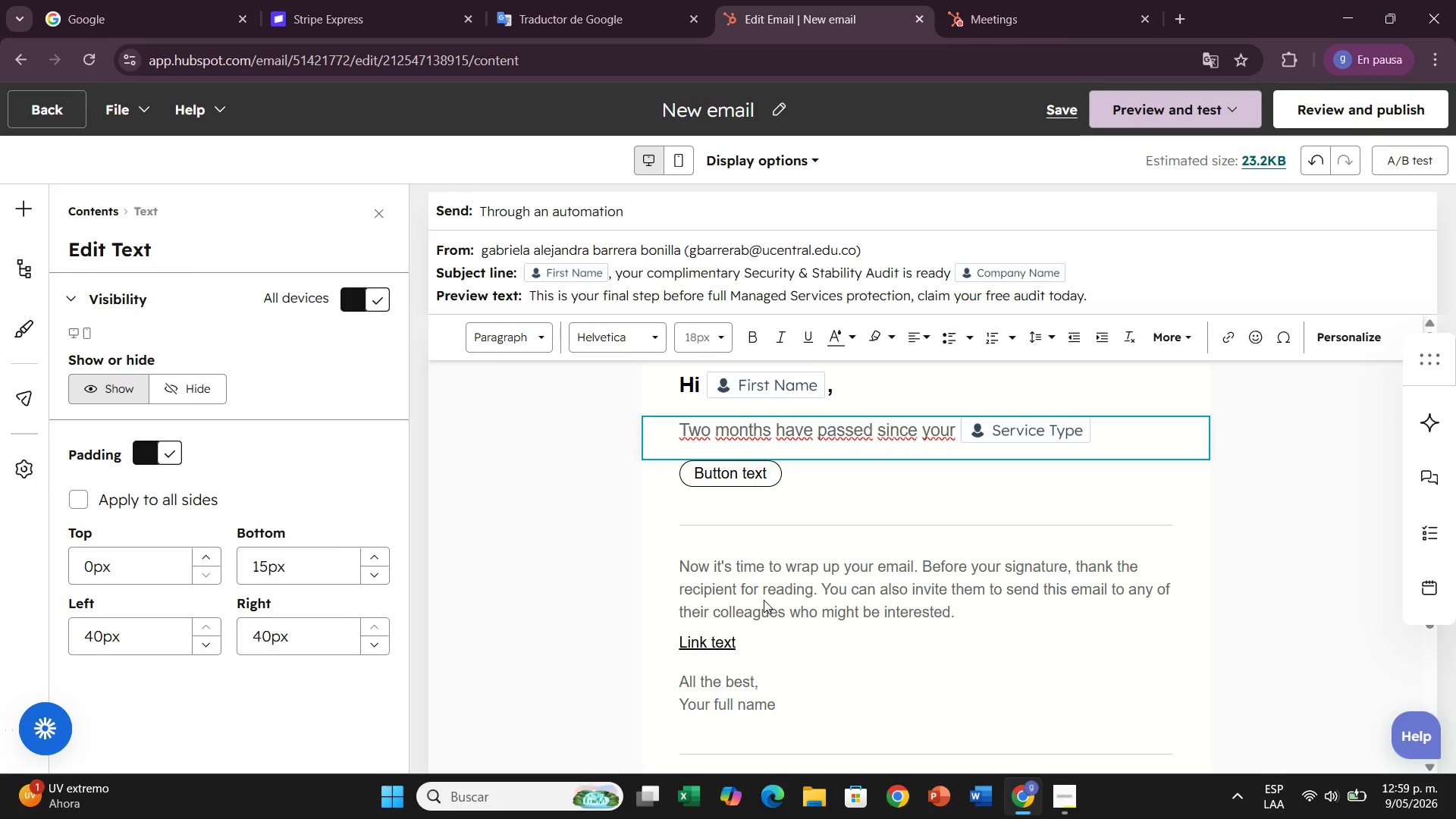 
type( project, )
 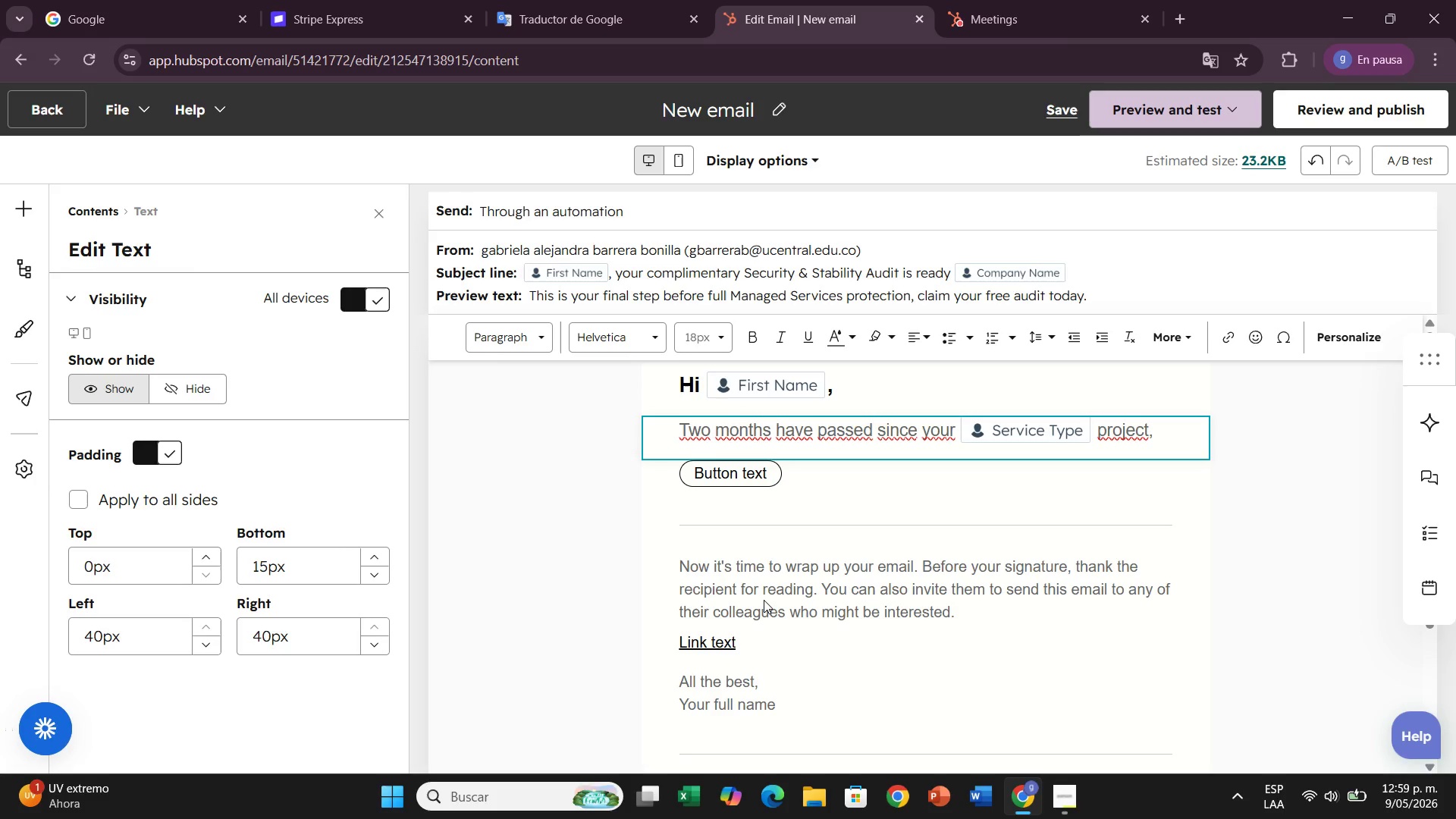 
key(Backspace)
key(Backspace)
key(Backspace)
type(t wrapped up at )
 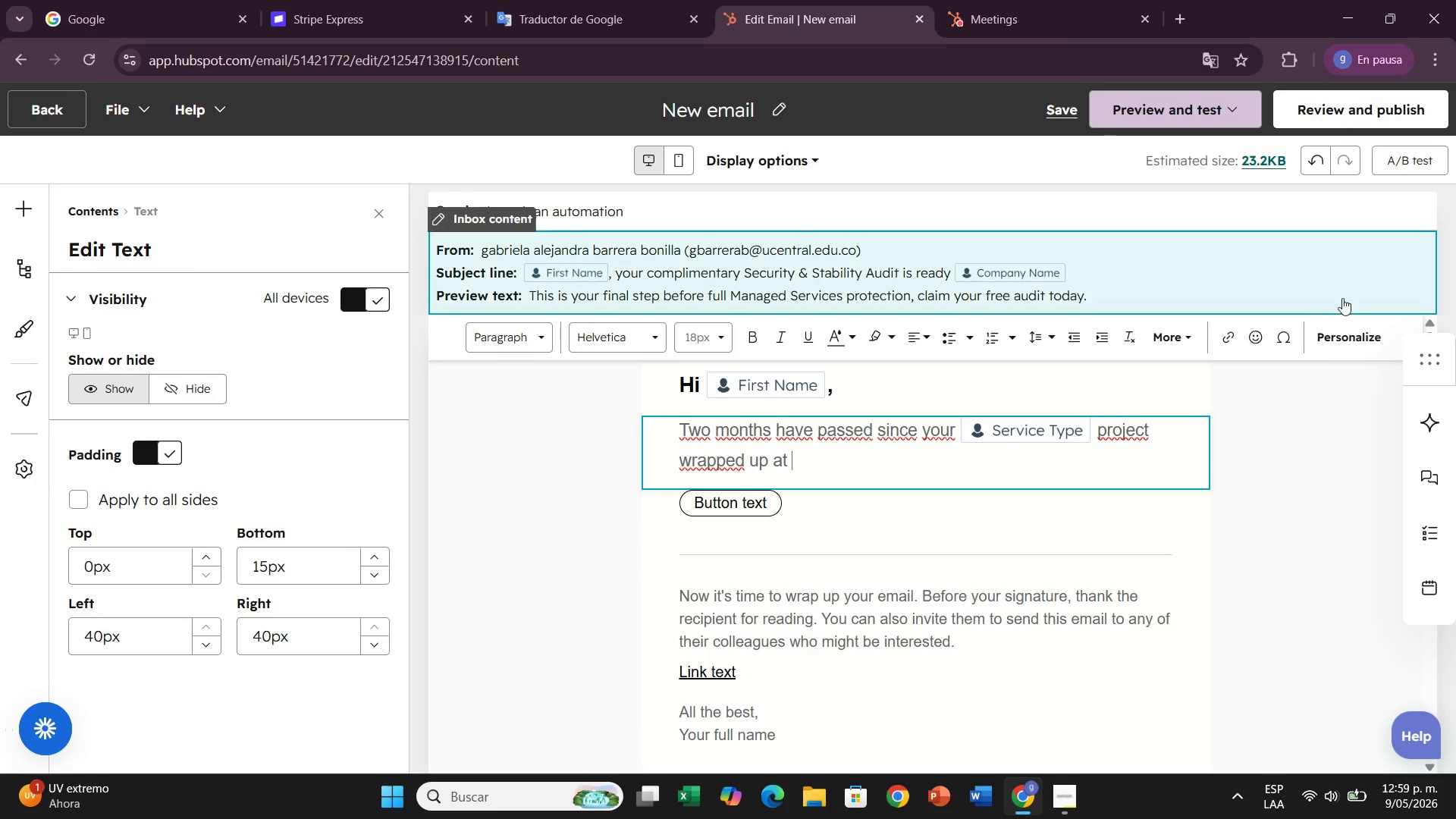 
left_click([1350, 328])
 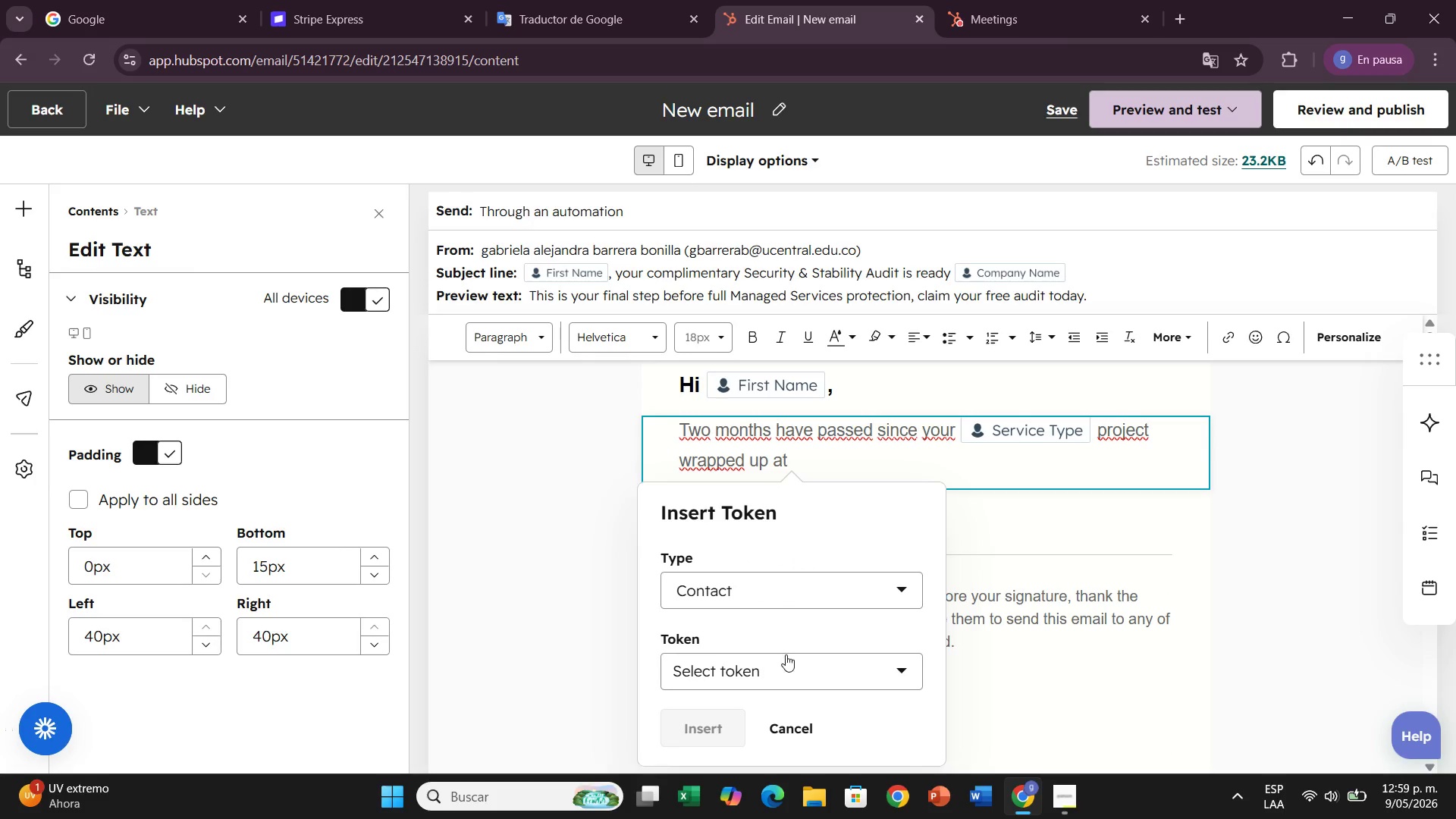 
left_click([805, 671])
 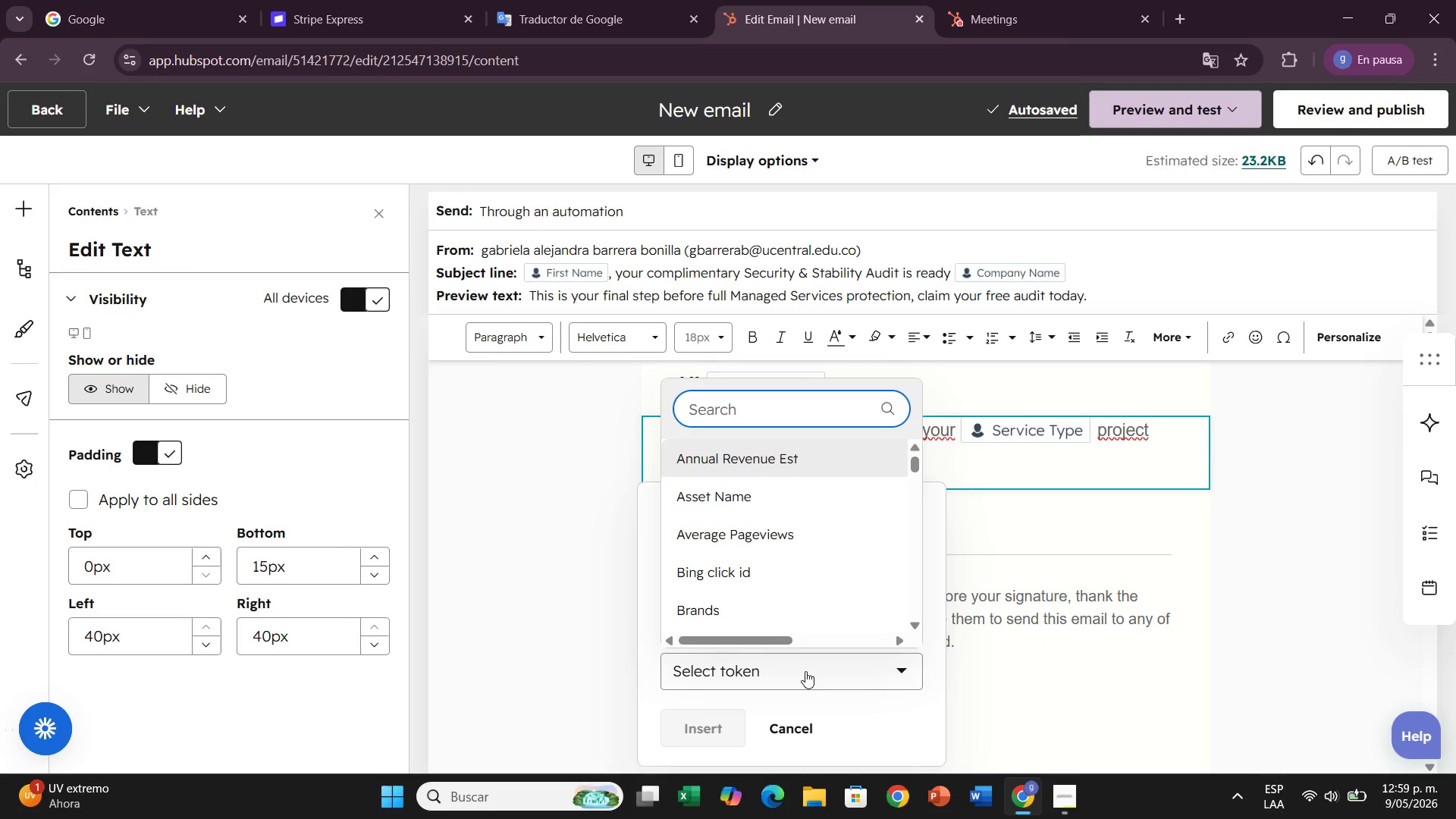 
type(con)
key(Backspace)
type(mpa)
 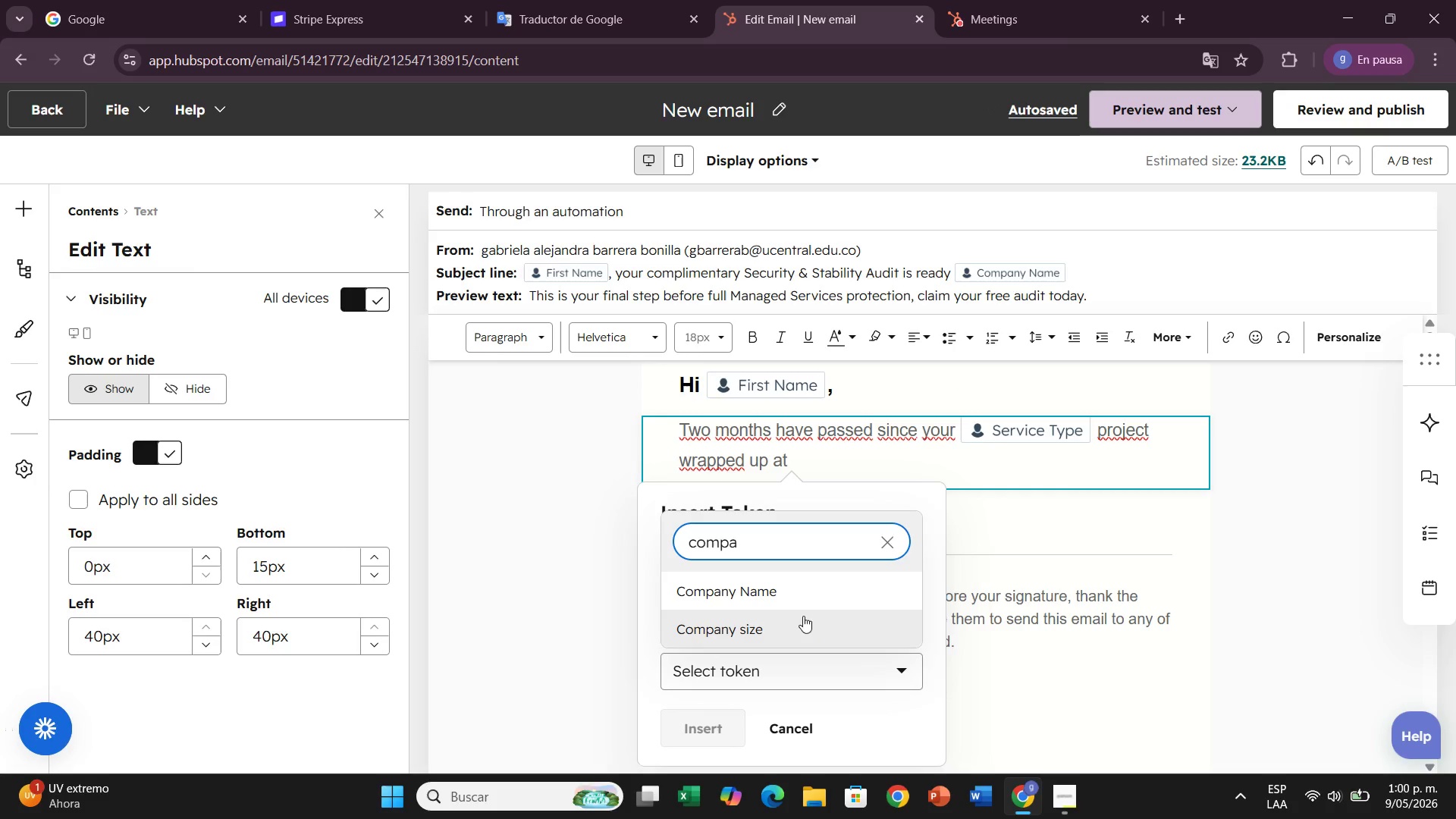 
double_click([790, 595])
 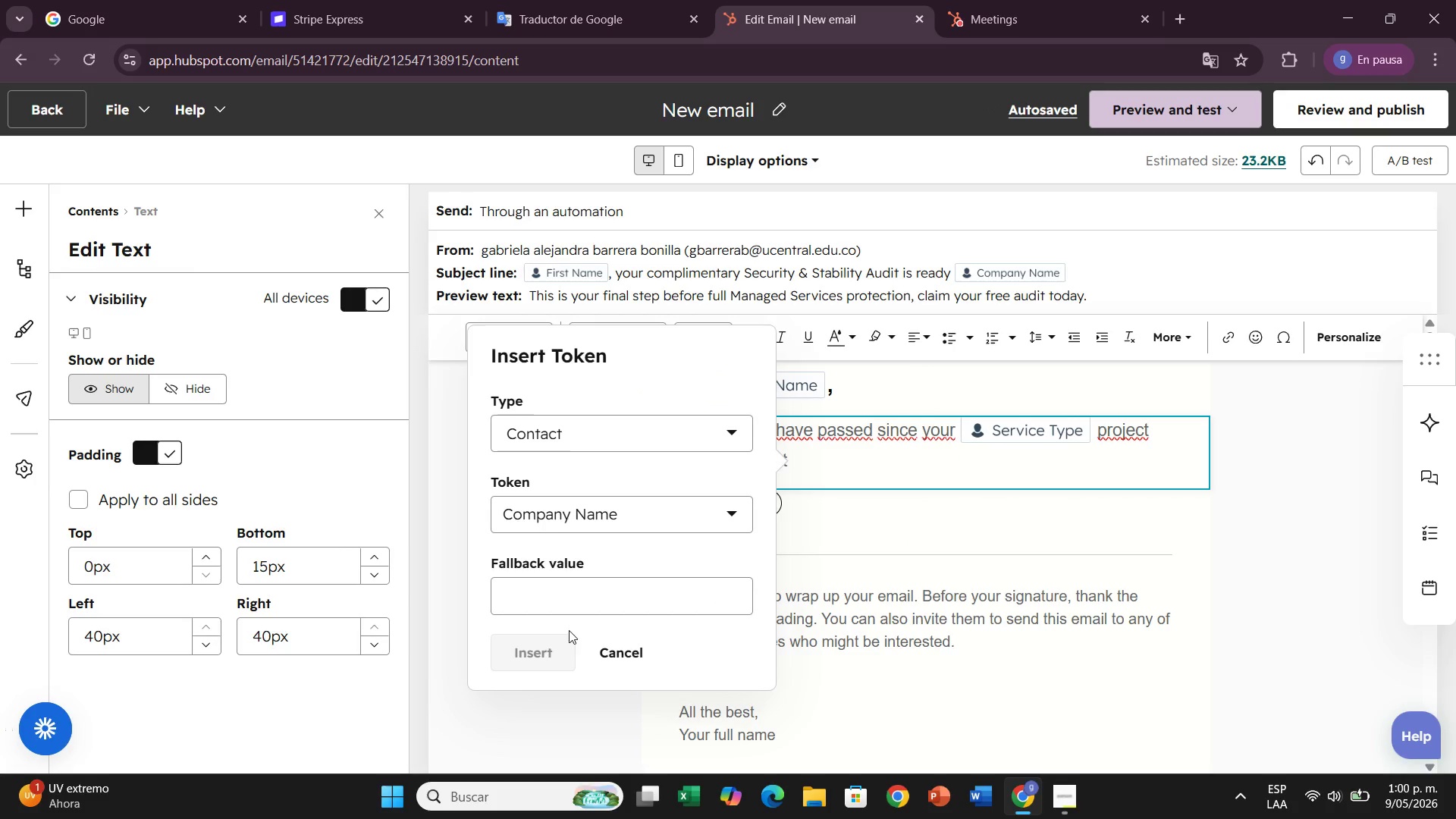 
left_click([563, 607])
 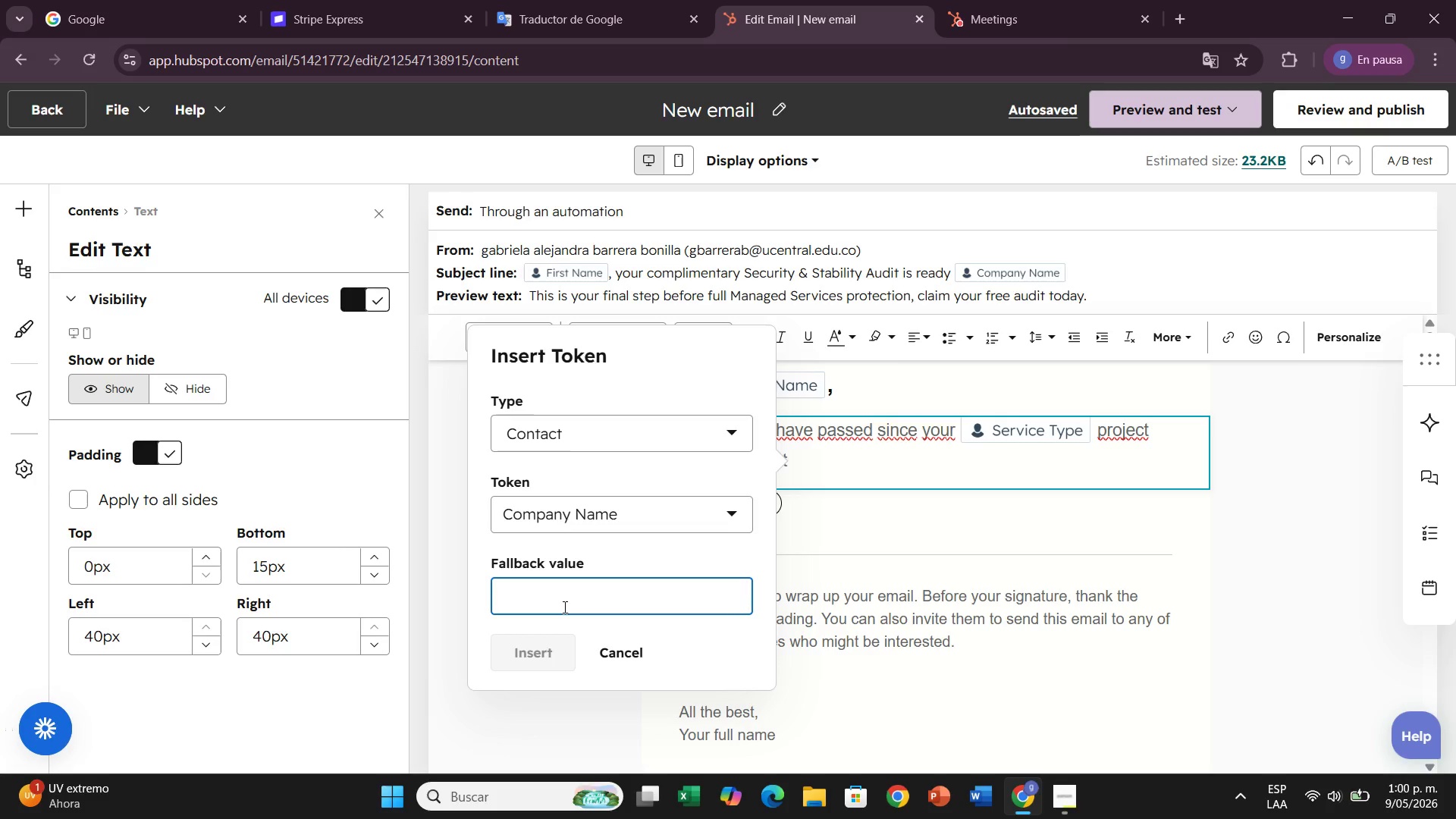 
wait(5.09)
 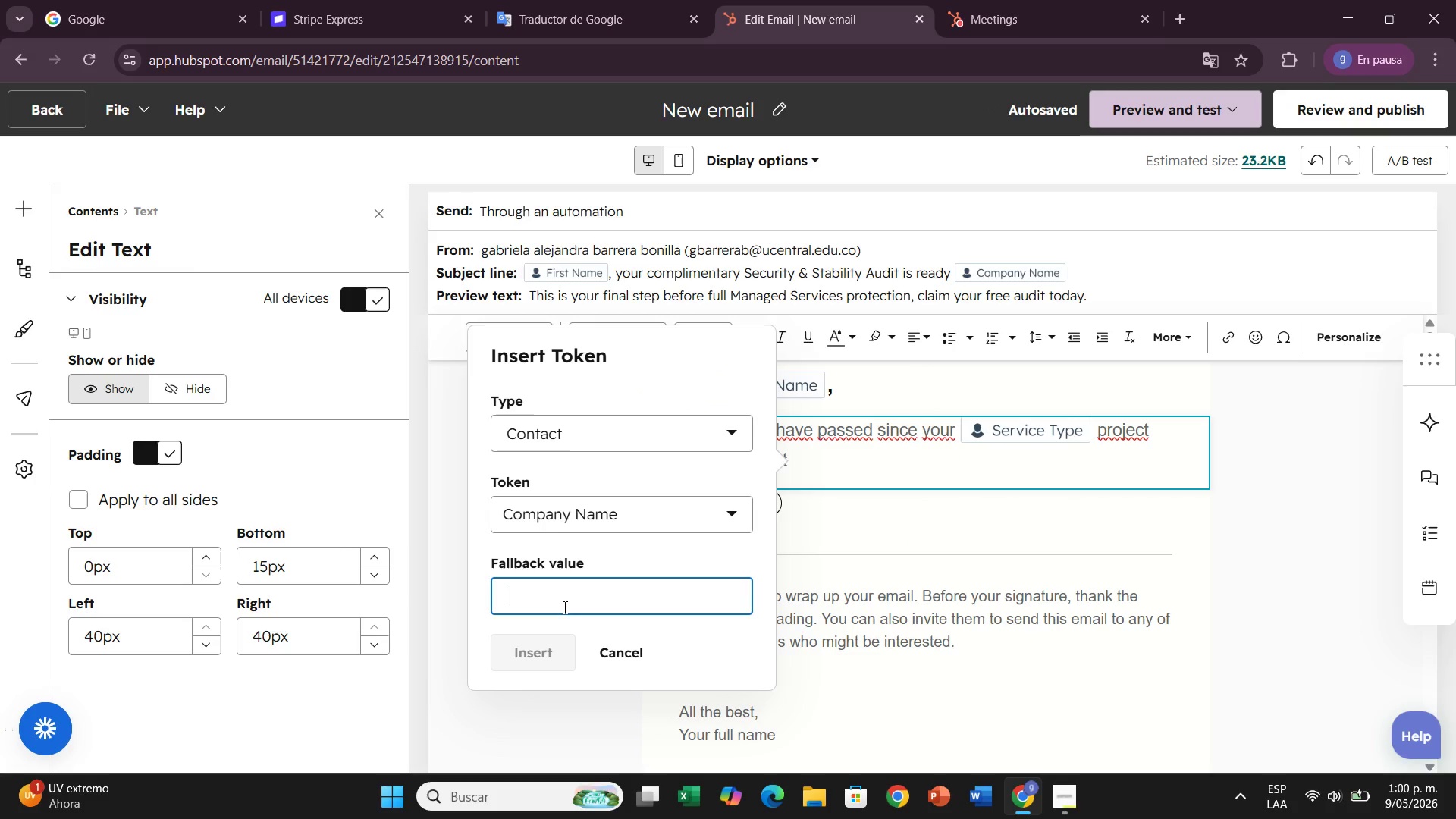 
type(your organia)
key(Backspace)
type(zation)
 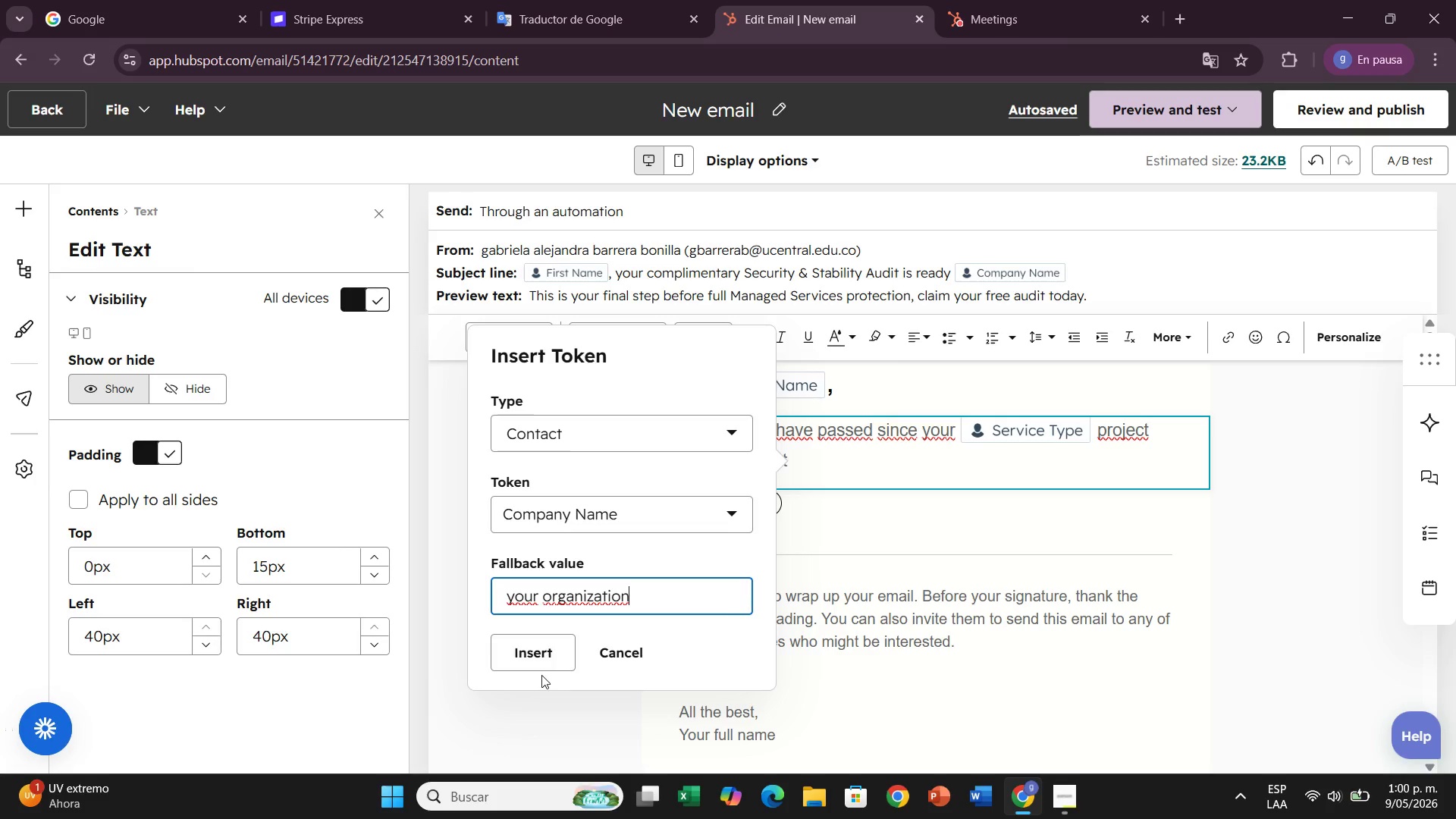 
left_click([541, 660])
 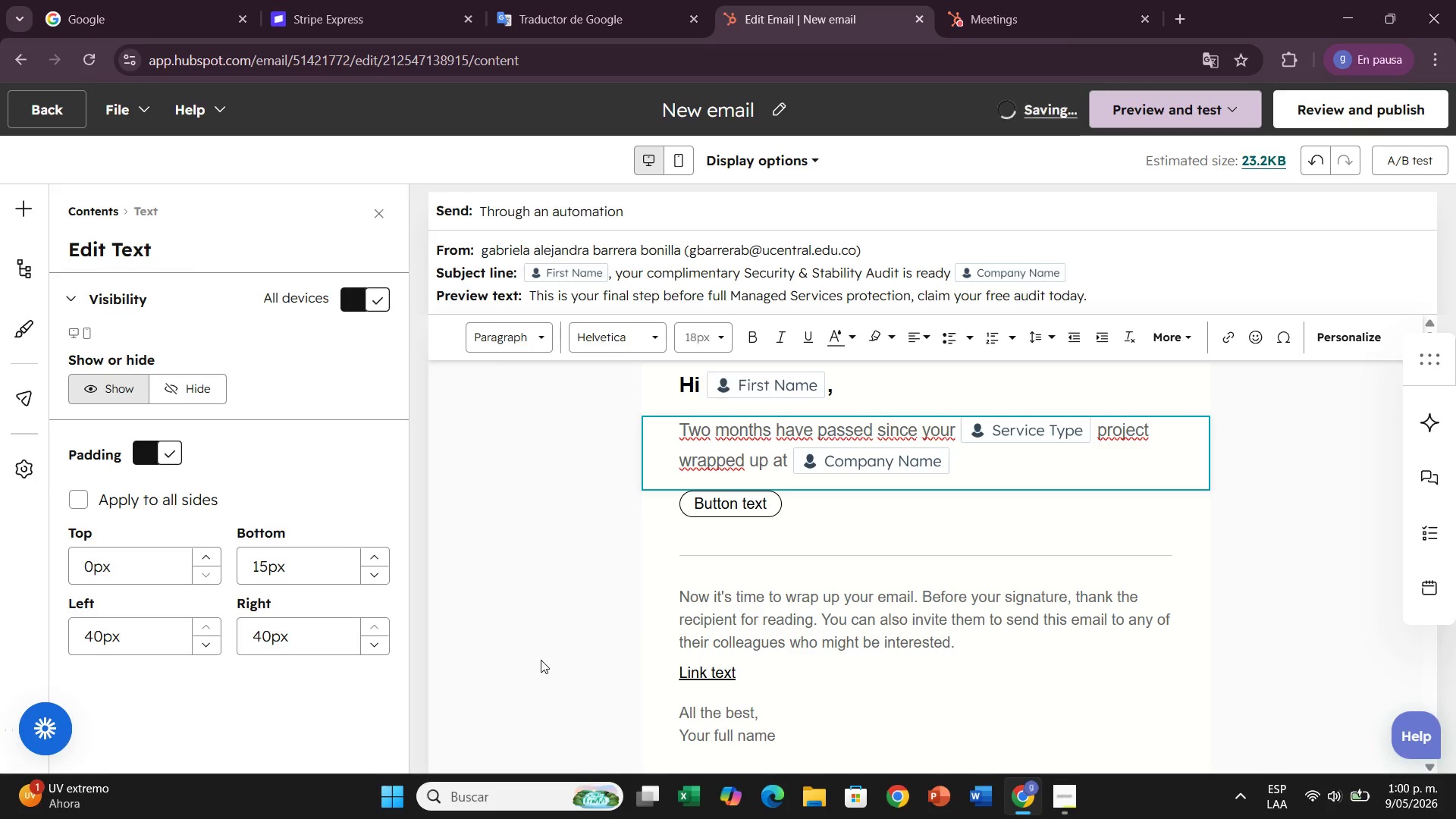 
type(. We[d like to offer you a complimentary Security)
 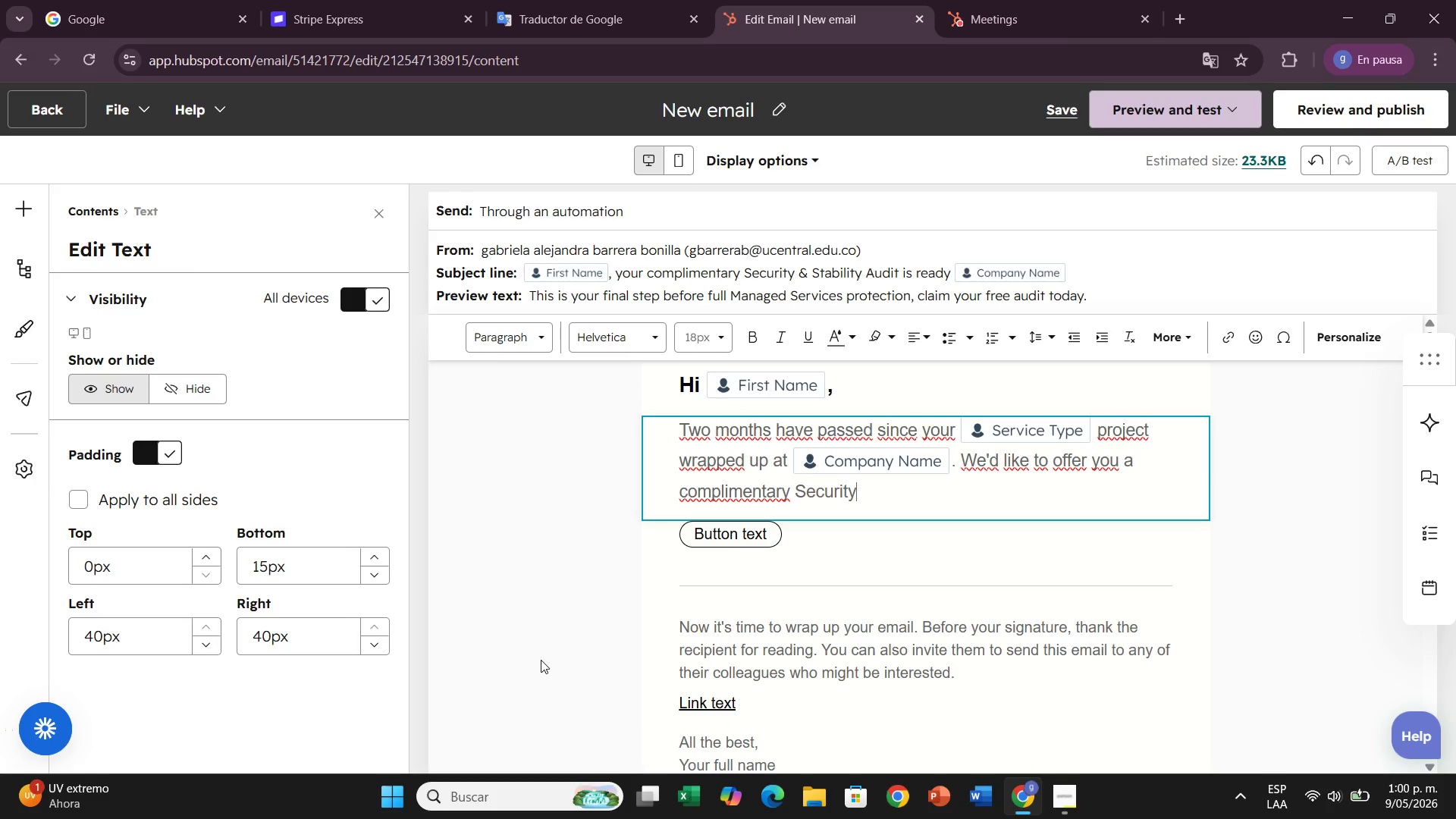 
type( ^ Stability Audit)
 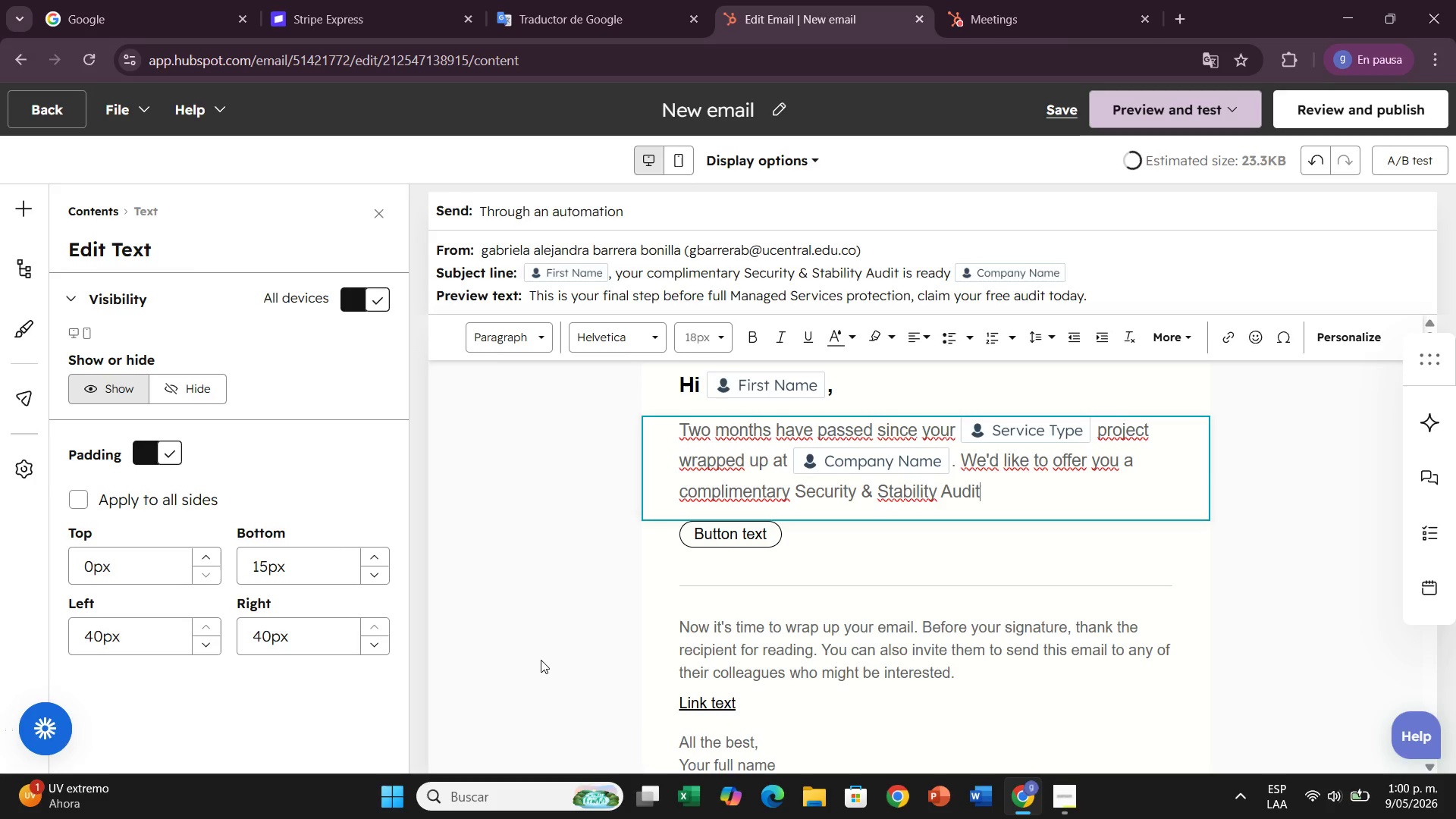 
type(, a 45 minute session )
 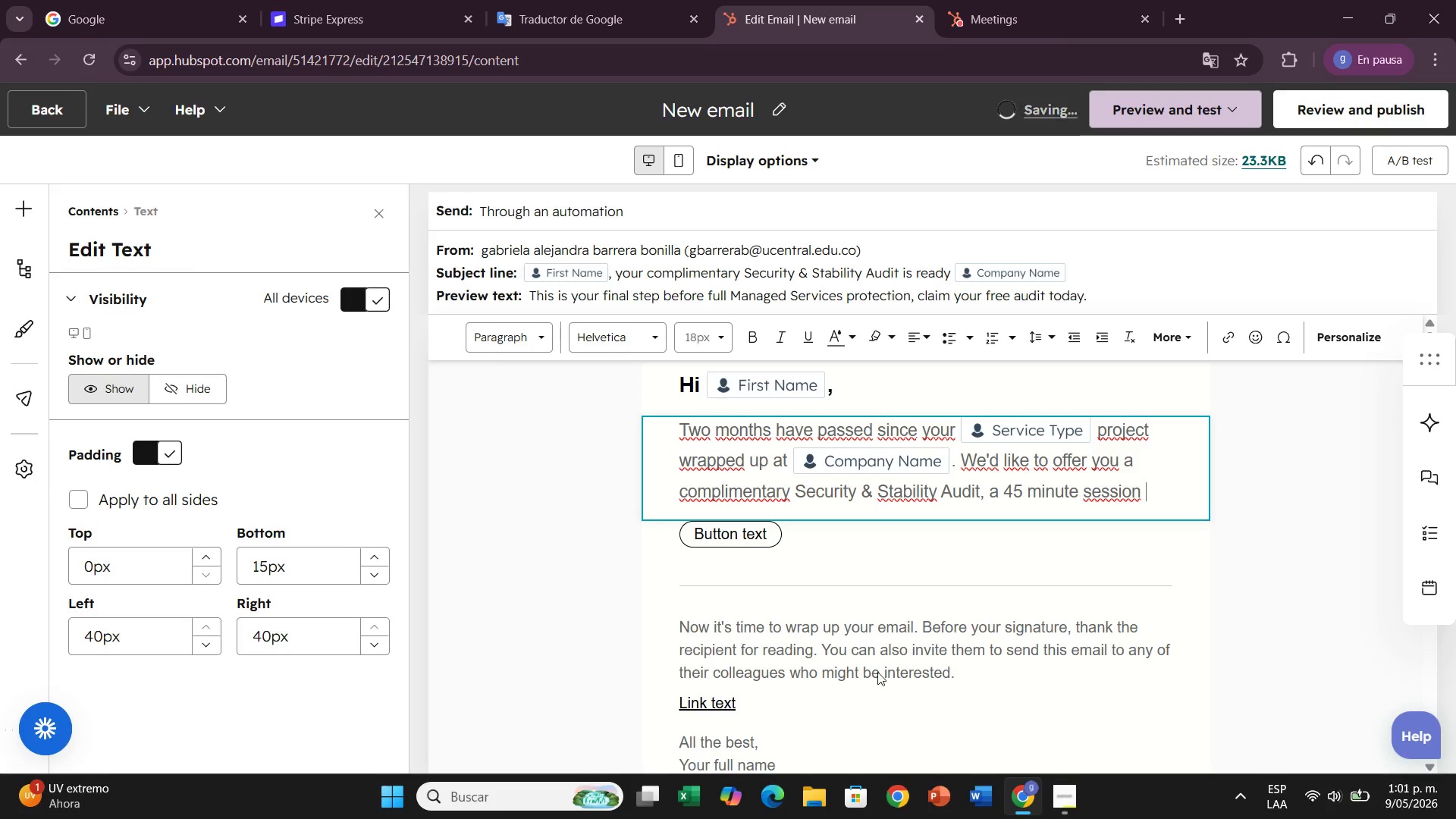 
left_click([988, 493])
 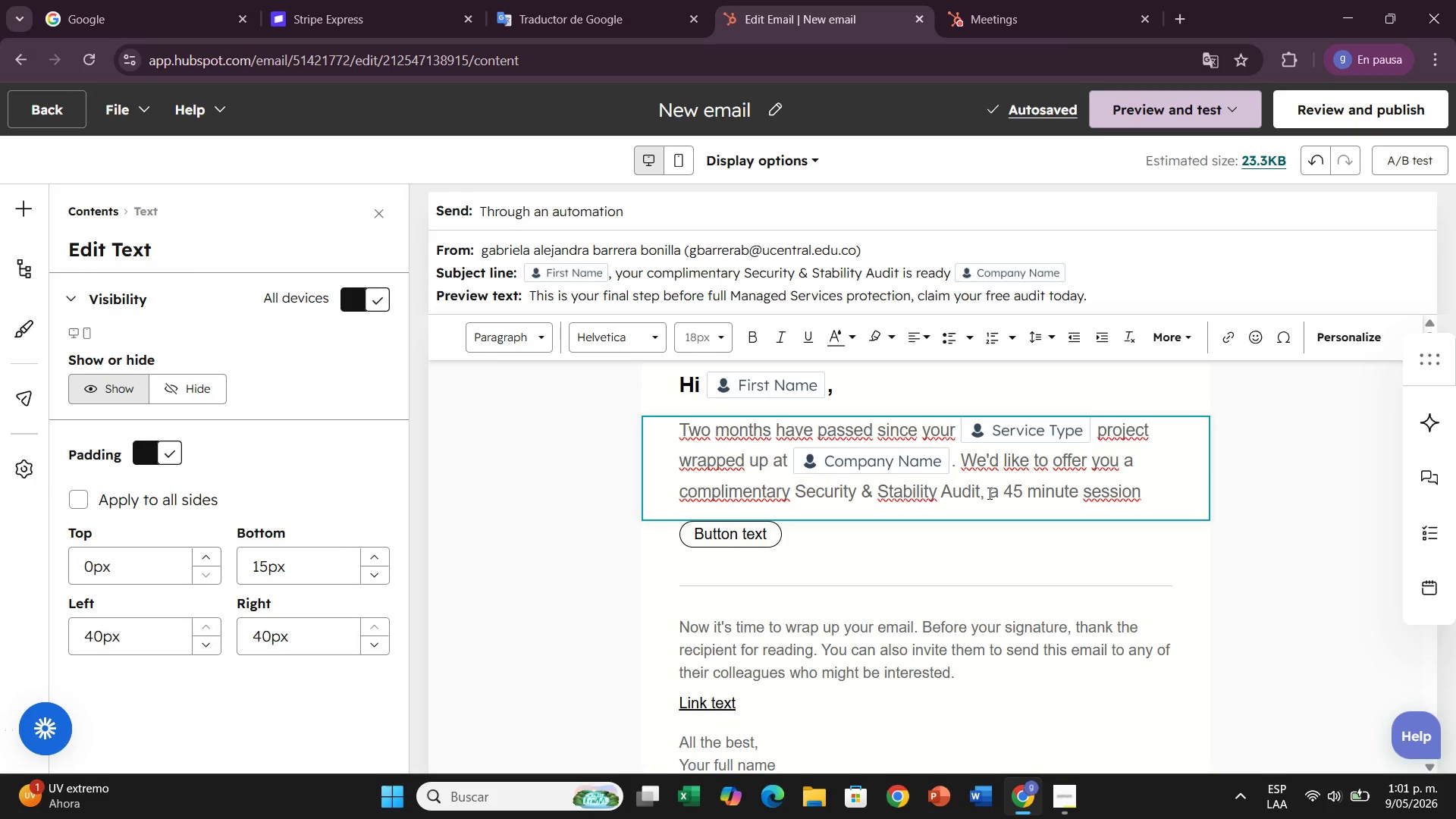 
key(Backspace)
 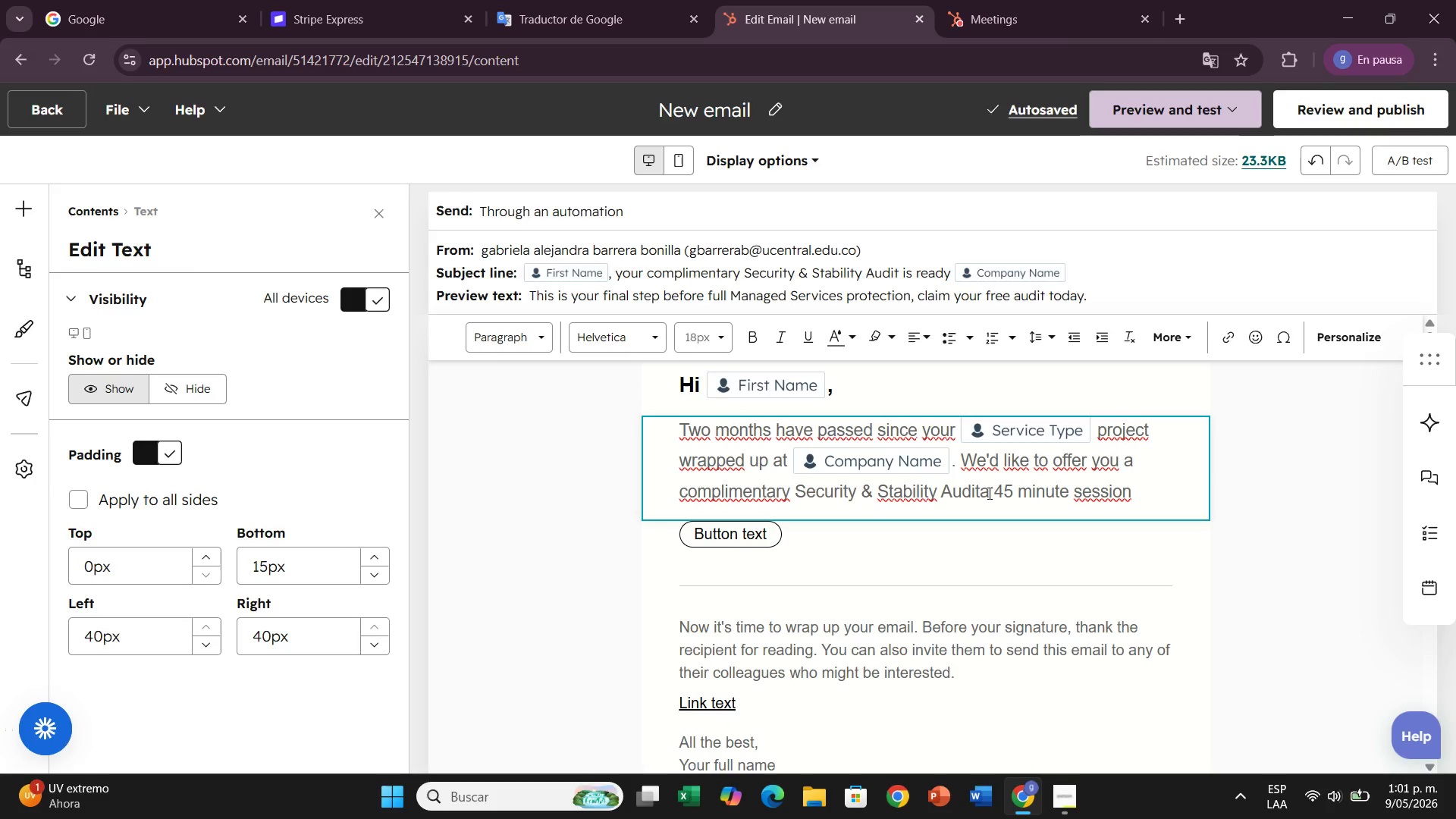 
key(Backspace)
 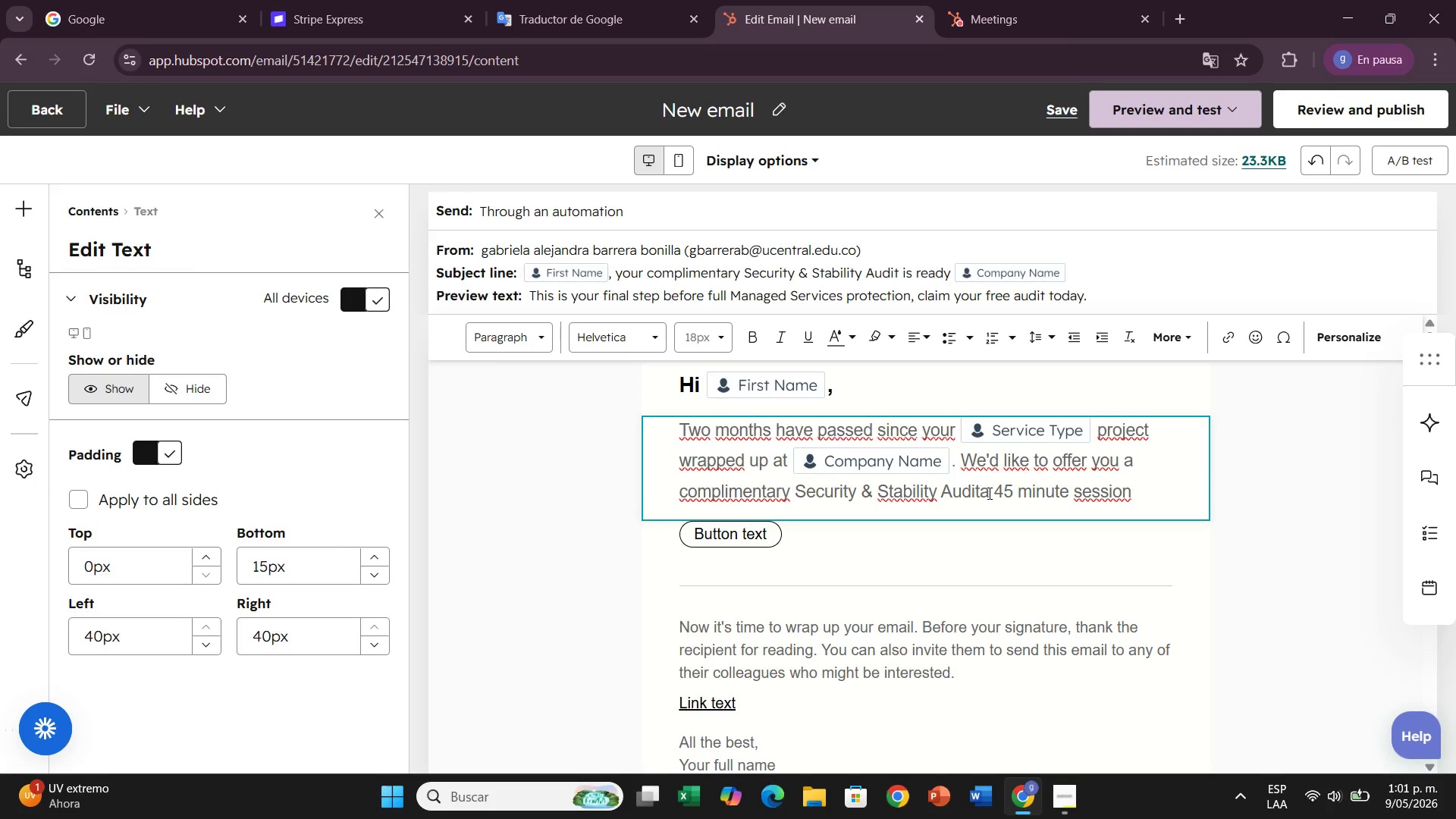 
key(Shift+Comma)
 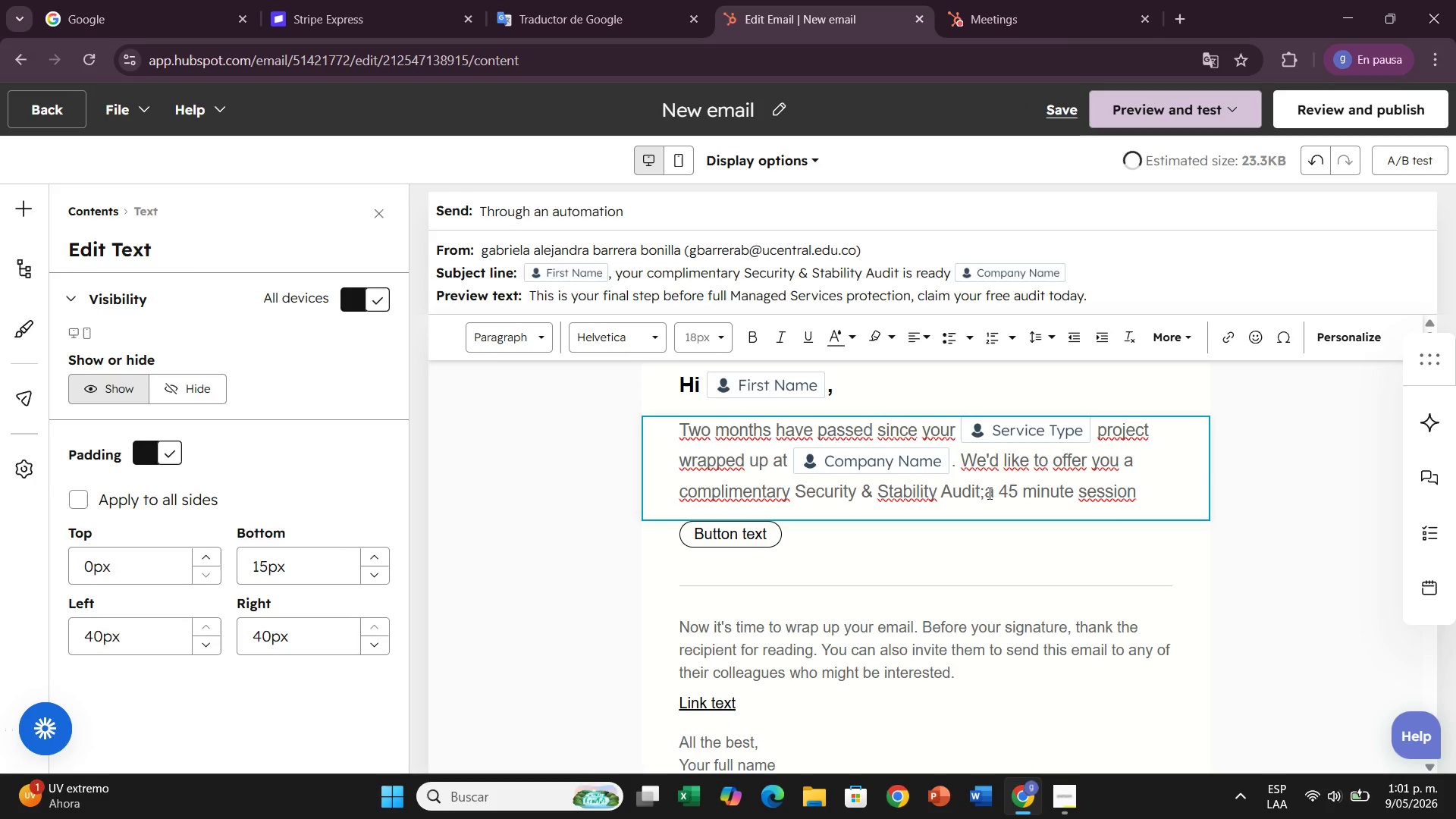 
key(Space)
 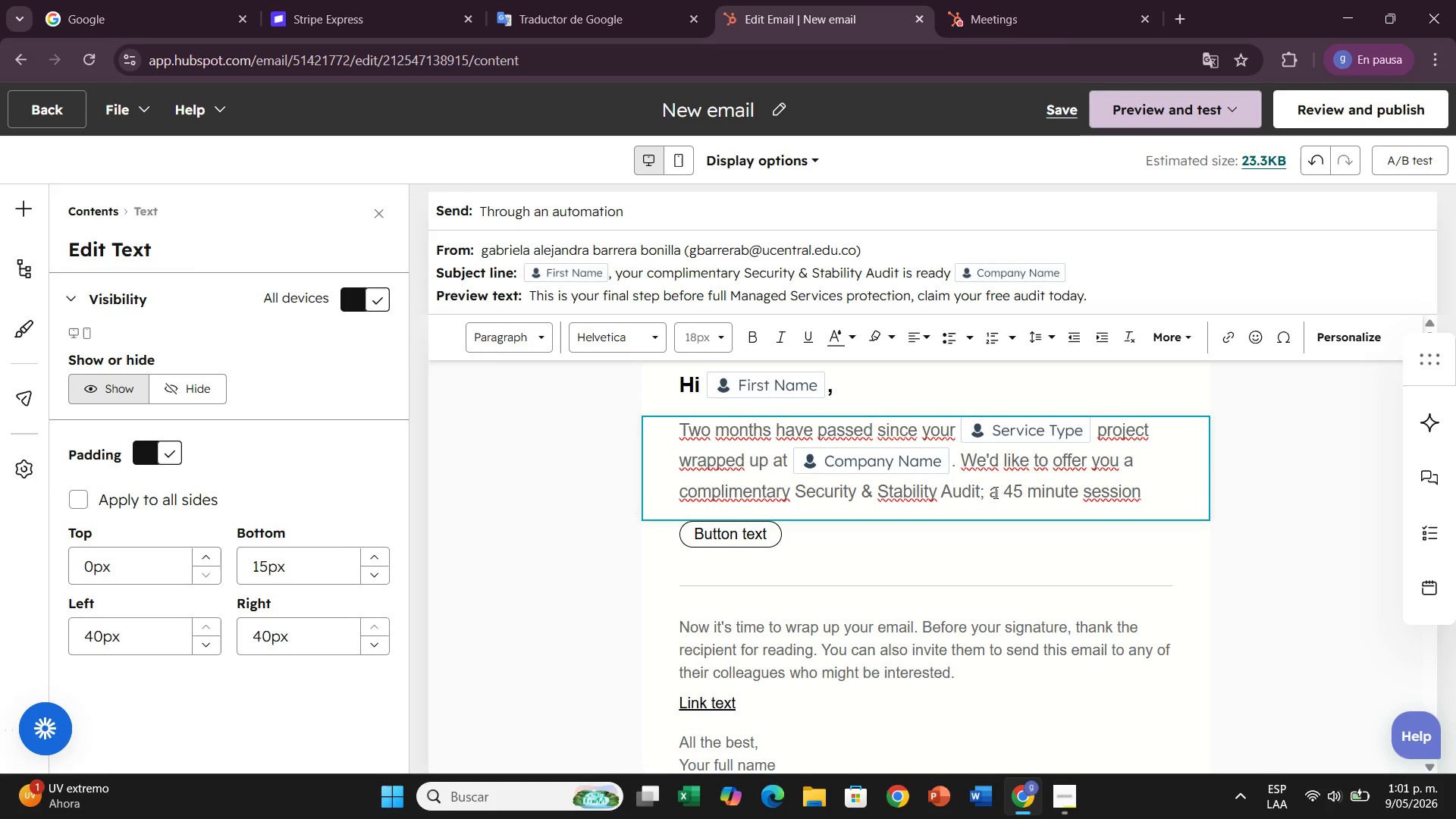 
left_click([994, 492])
 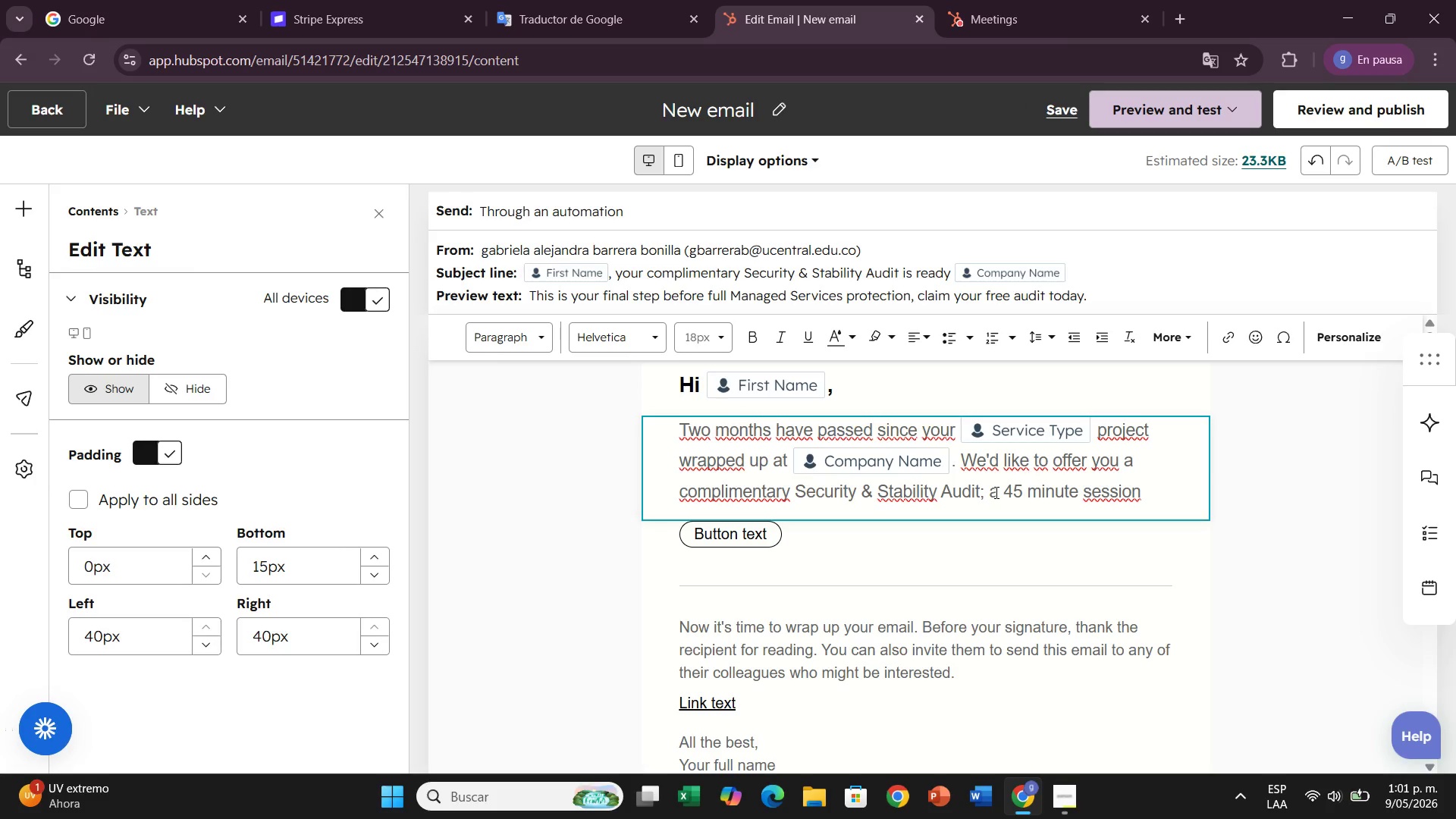 
key(Backspace)
 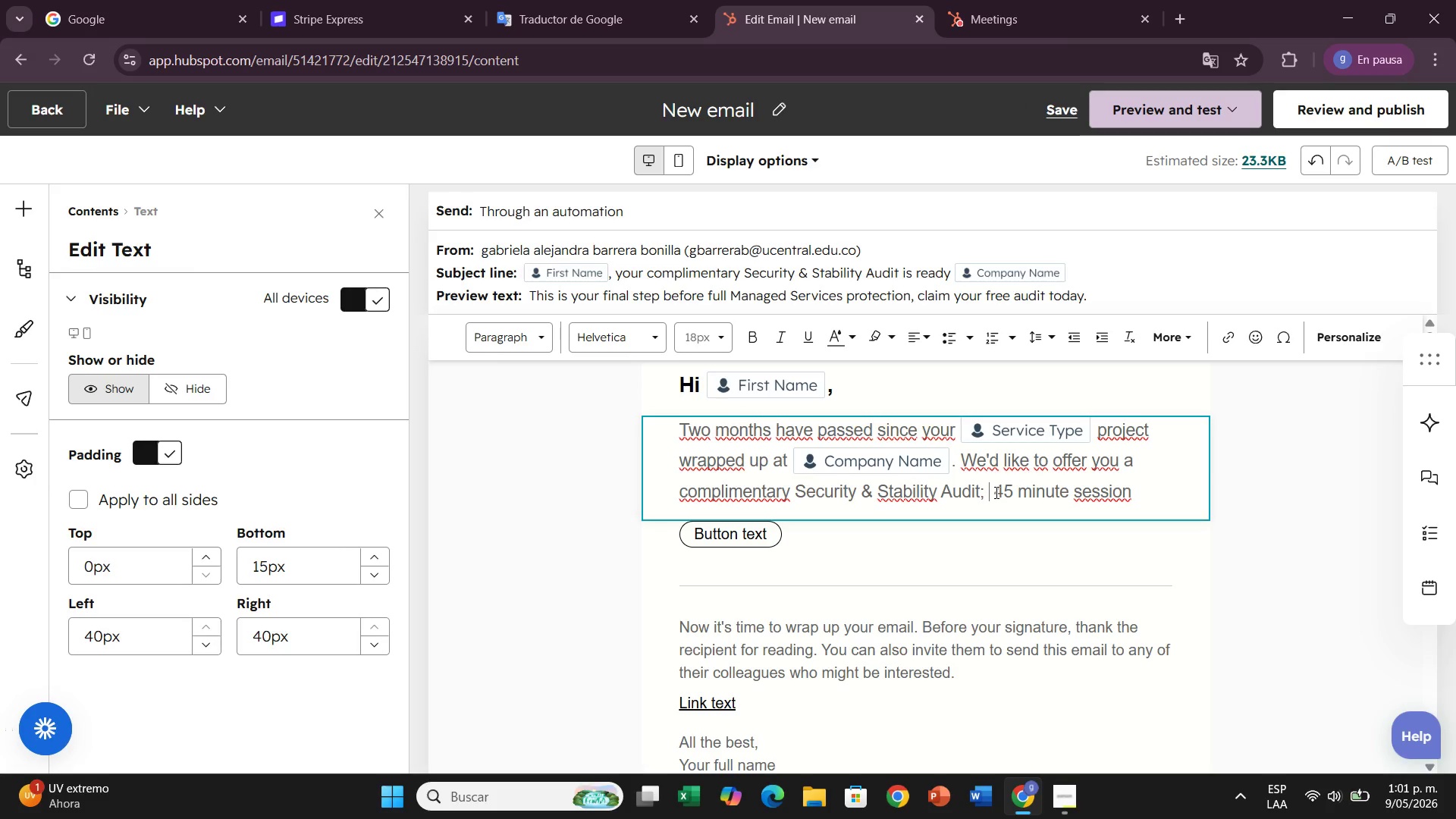 
key(CapsLock)
 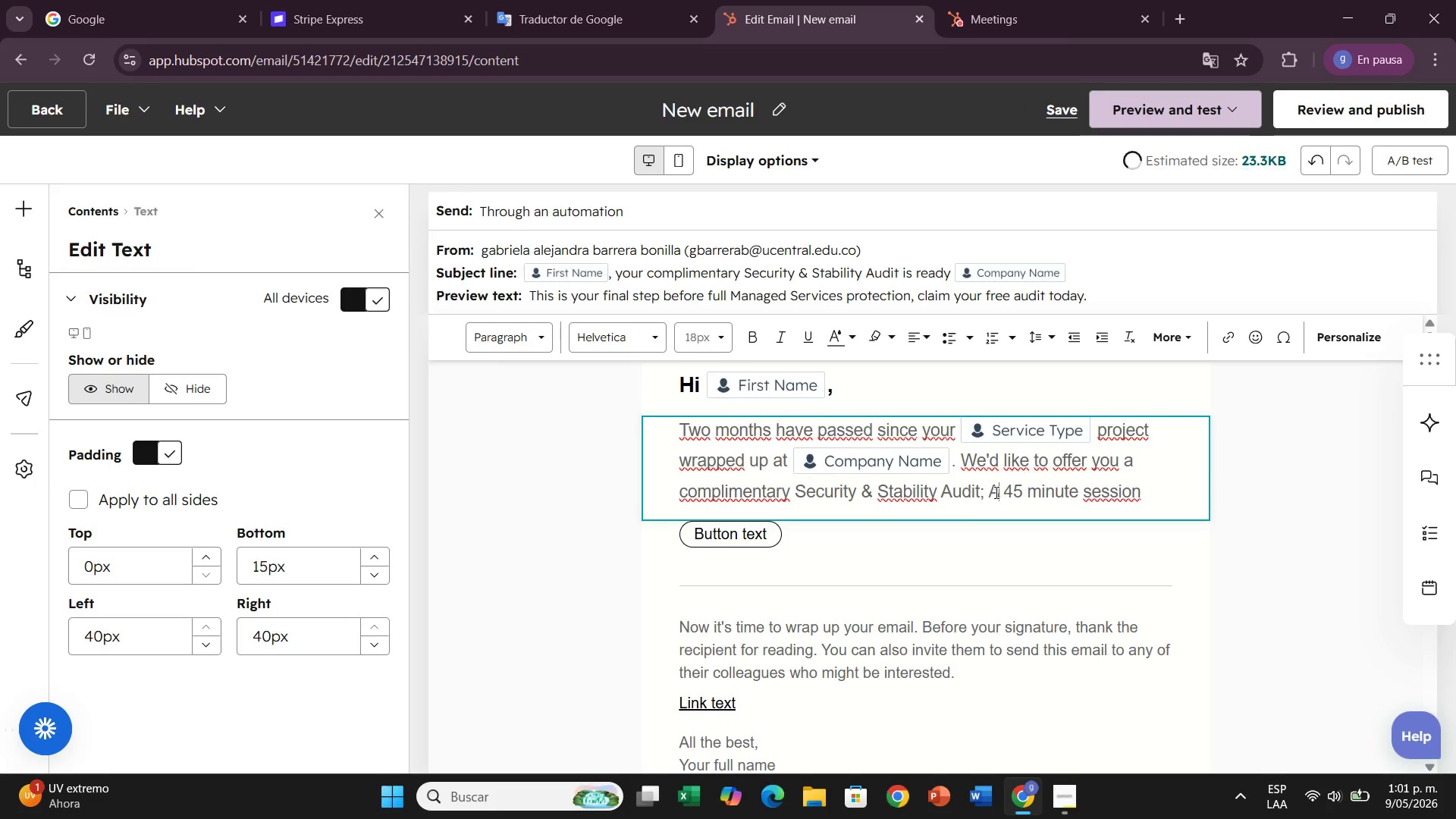 
key(A)
 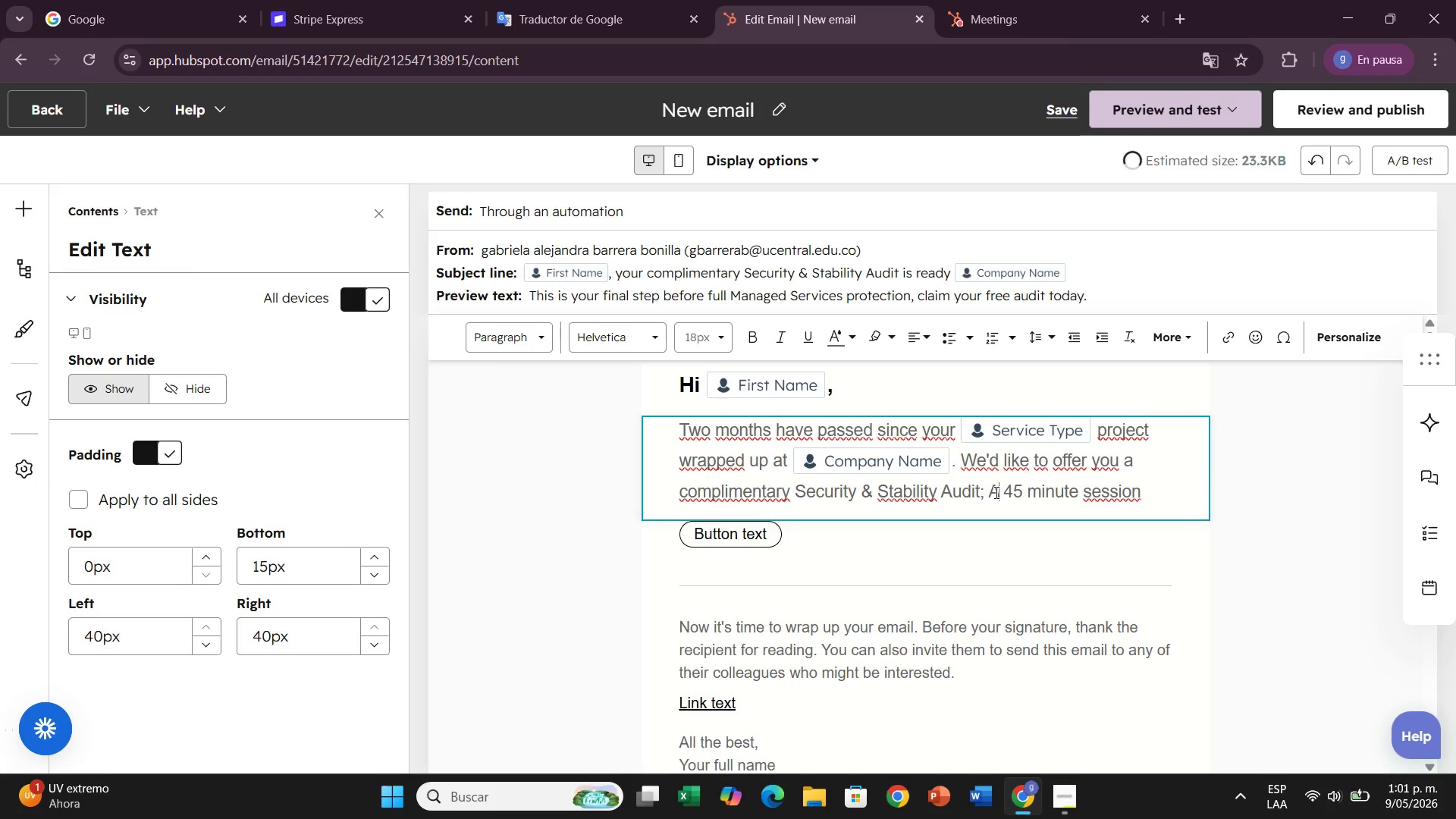 
key(CapsLock)
 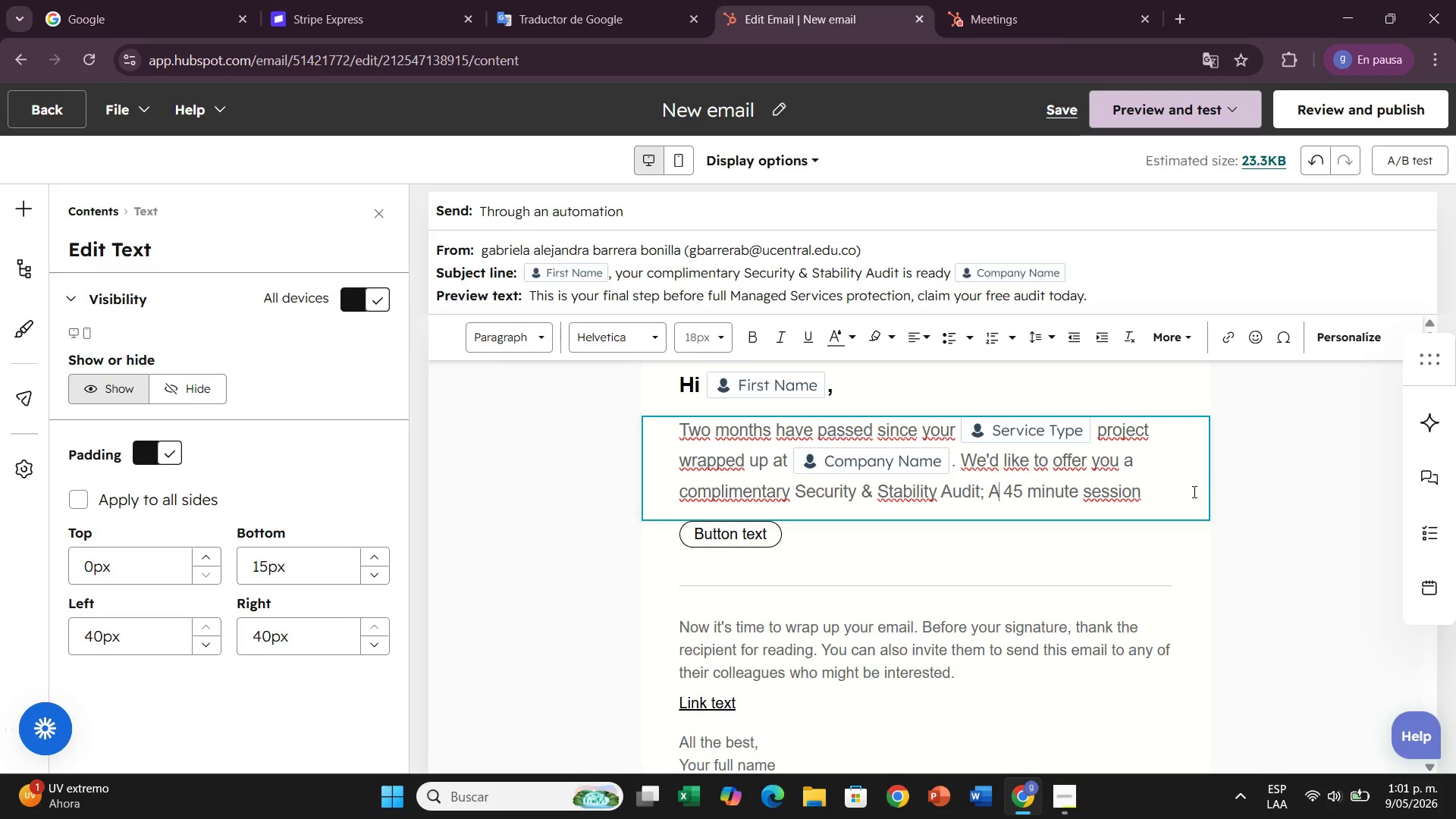 
left_click([1187, 491])
 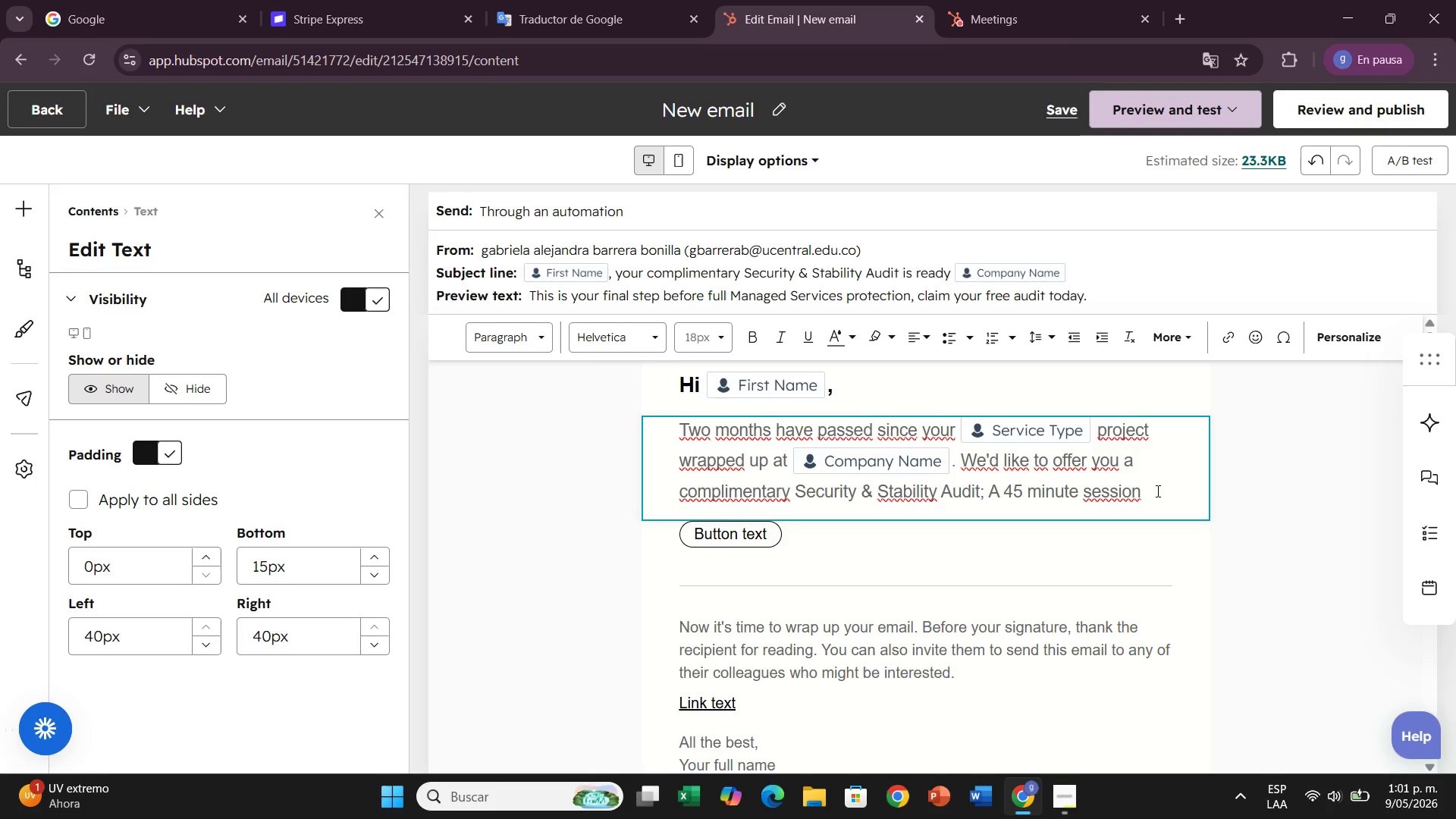 
left_click([1154, 491])
 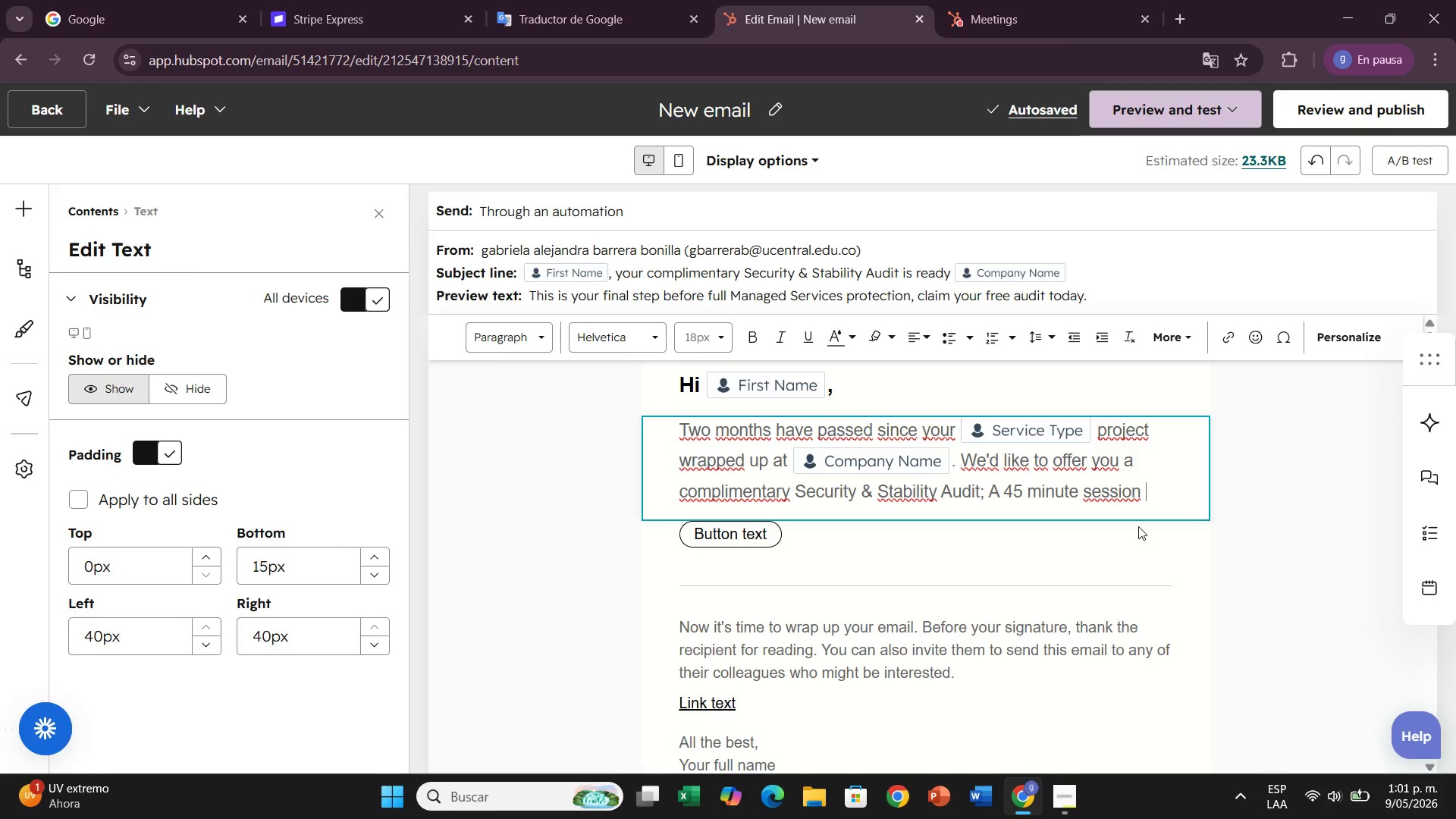 
type(Stabily )
key(Backspace)
key(Backspace)
key(Backspace)
key(Backspace)
key(Backspace)
key(Backspace)
key(Backspace)
key(Backspace)
type(where our engineers ren)
key(Backspace)
type(view your current threat )
 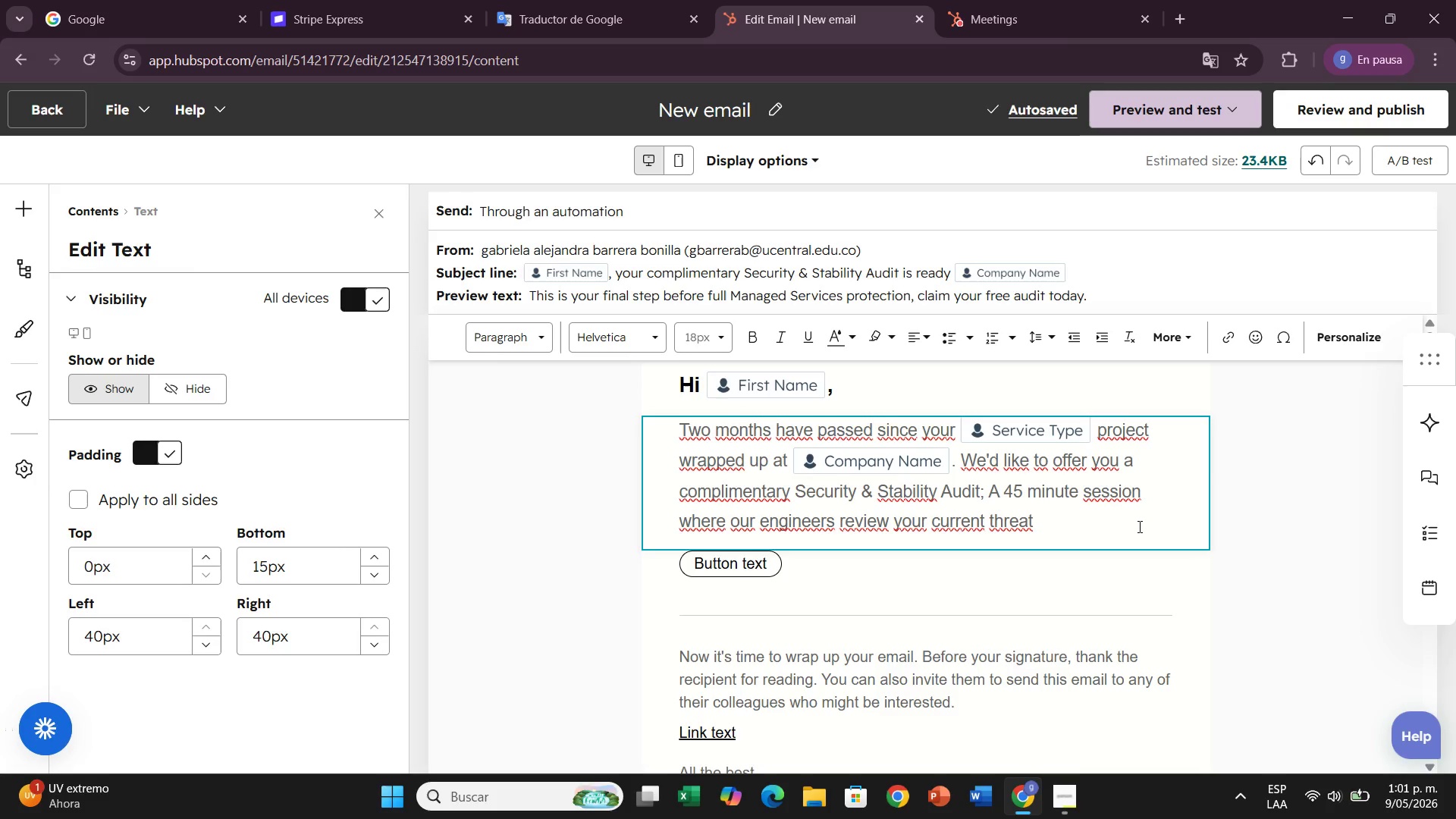 
wait(6.19)
 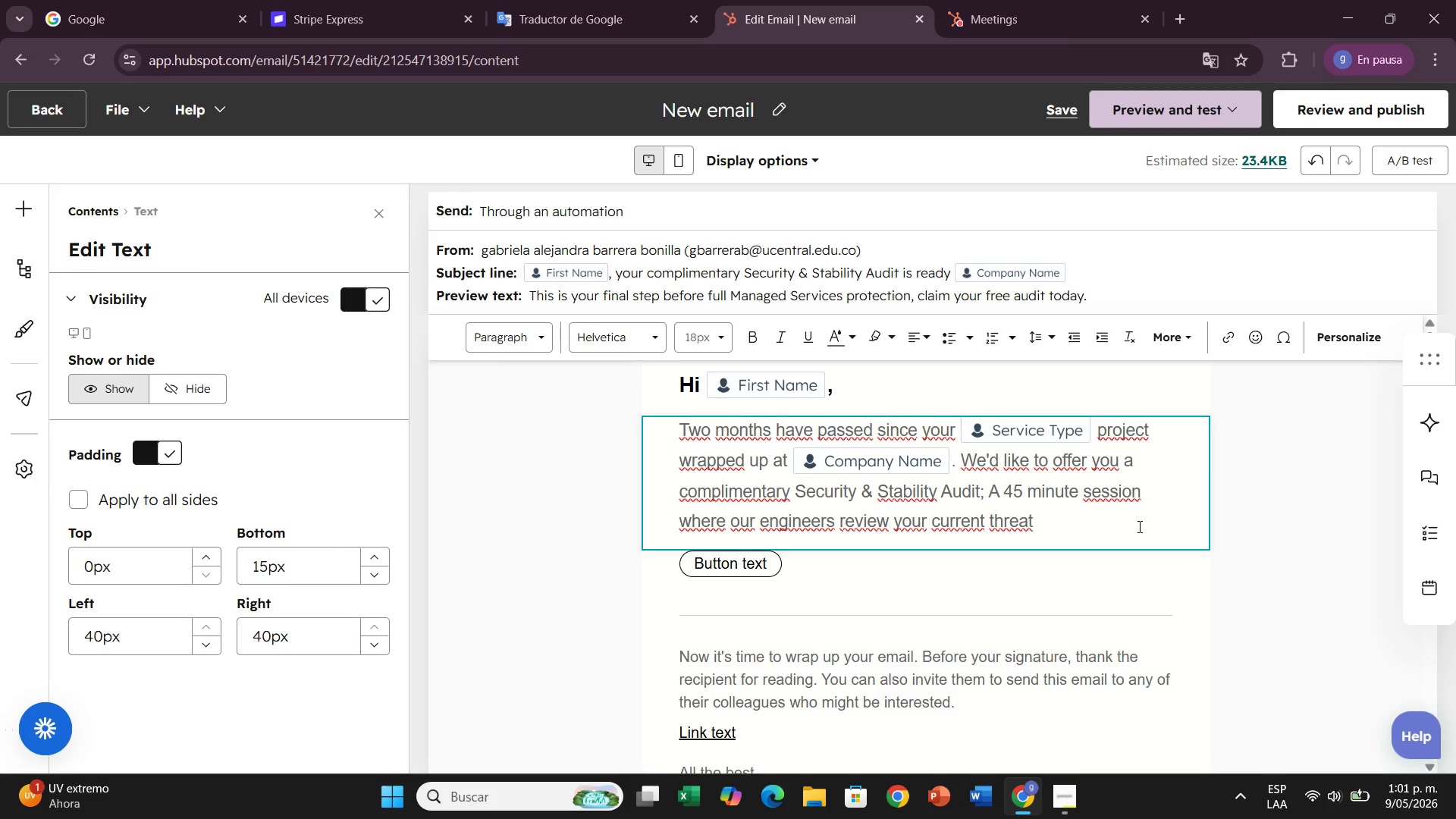 
key(Backspace)
key(Backspace)
key(Backspace)
key(Backspace)
key(Backspace)
key(Backspace)
key(Backspace)
key(Backspace)
type( setup against current thre)
 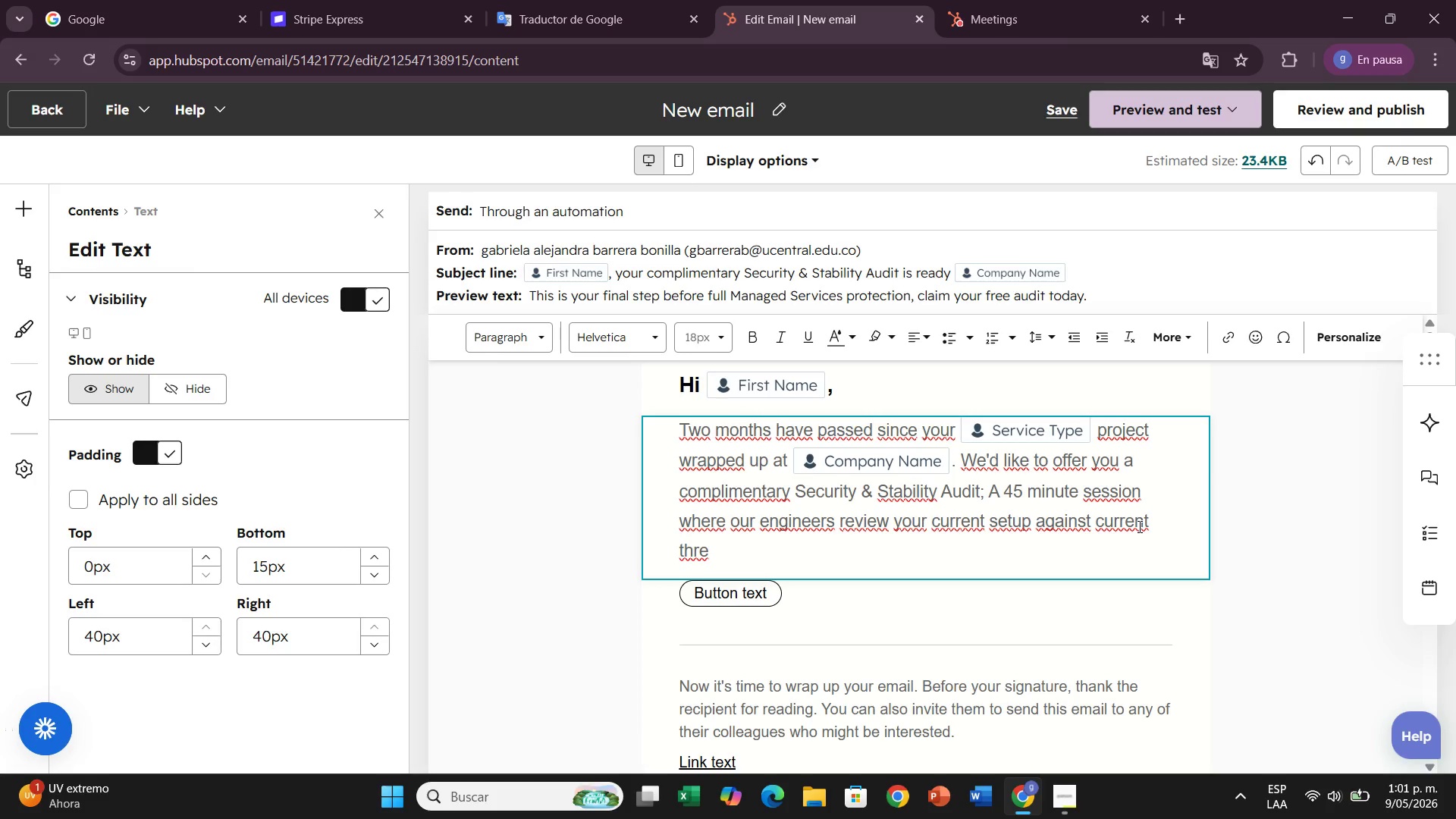 
type(at benchmarks.)
 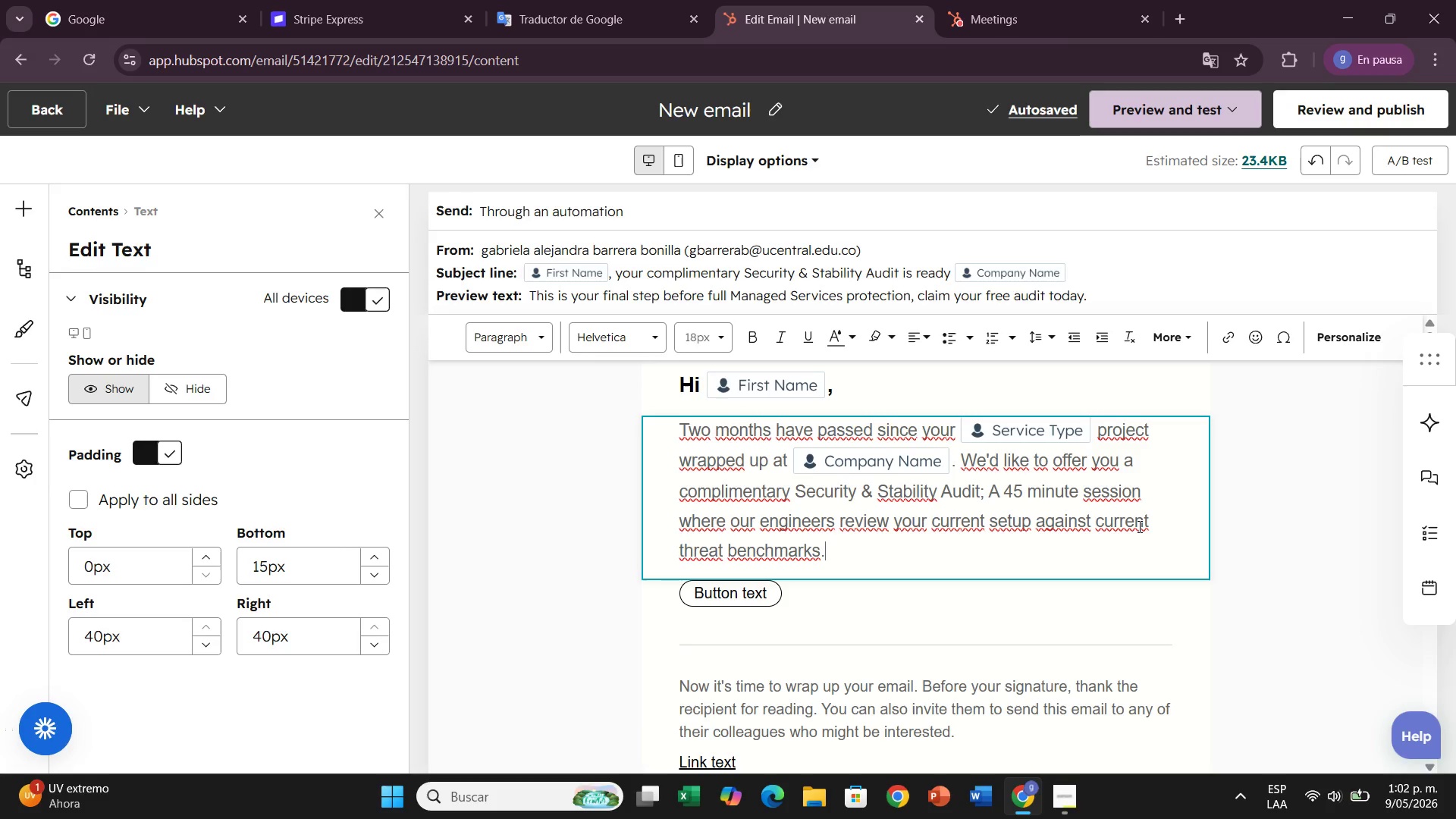 
wait(5.98)
 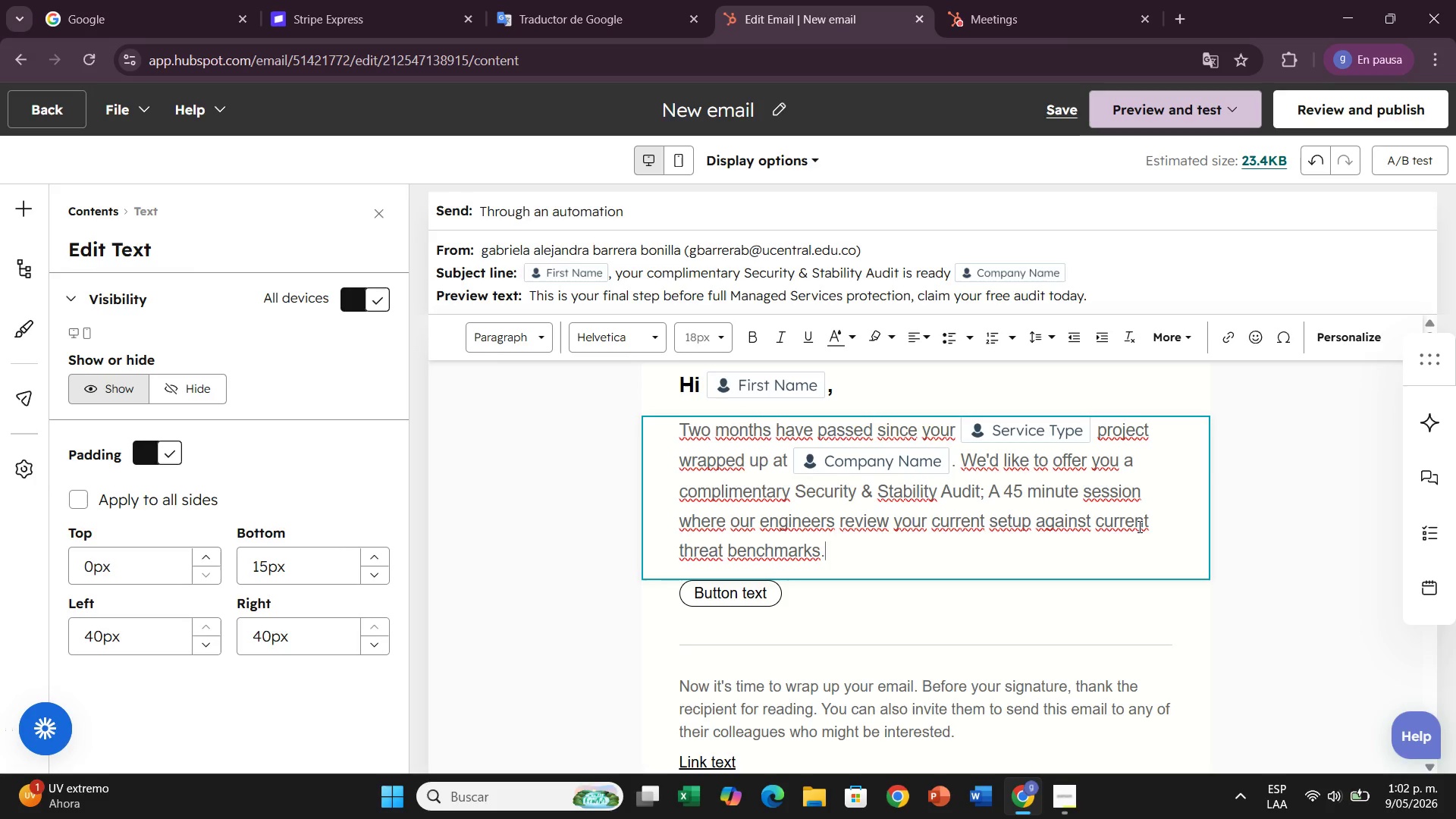 
key(Enter)
 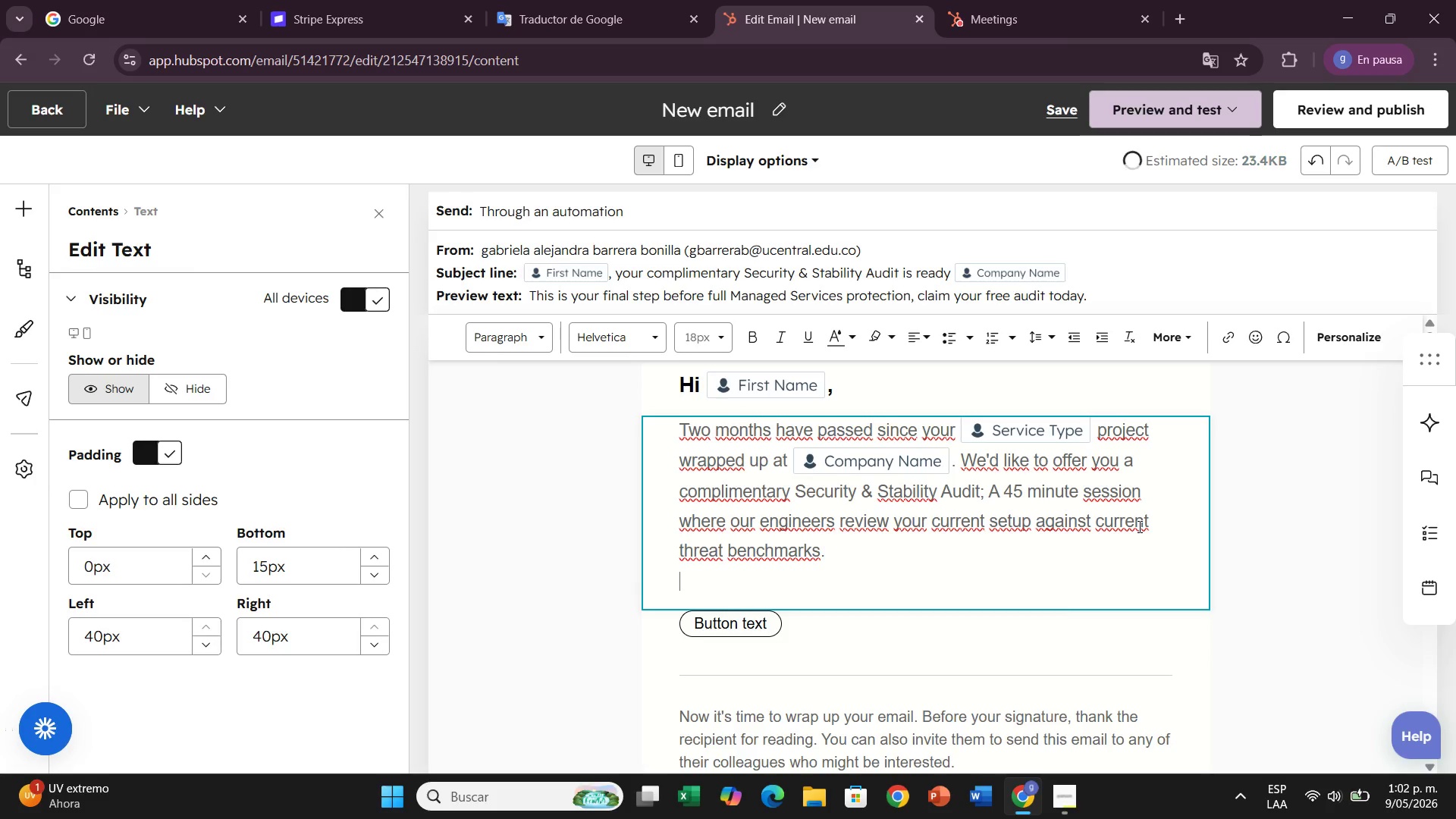 
key(Enter)
 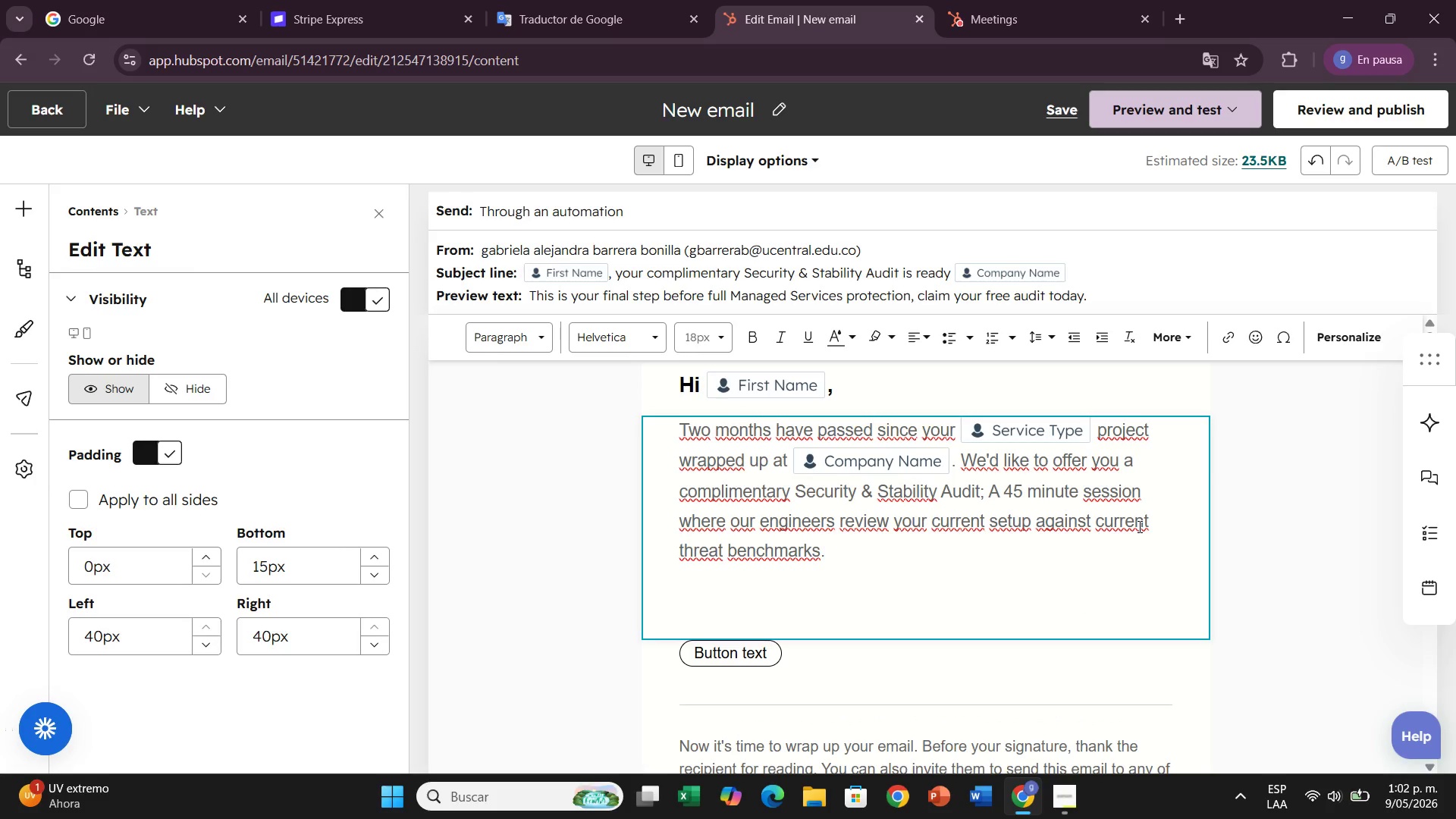 
type(What you[ll get>)
 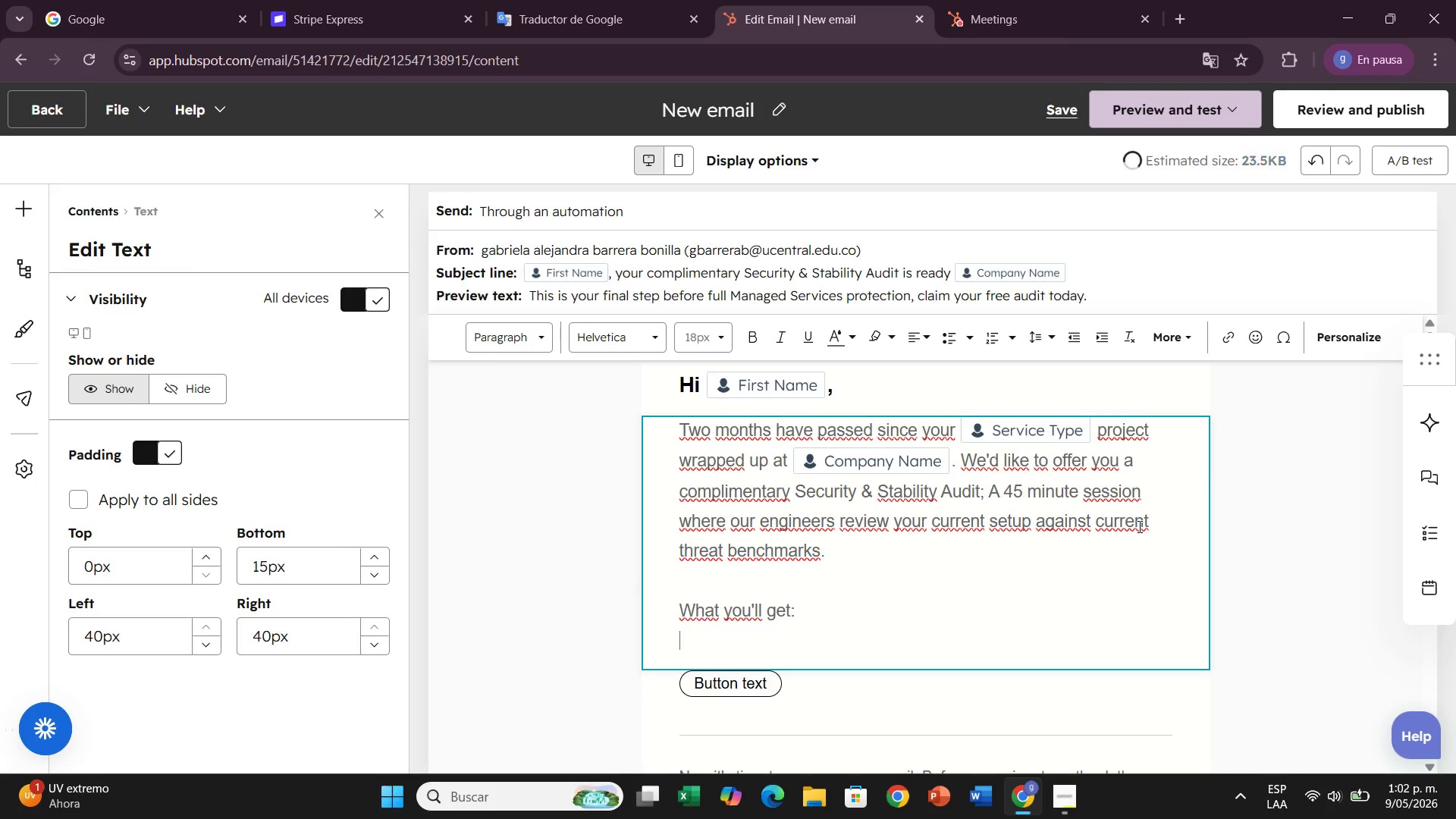 
 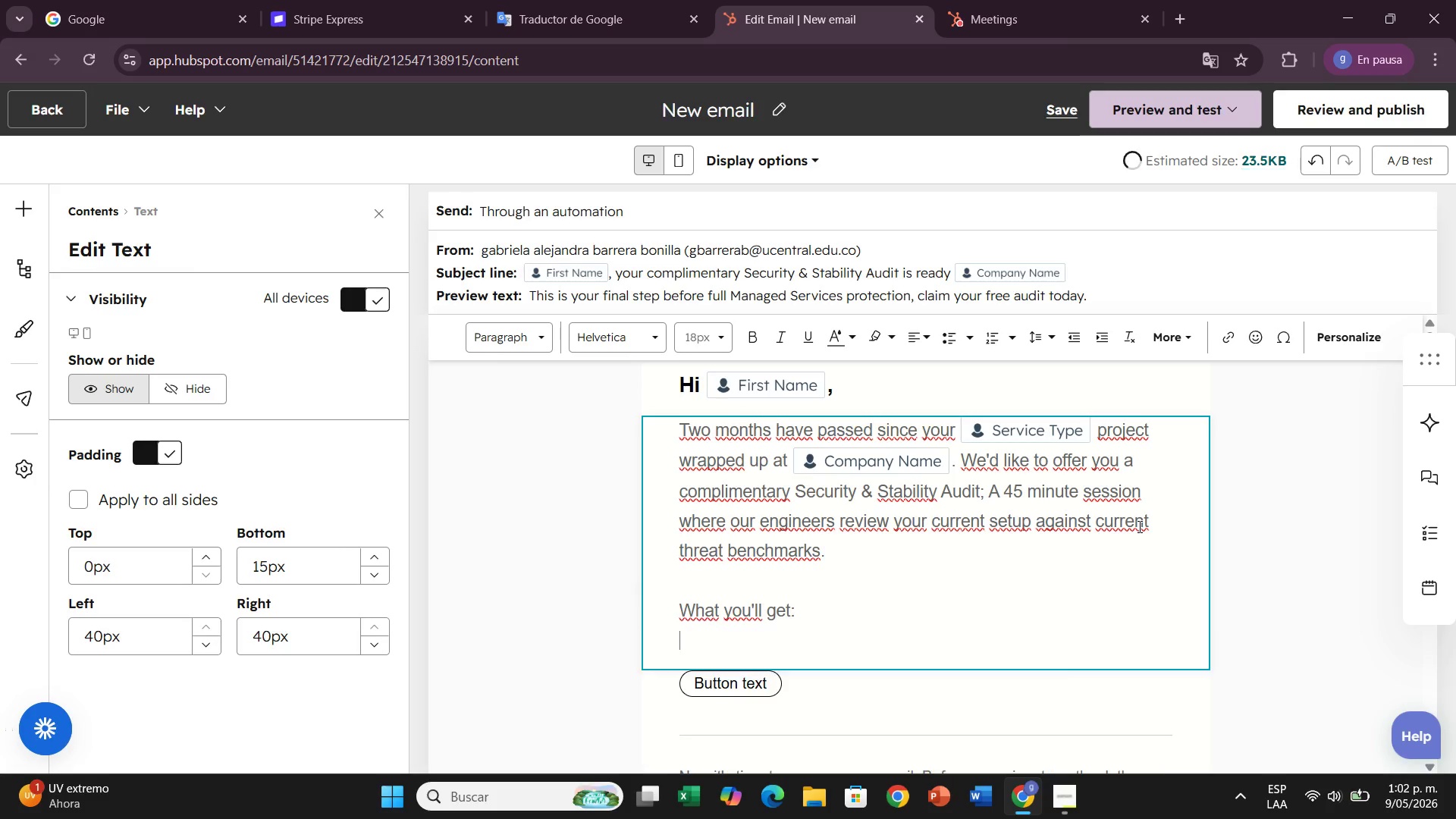 
key(Enter)
 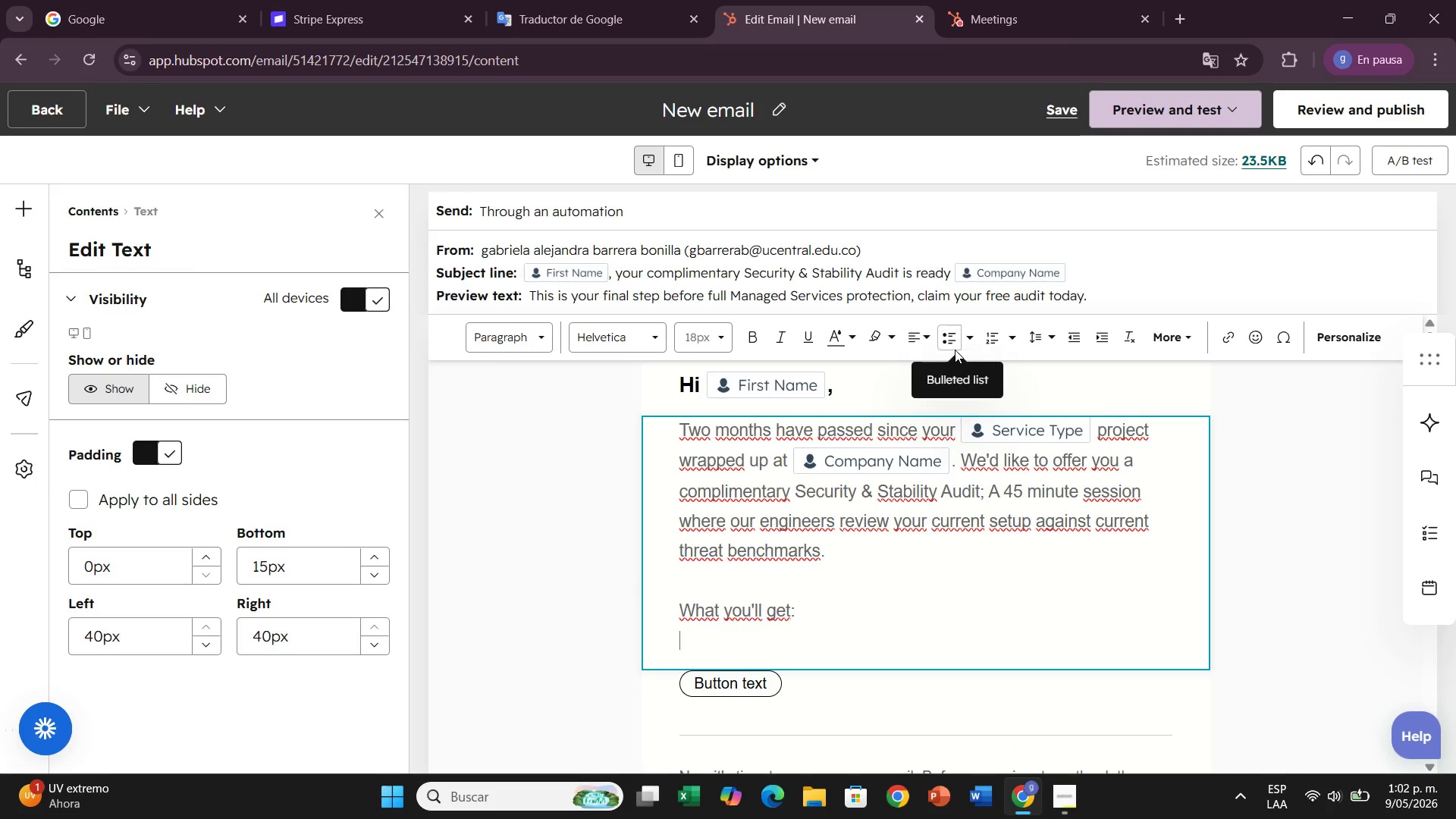 
left_click([956, 347])
 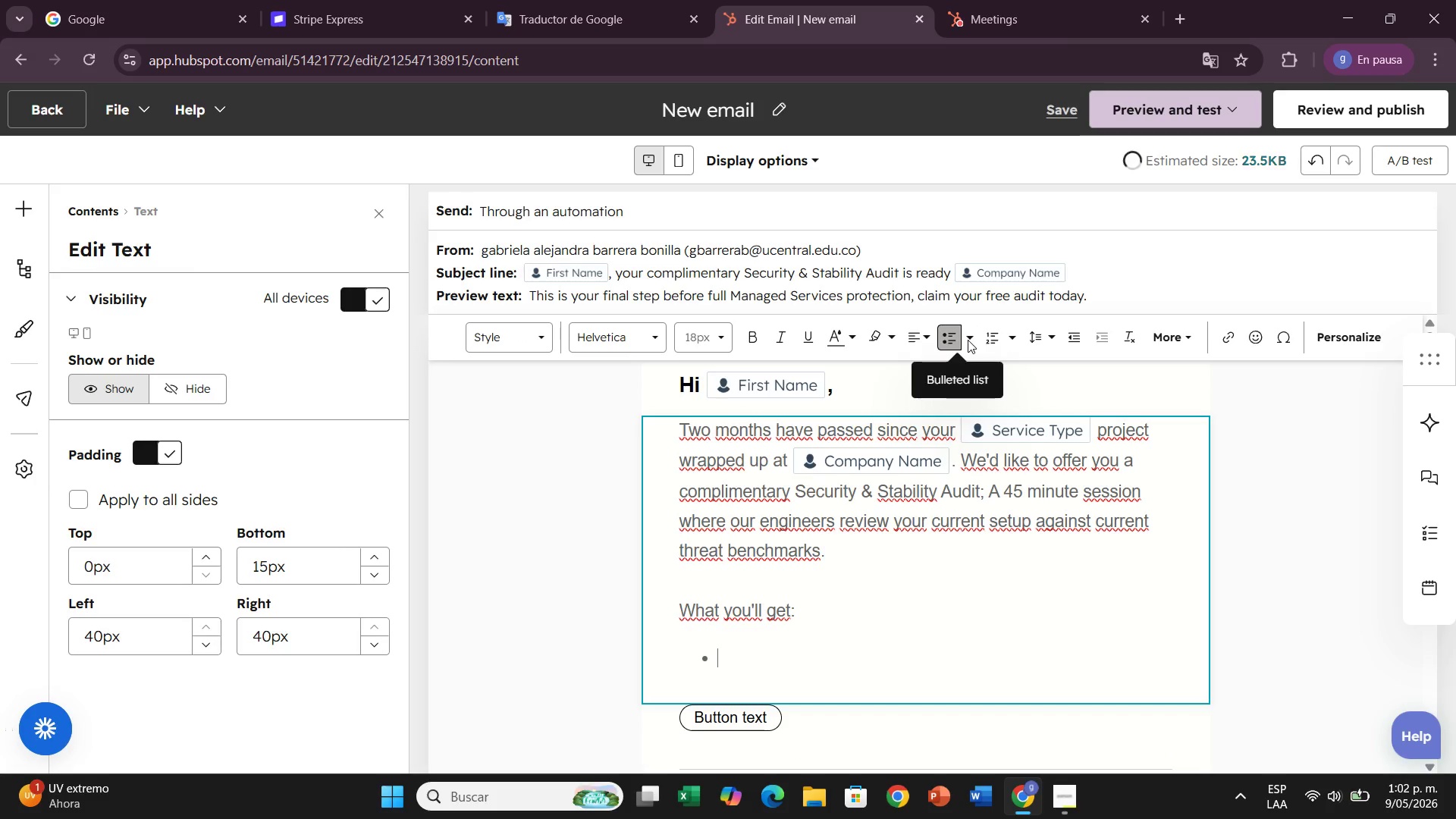 
left_click([968, 340])
 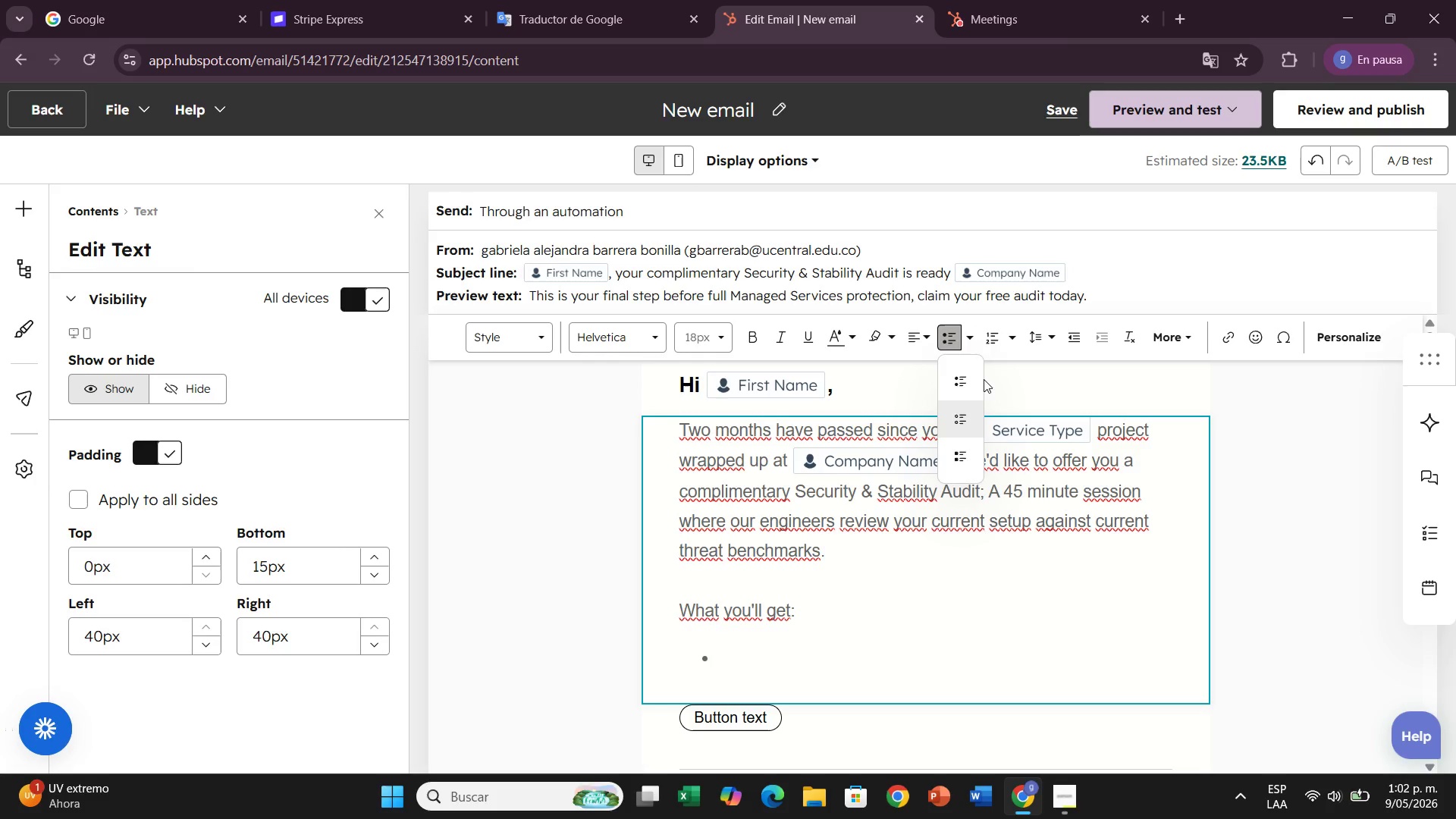 
left_click([1004, 336])
 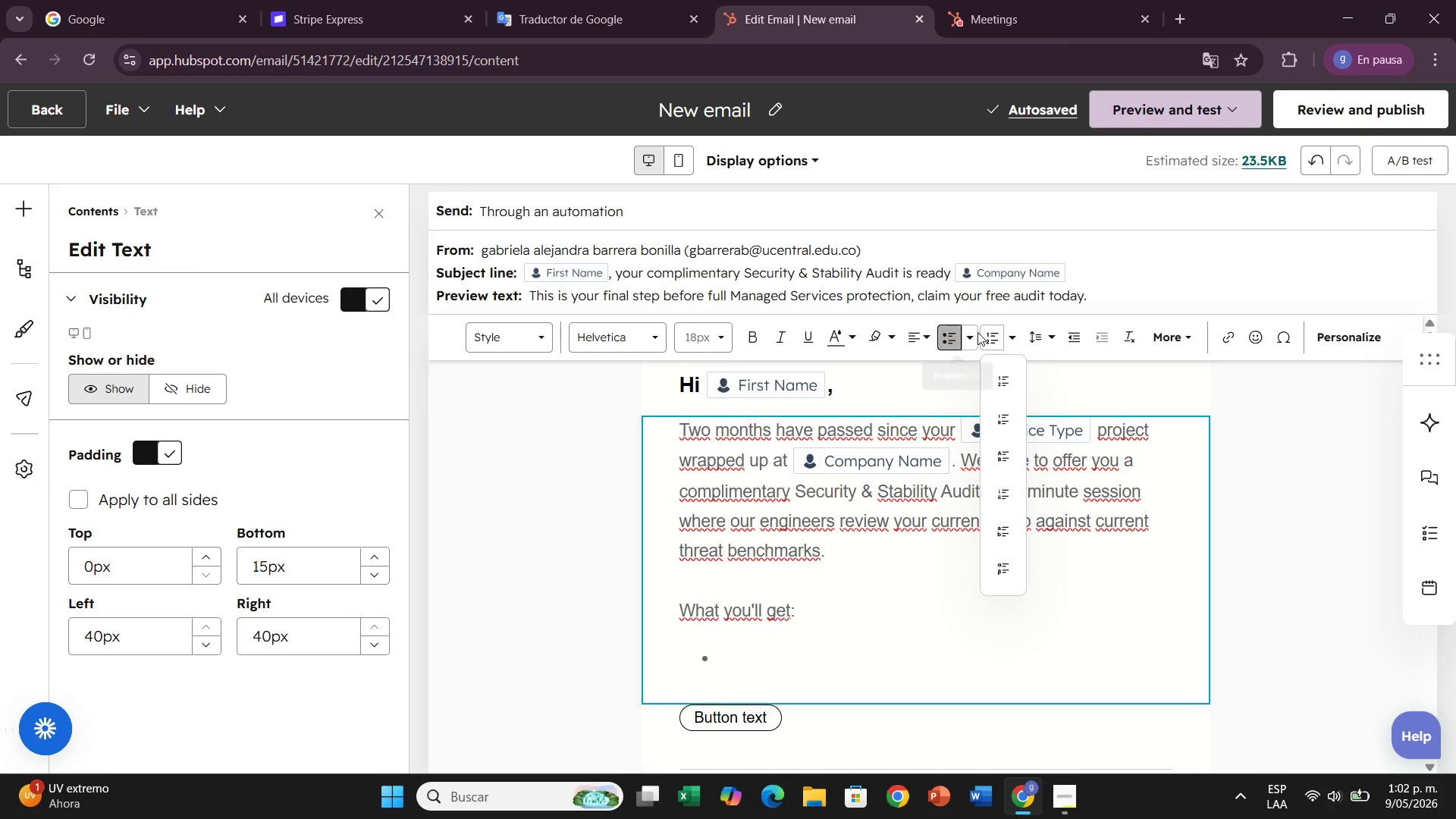 
left_click([977, 332])
 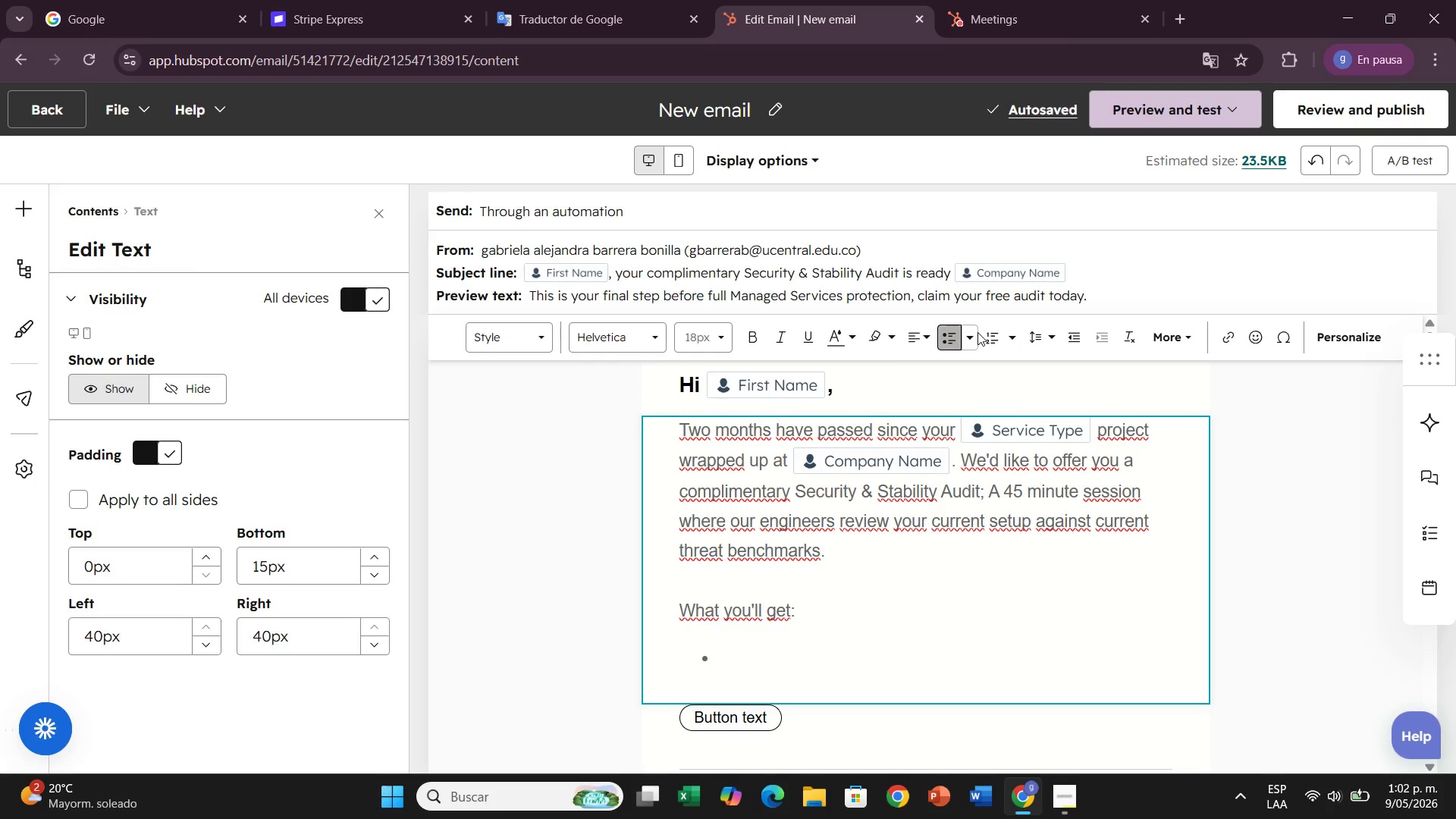 
double_click([977, 332])
 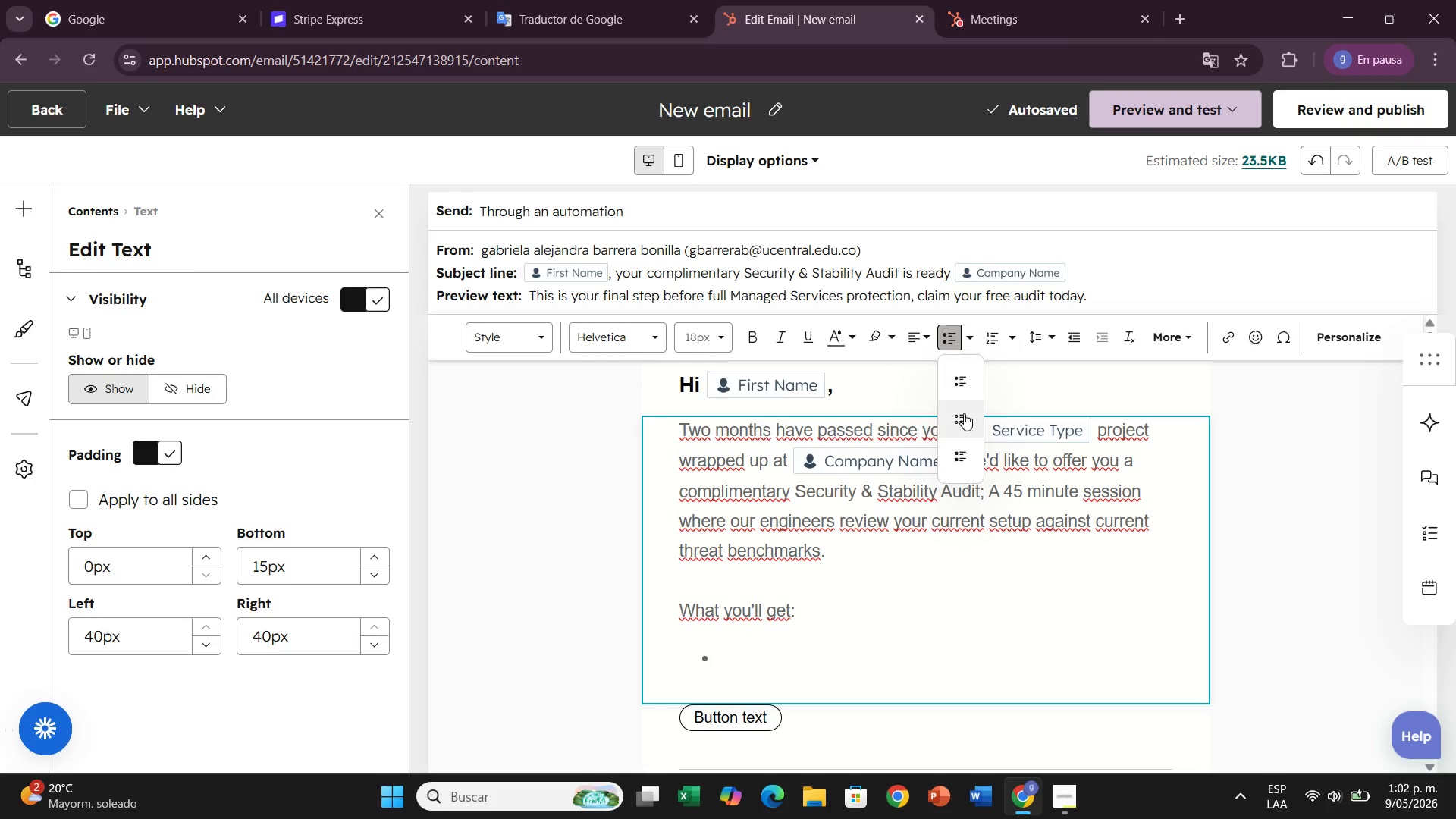 
left_click([964, 415])
 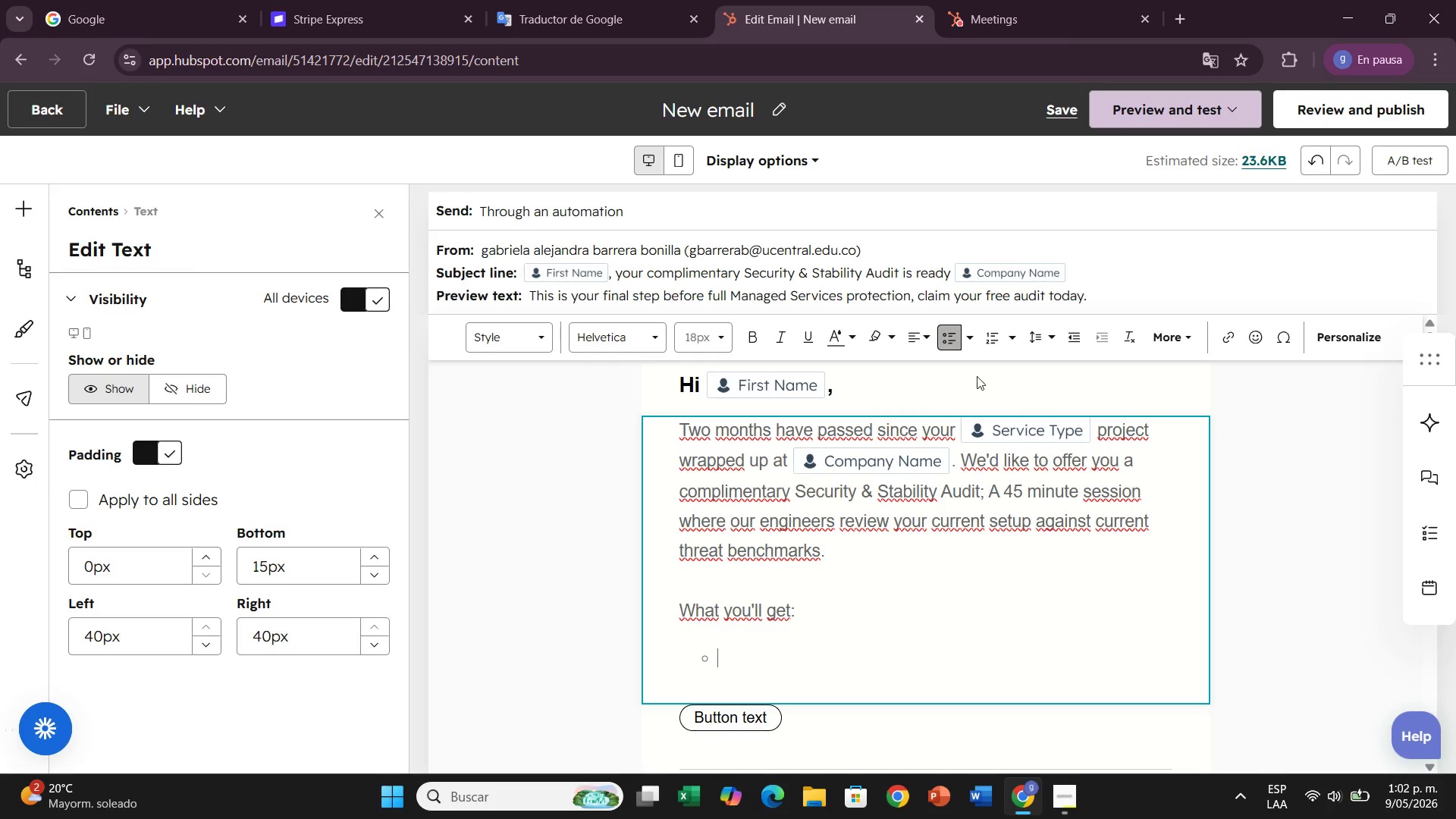 
left_click([959, 332])
 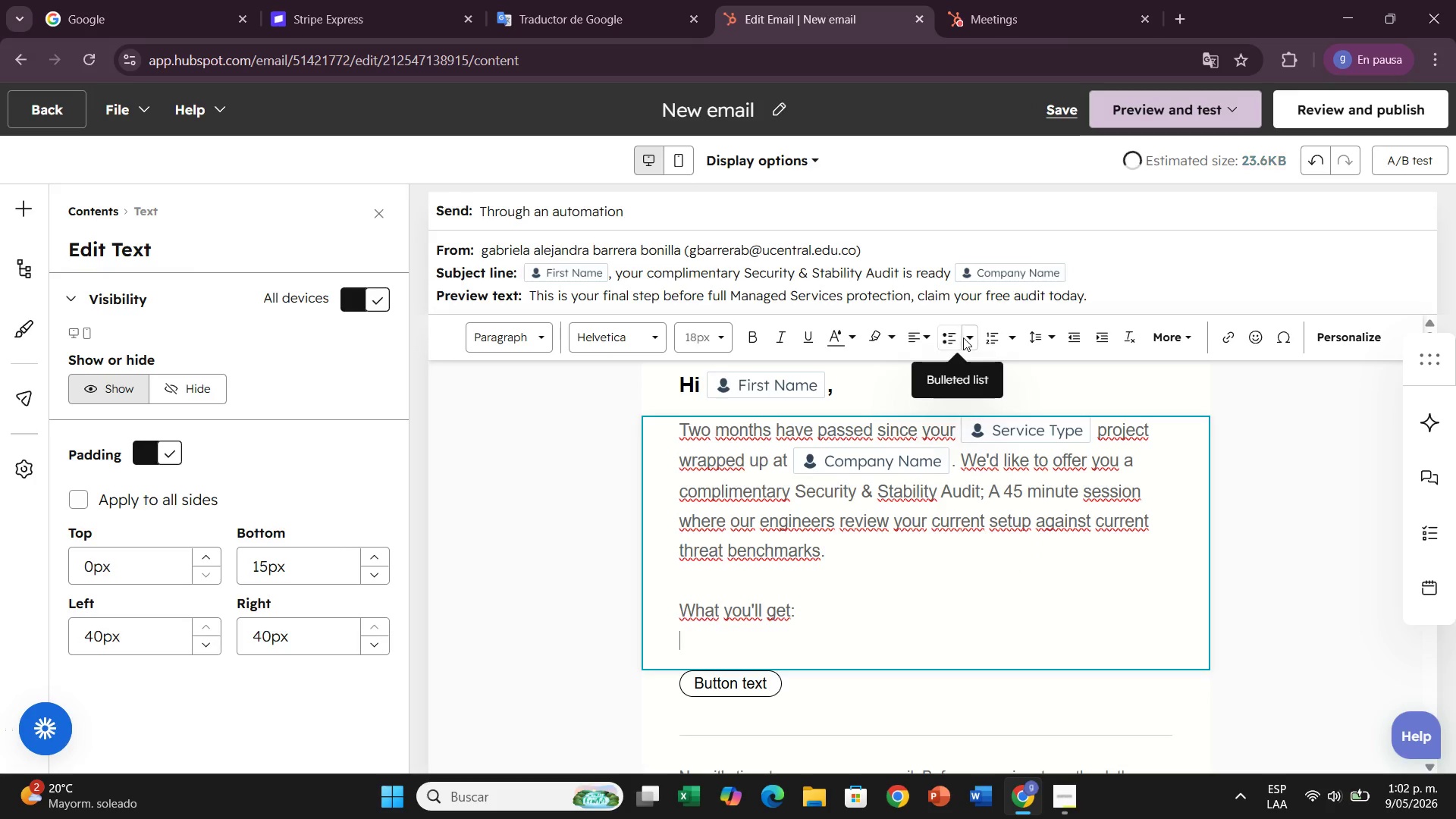 
left_click([963, 337])
 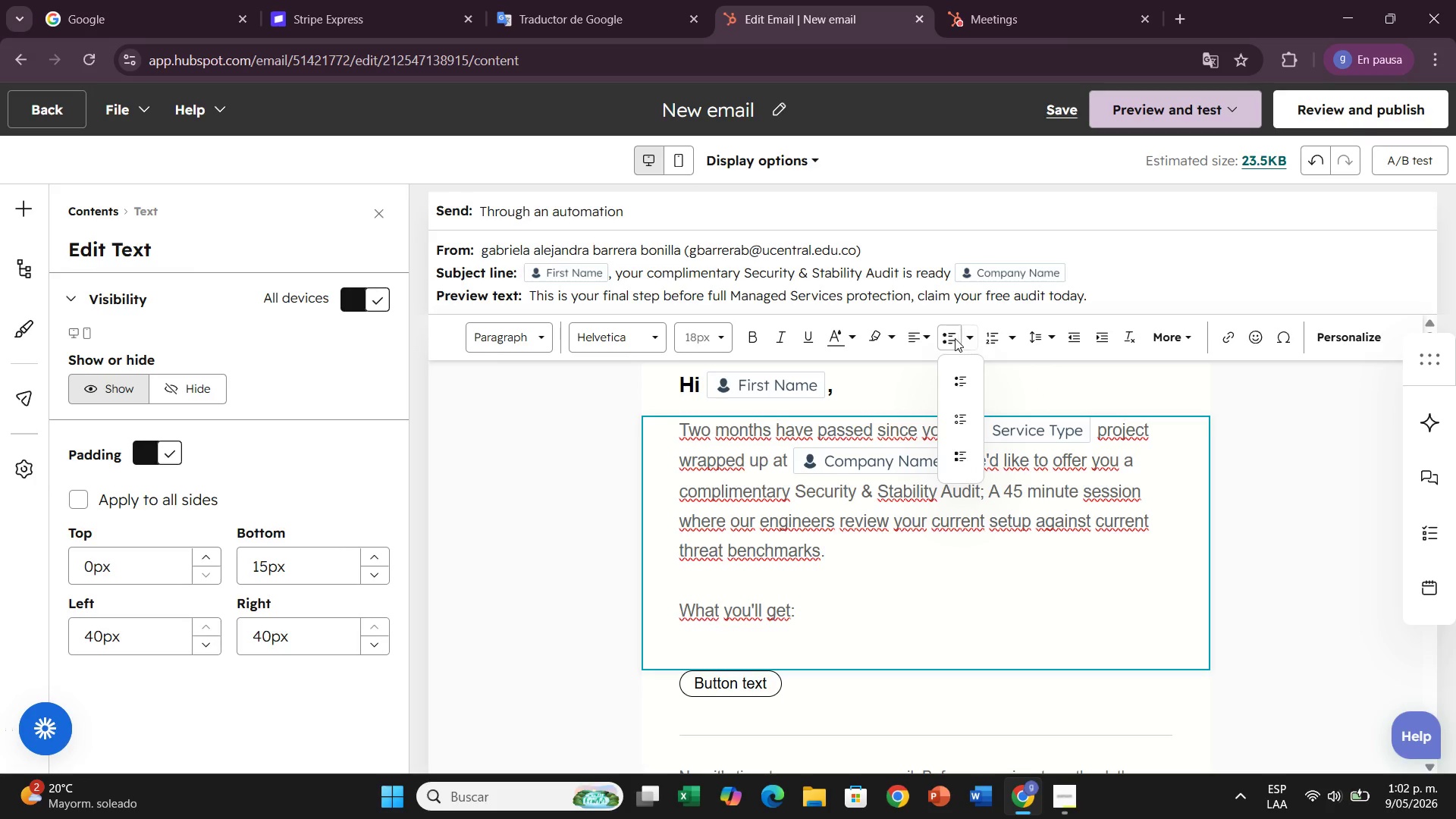 
left_click([955, 338])
 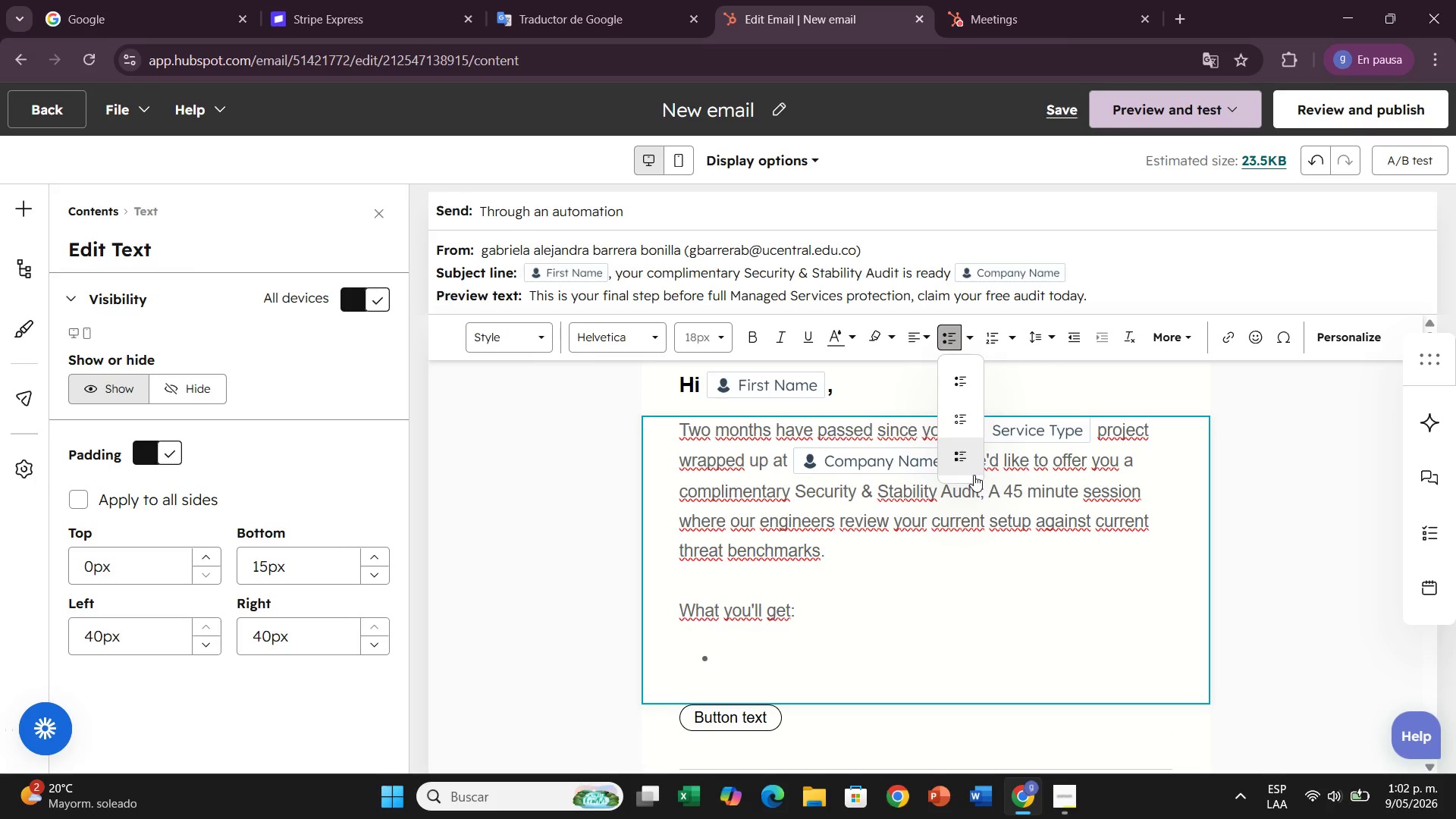 
left_click([969, 459])
 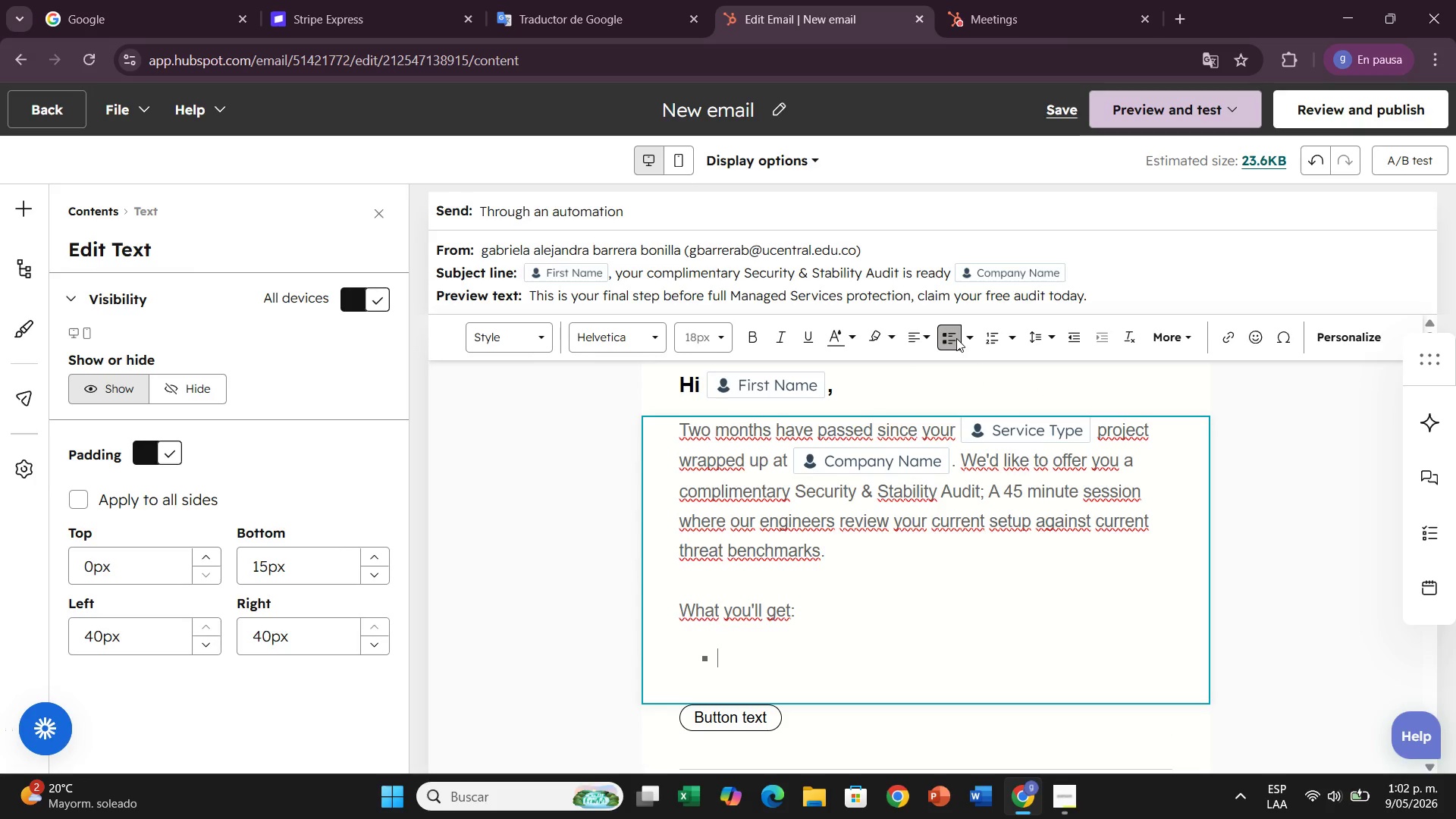 
left_click([961, 338])
 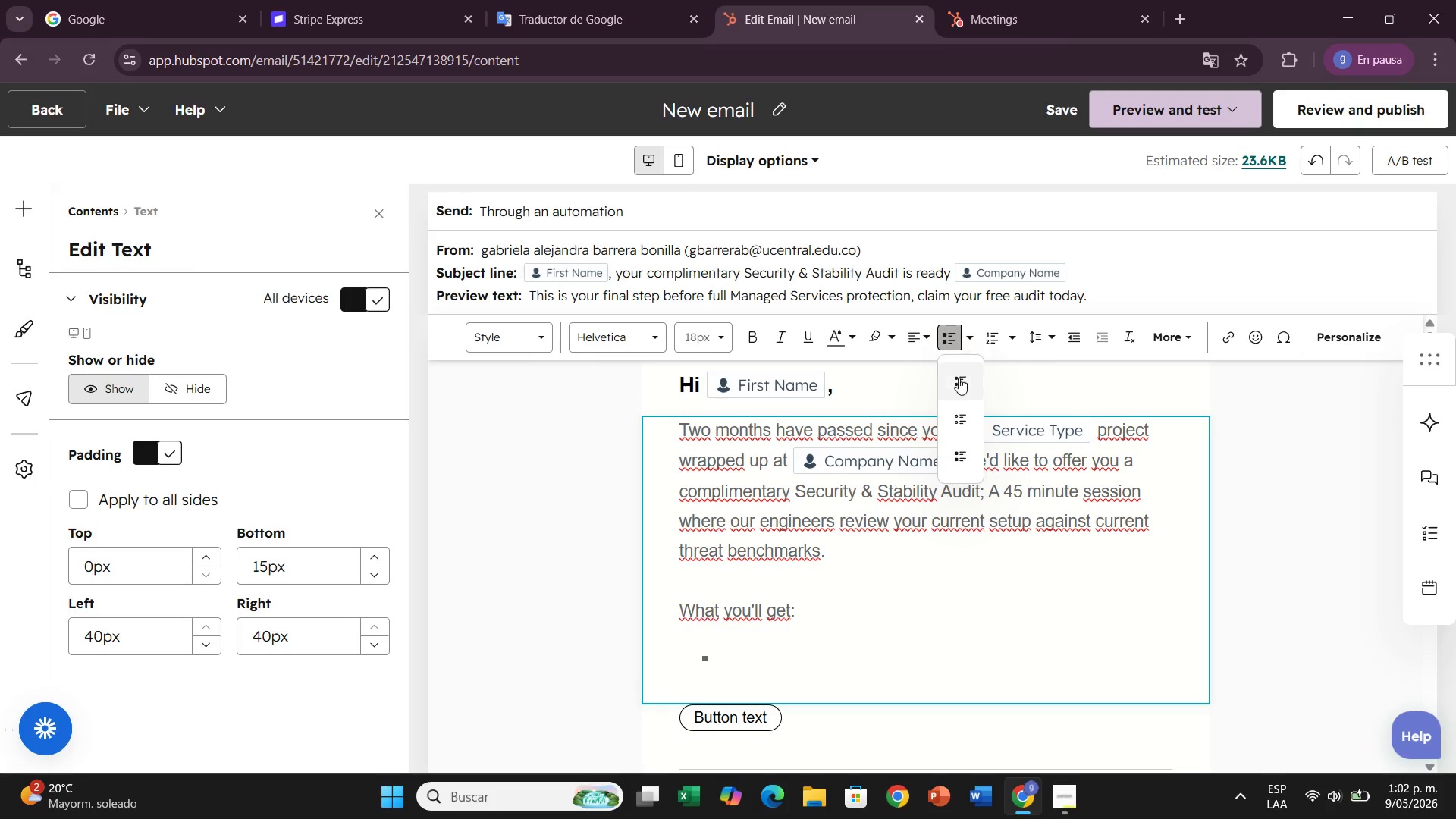 
left_click([960, 382])
 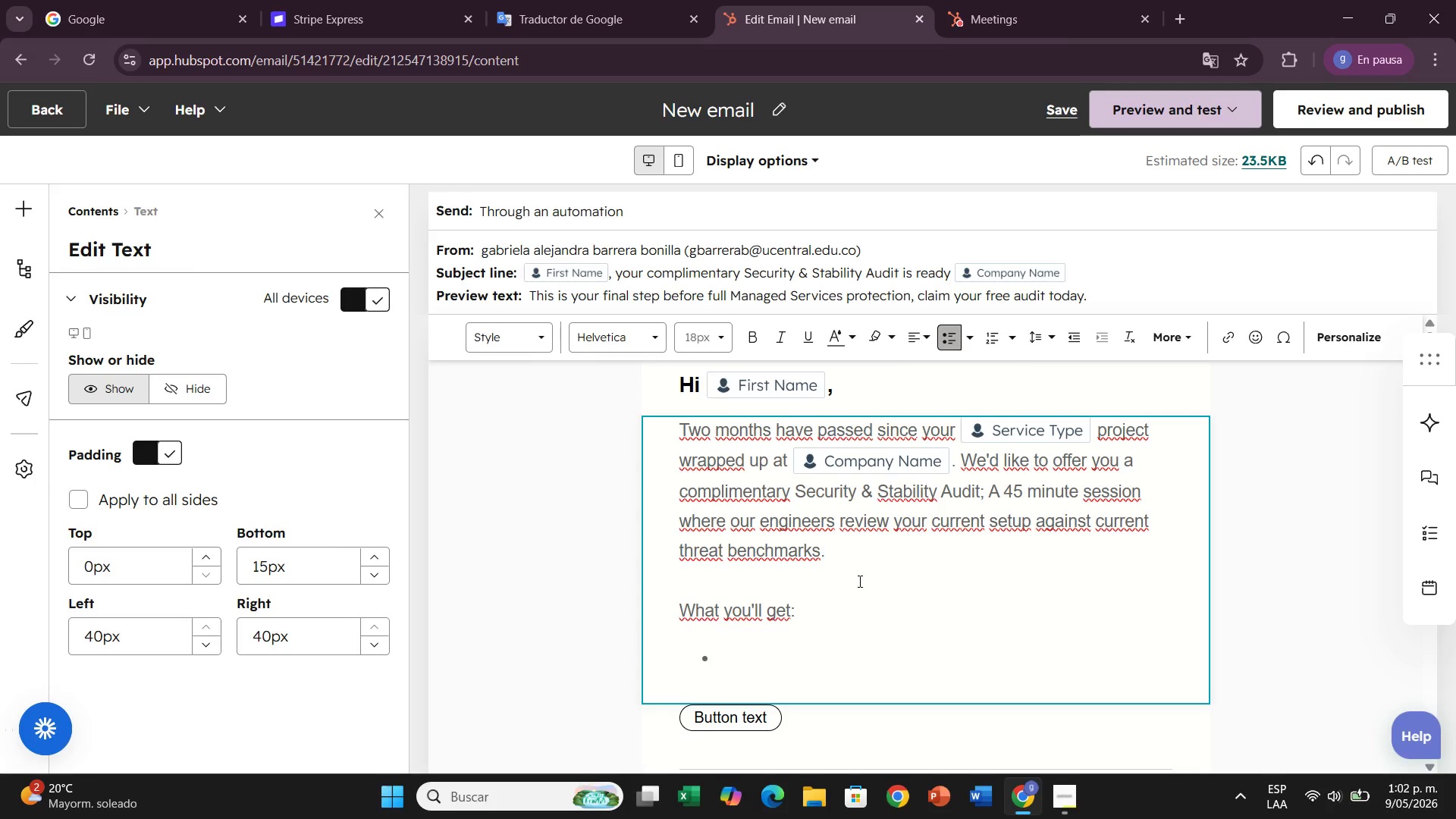 
type( A full review of any f)
key(Backspace)
type(gaps related to )
 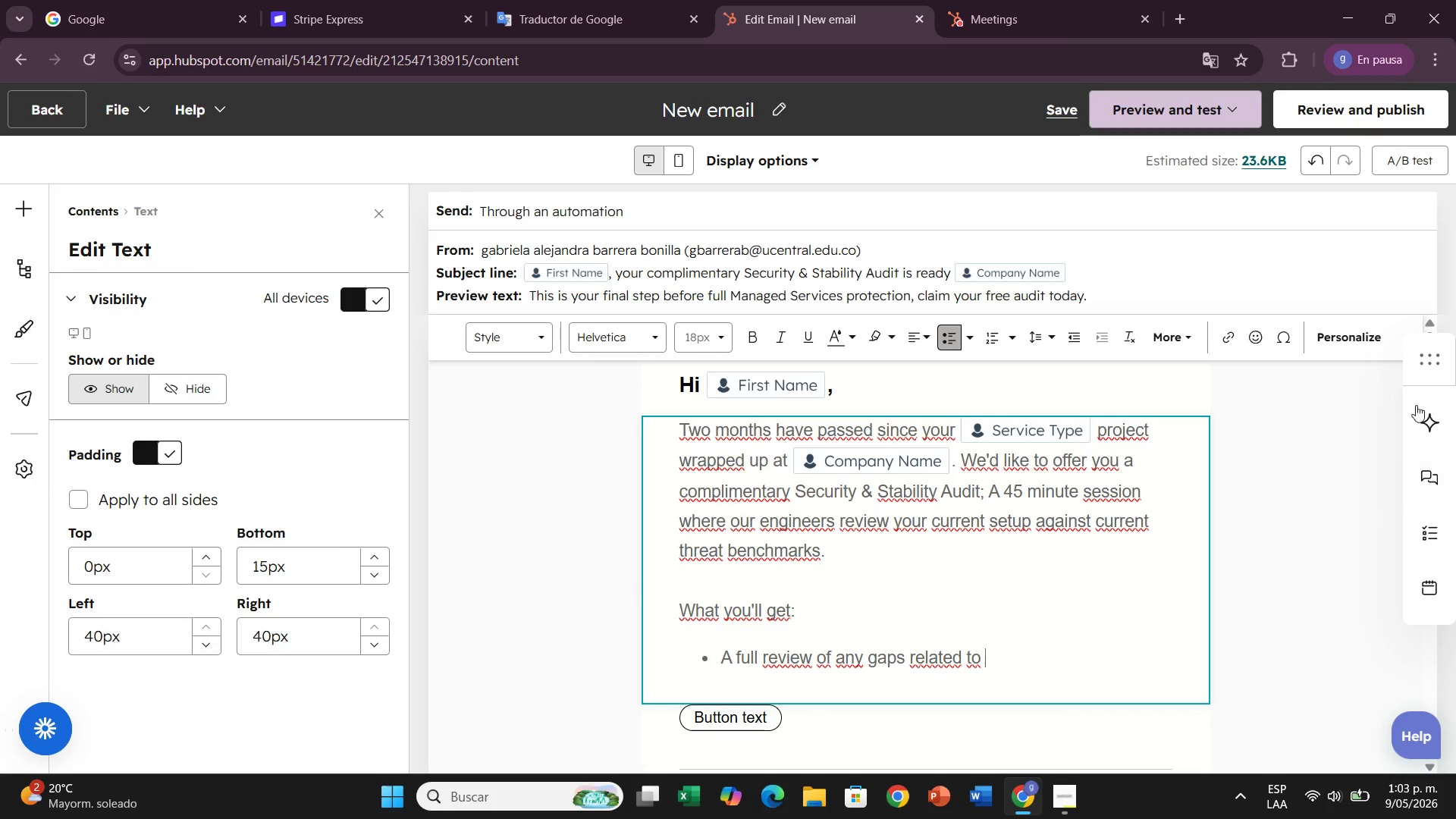 
left_click([1364, 331])
 